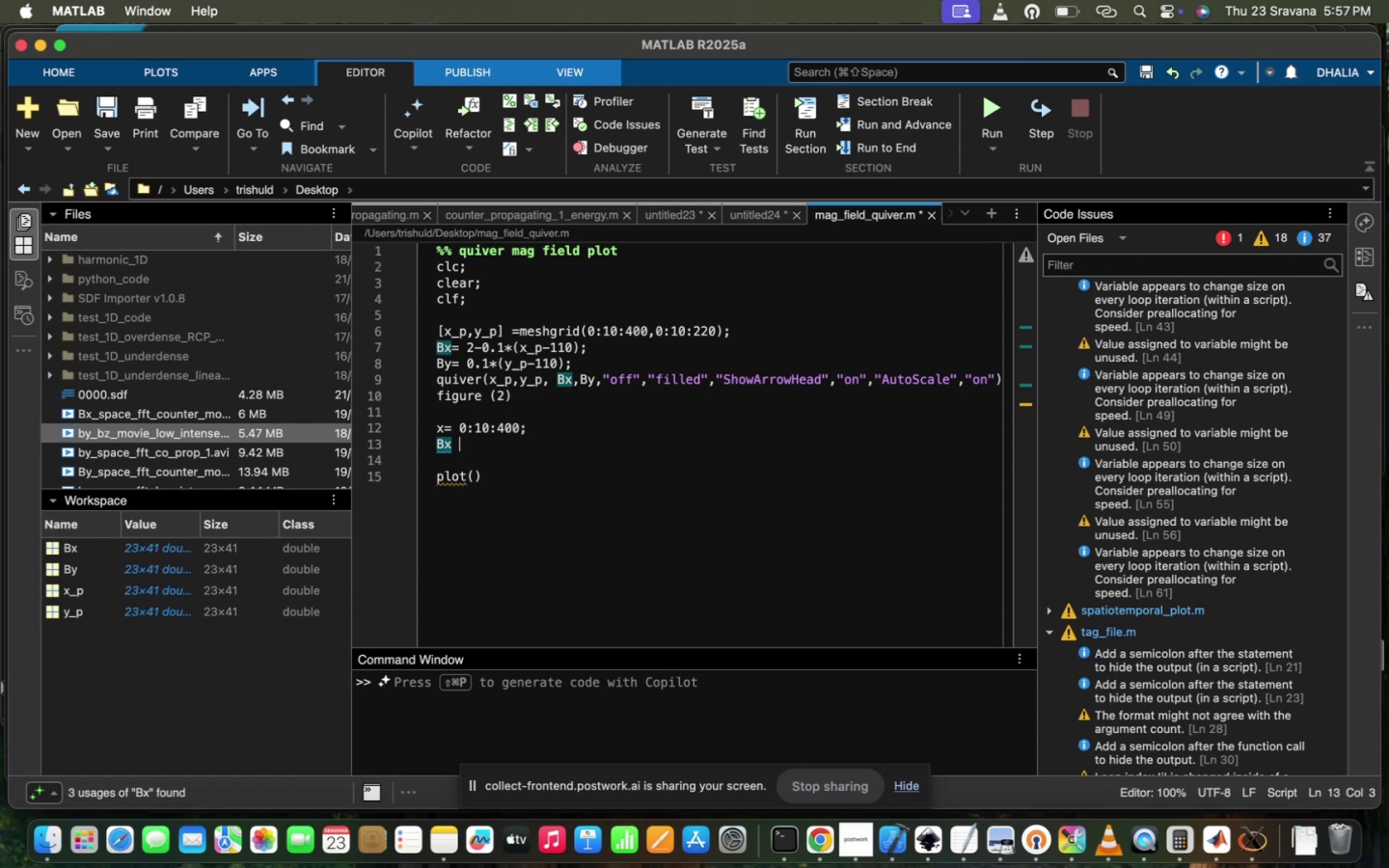 
key(Equal)
 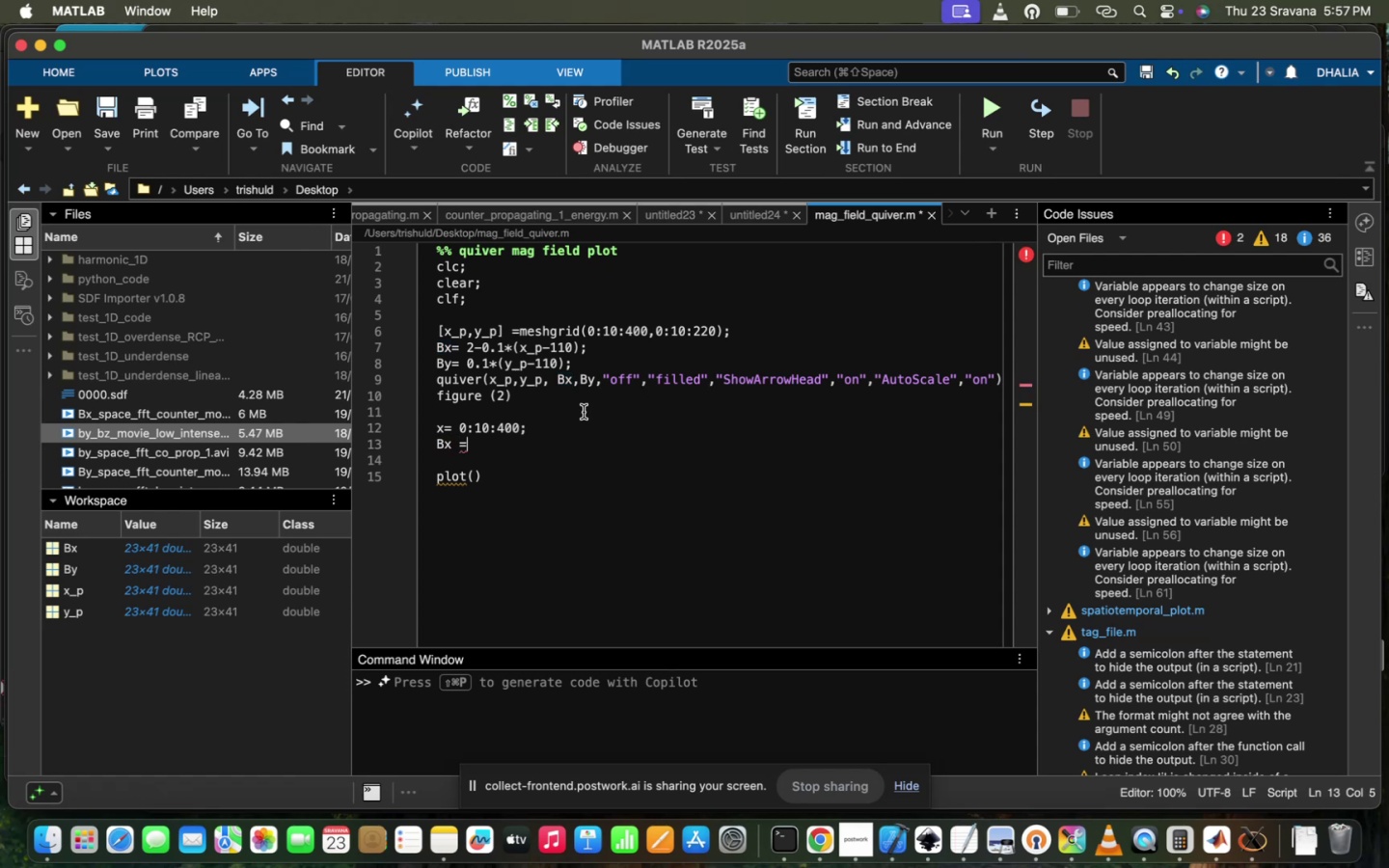 
left_click_drag(start_coordinate=[468, 346], to_coordinate=[617, 346])
 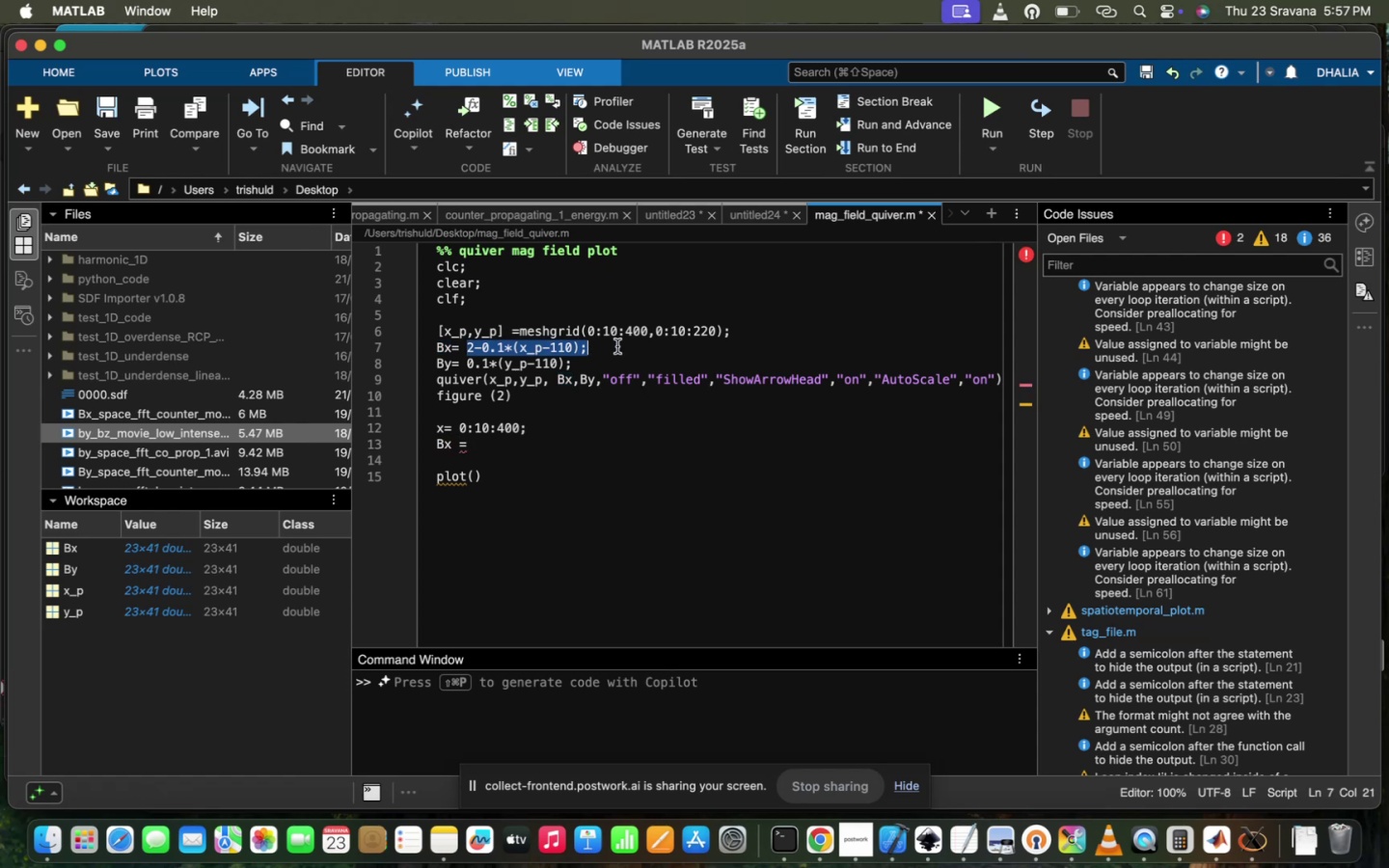 
key(Meta+CommandLeft)
 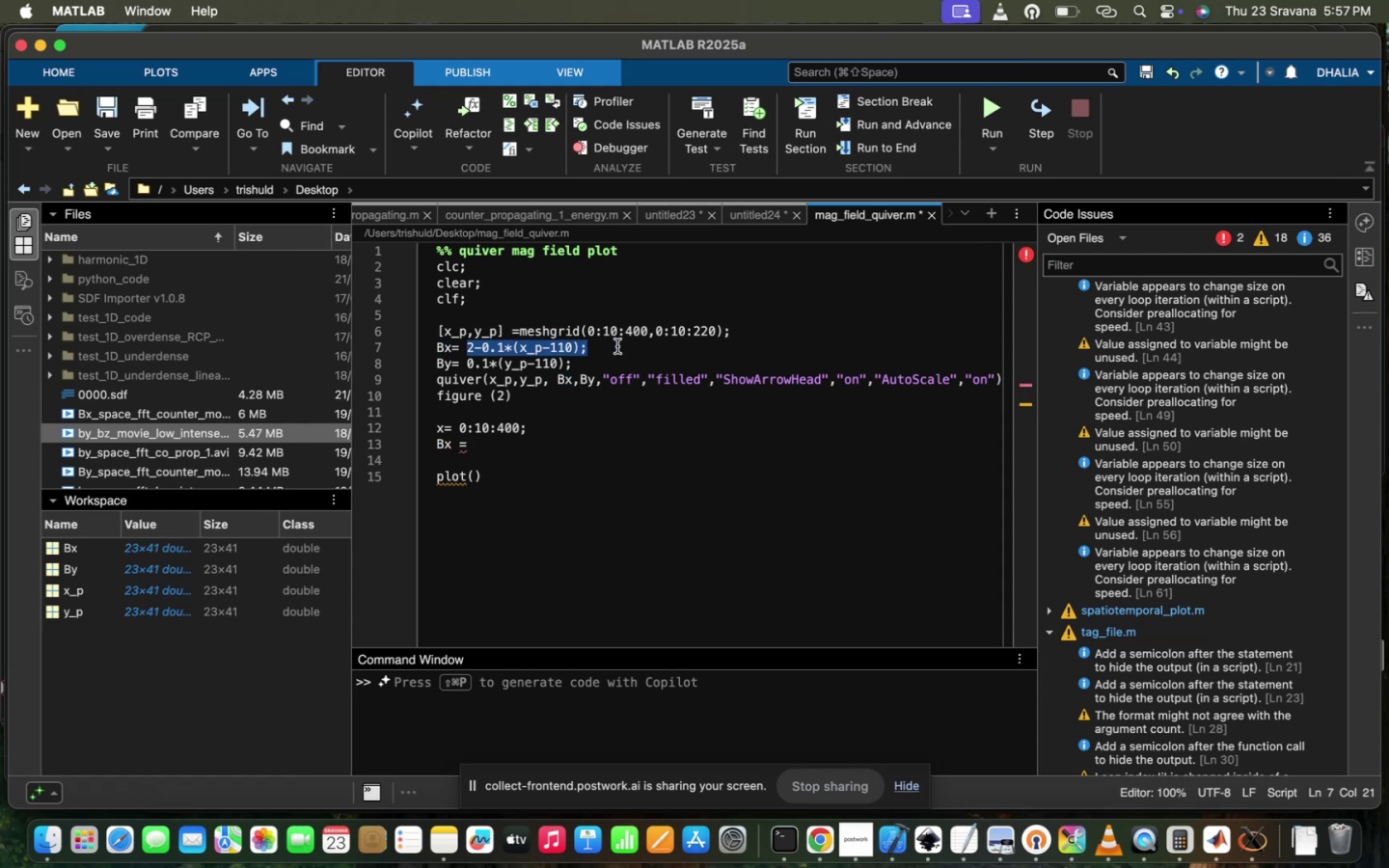 
key(Meta+C)
 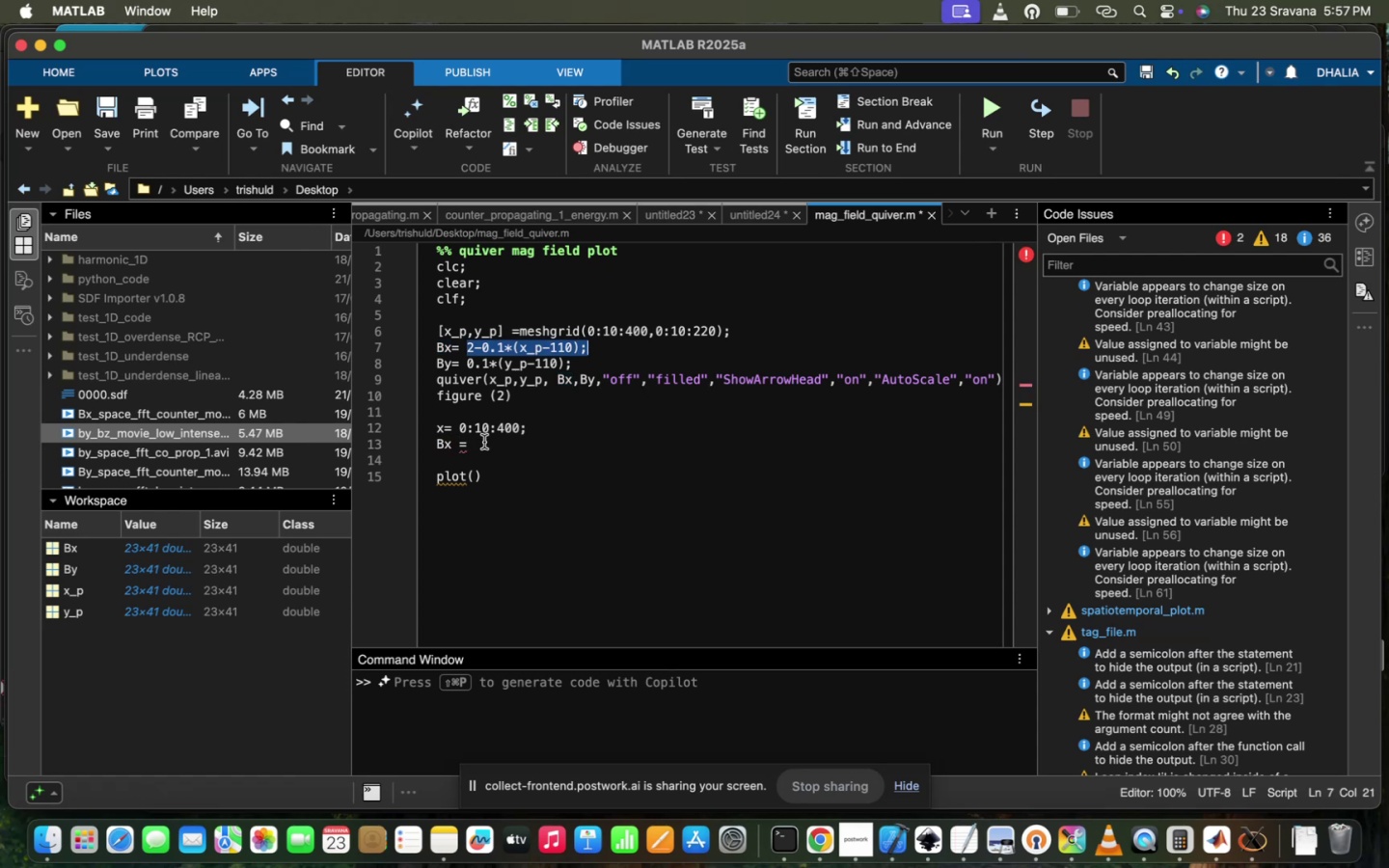 
left_click([485, 454])
 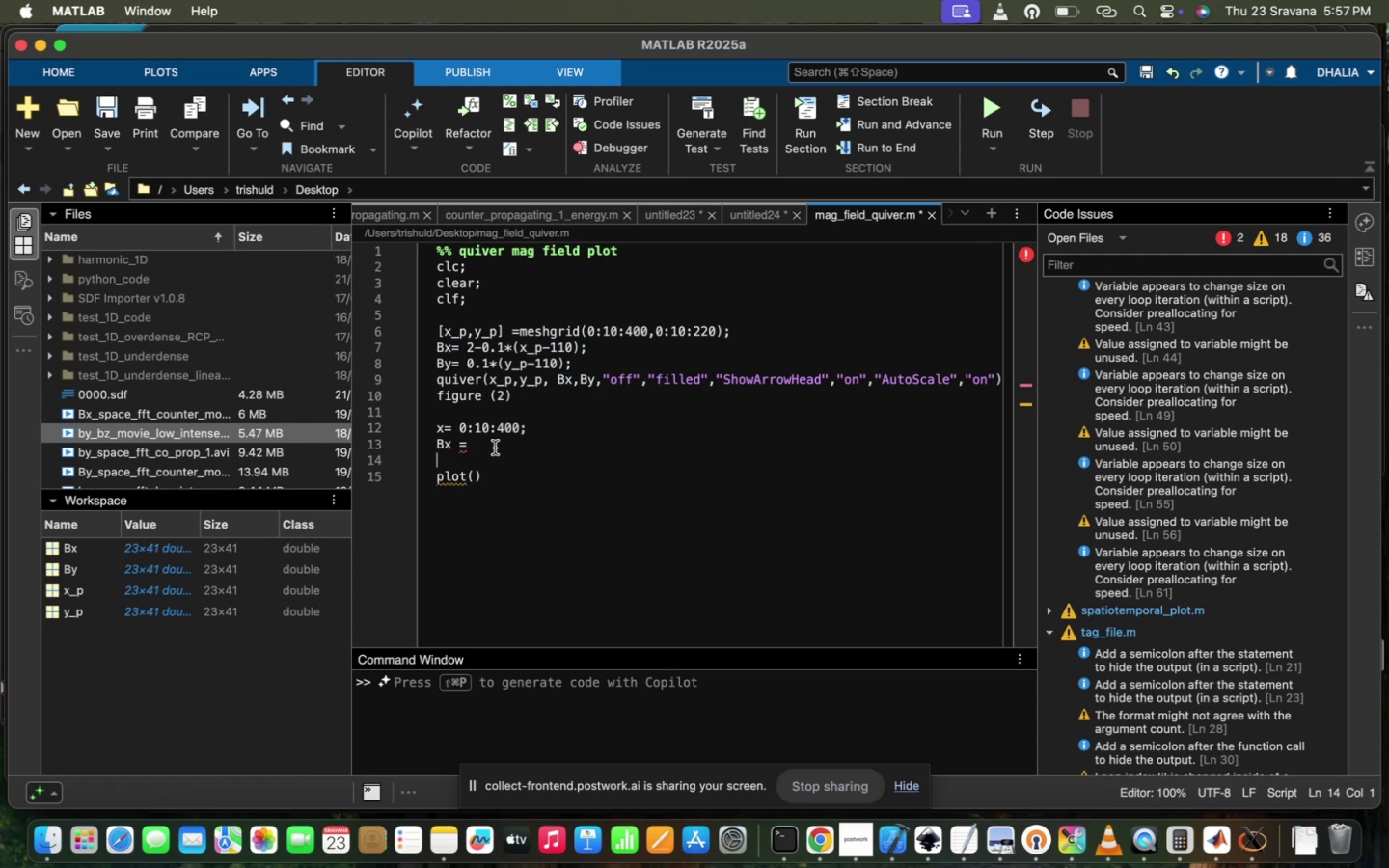 
left_click([496, 448])
 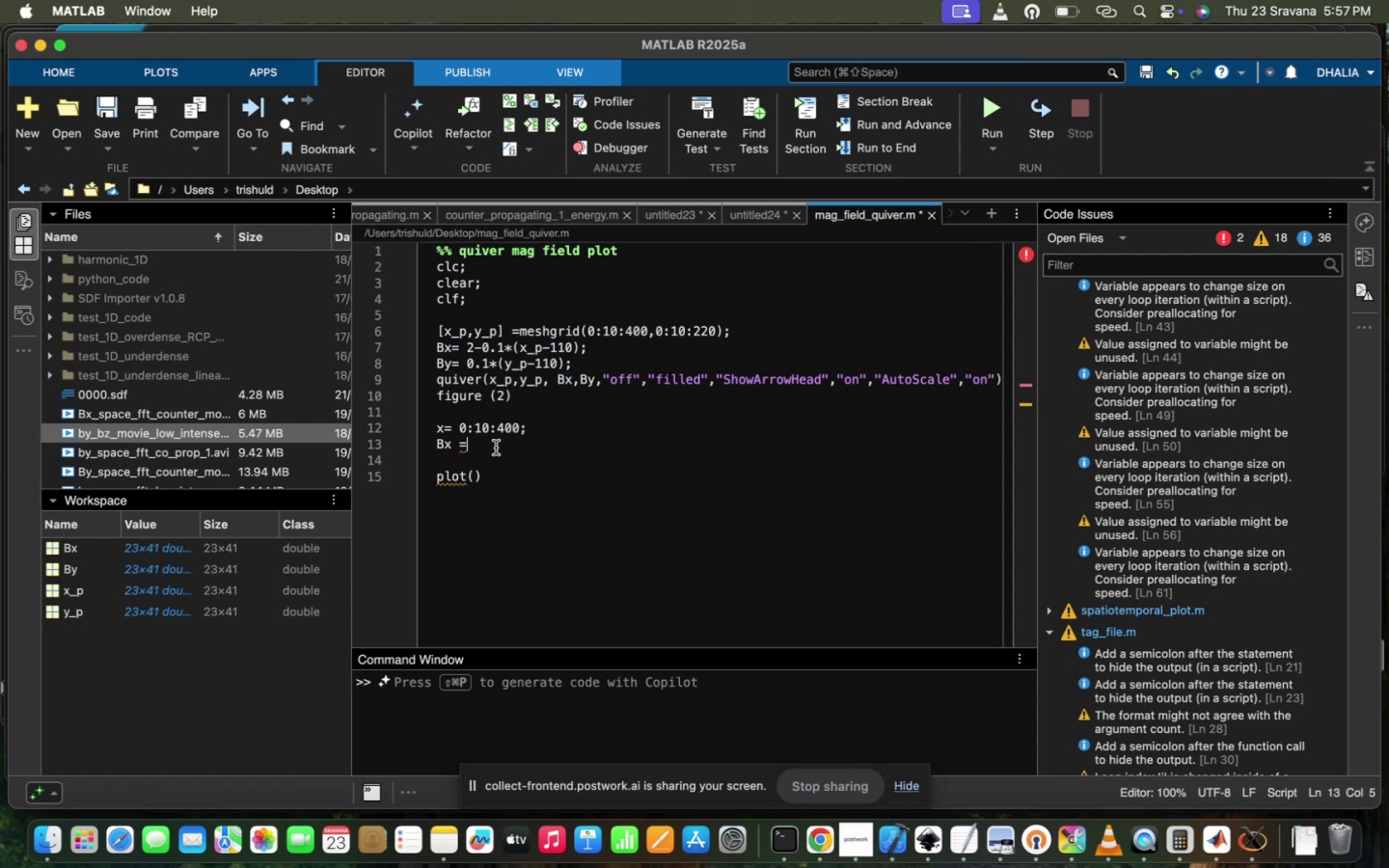 
key(Meta+CommandLeft)
 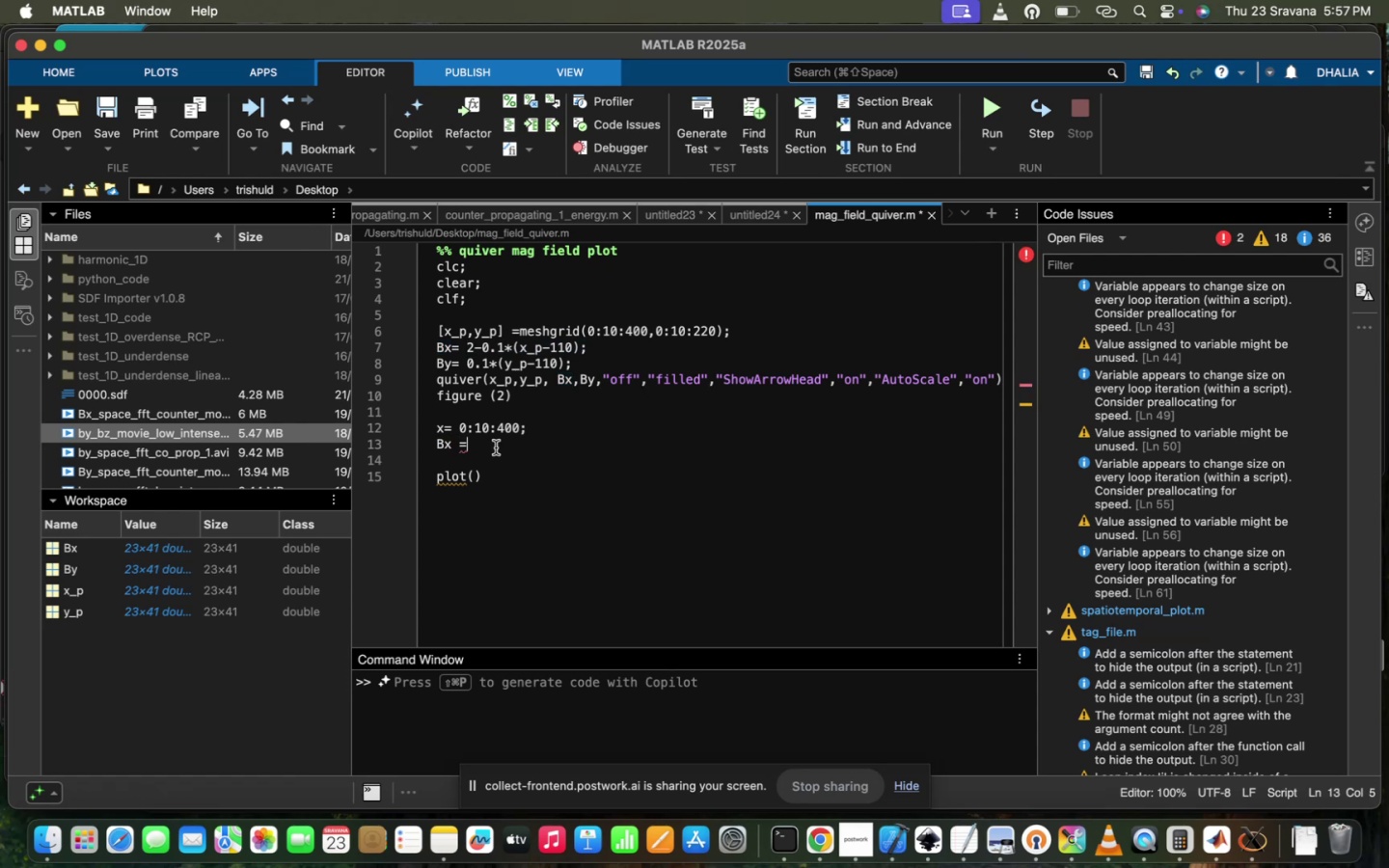 
key(Meta+V)
 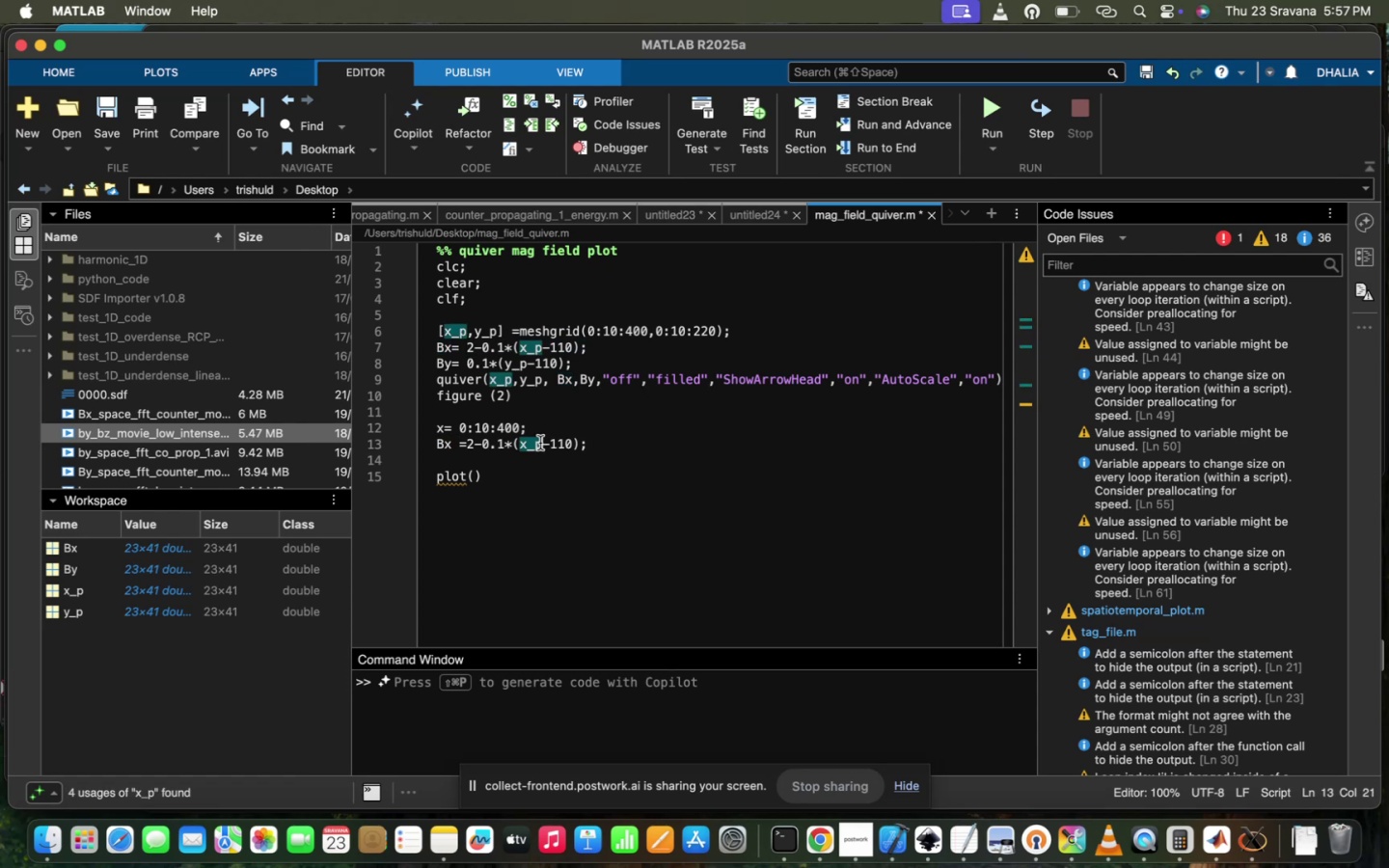 
key(Backspace)
 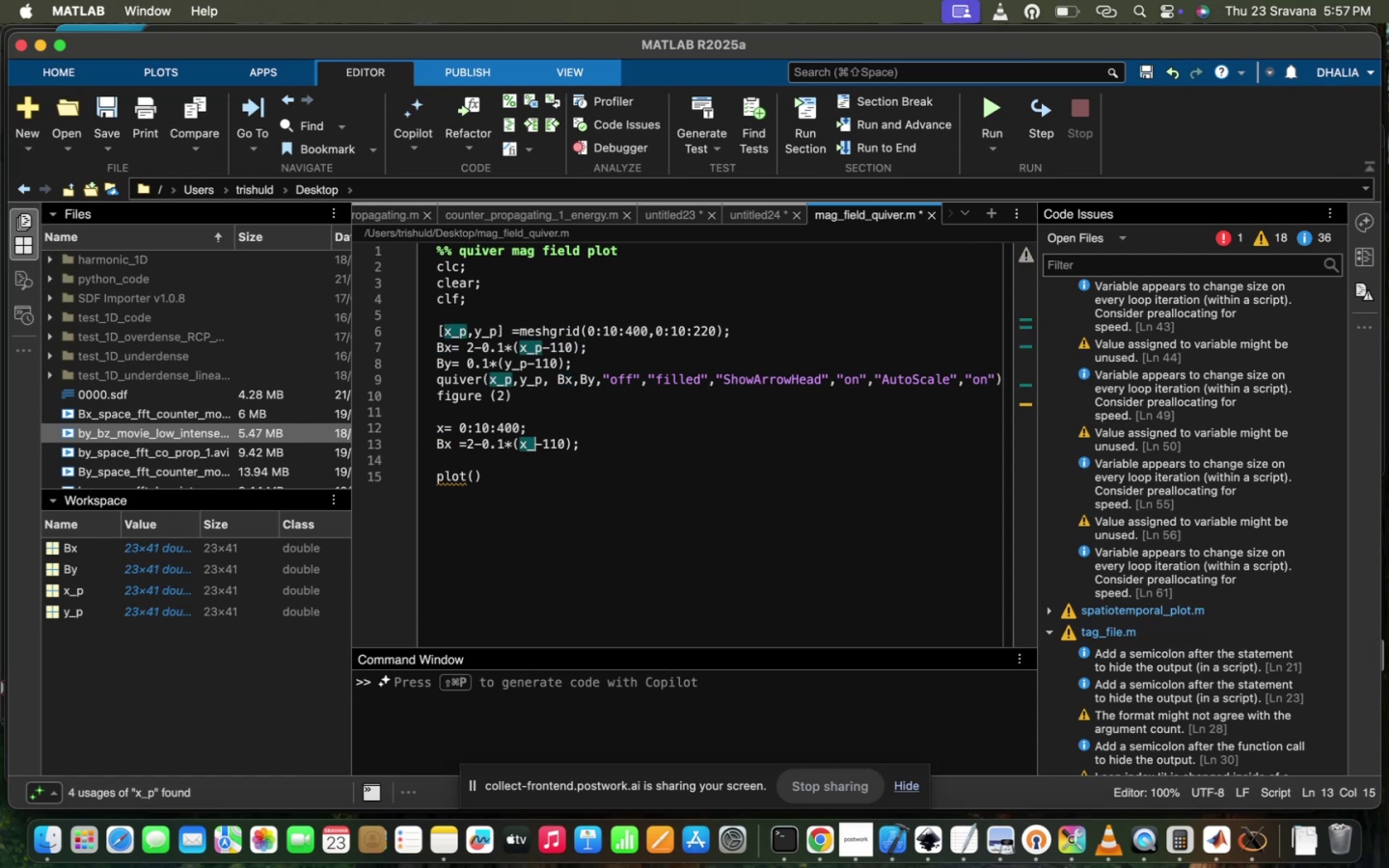 
key(Backspace)
 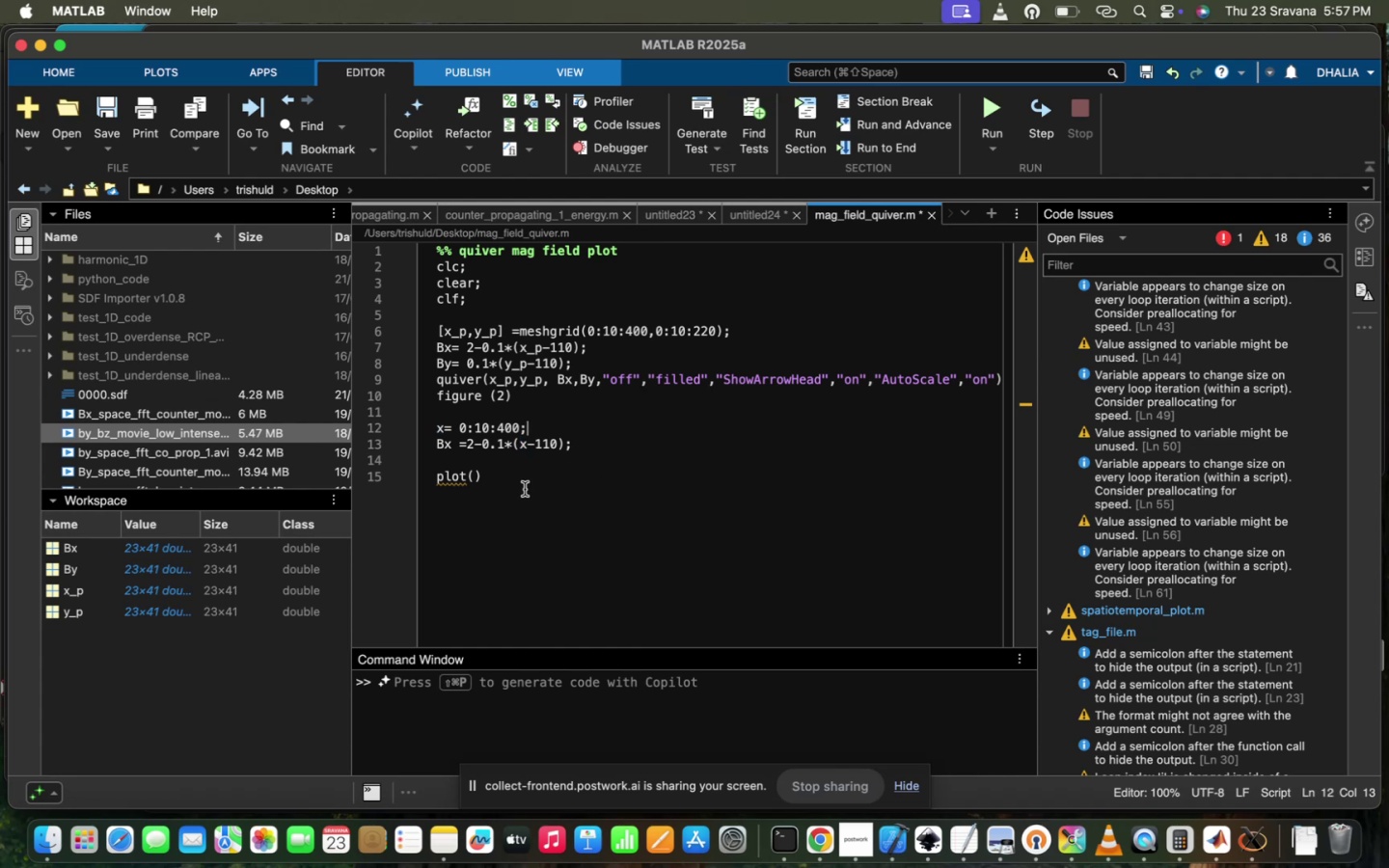 
left_click([475, 475])
 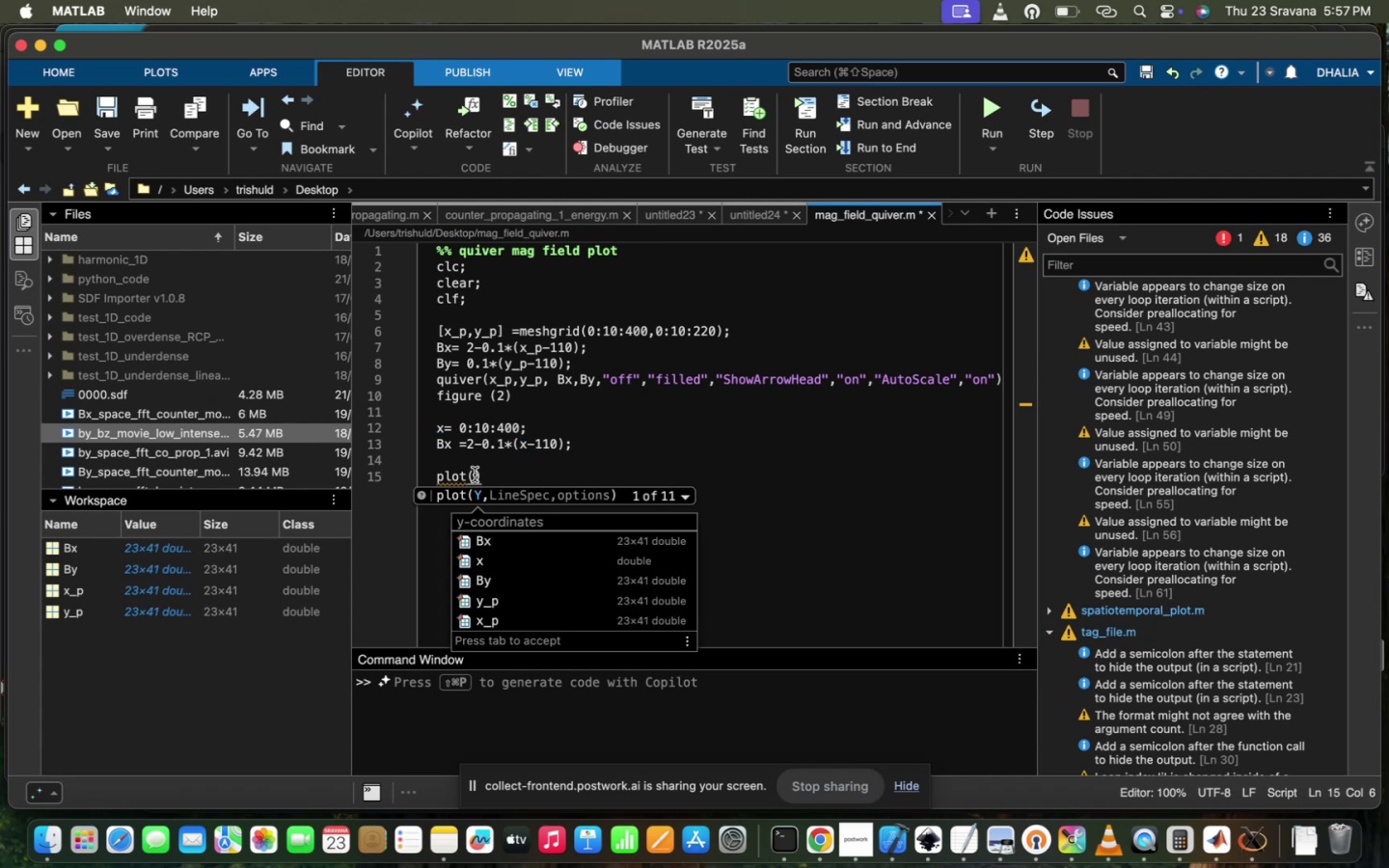 
key(X)
 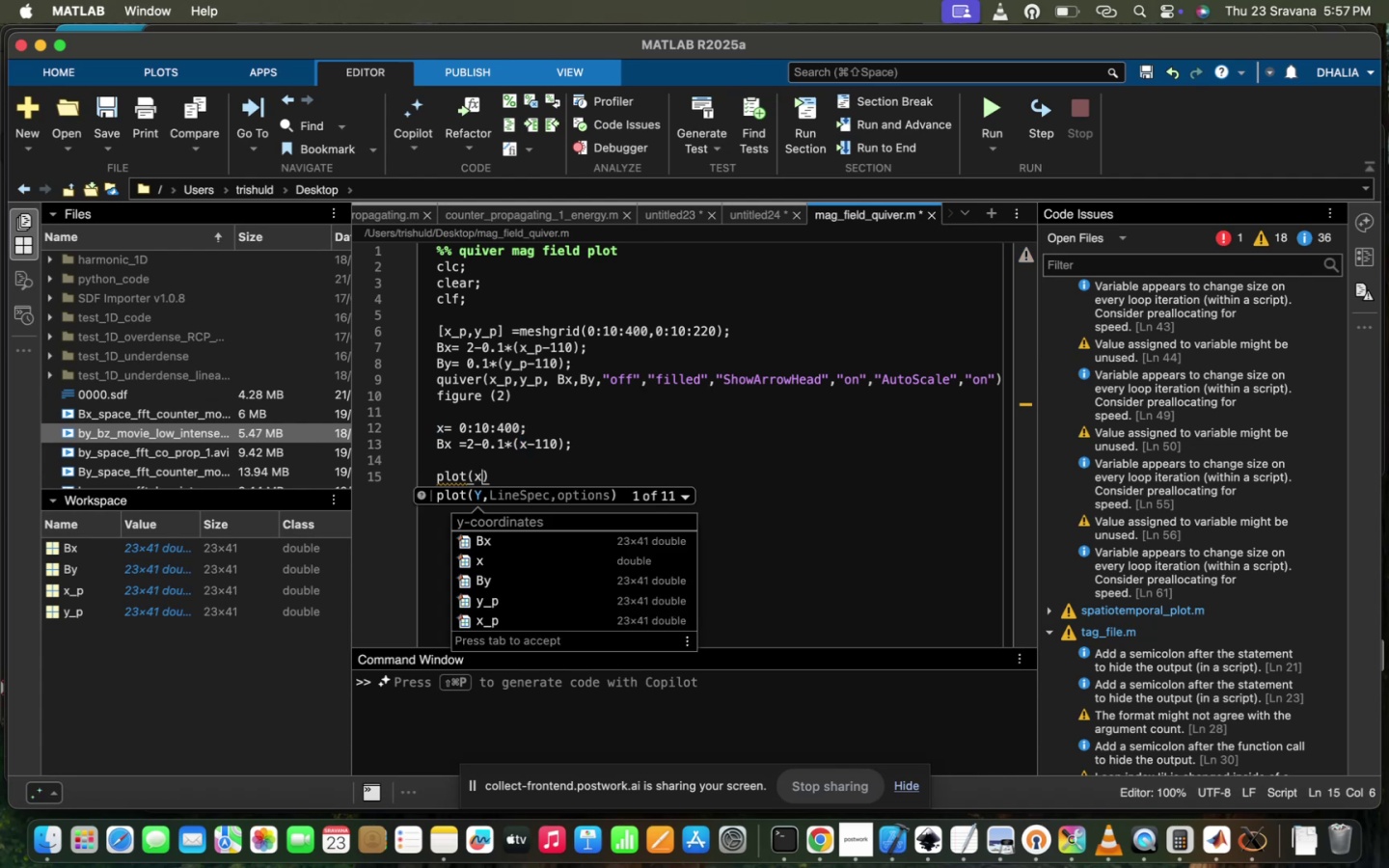 
key(Comma)
 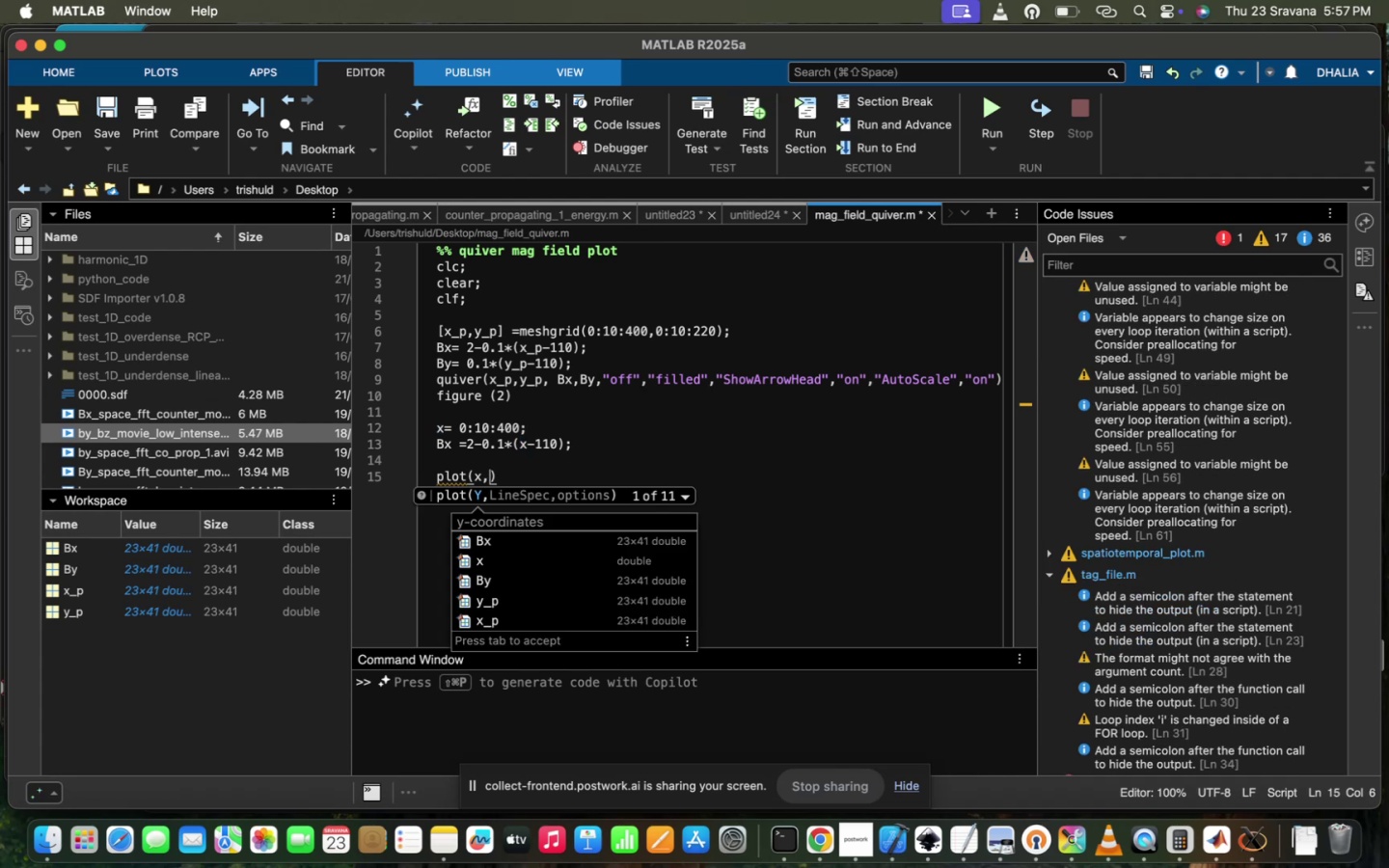 
key(CapsLock)
 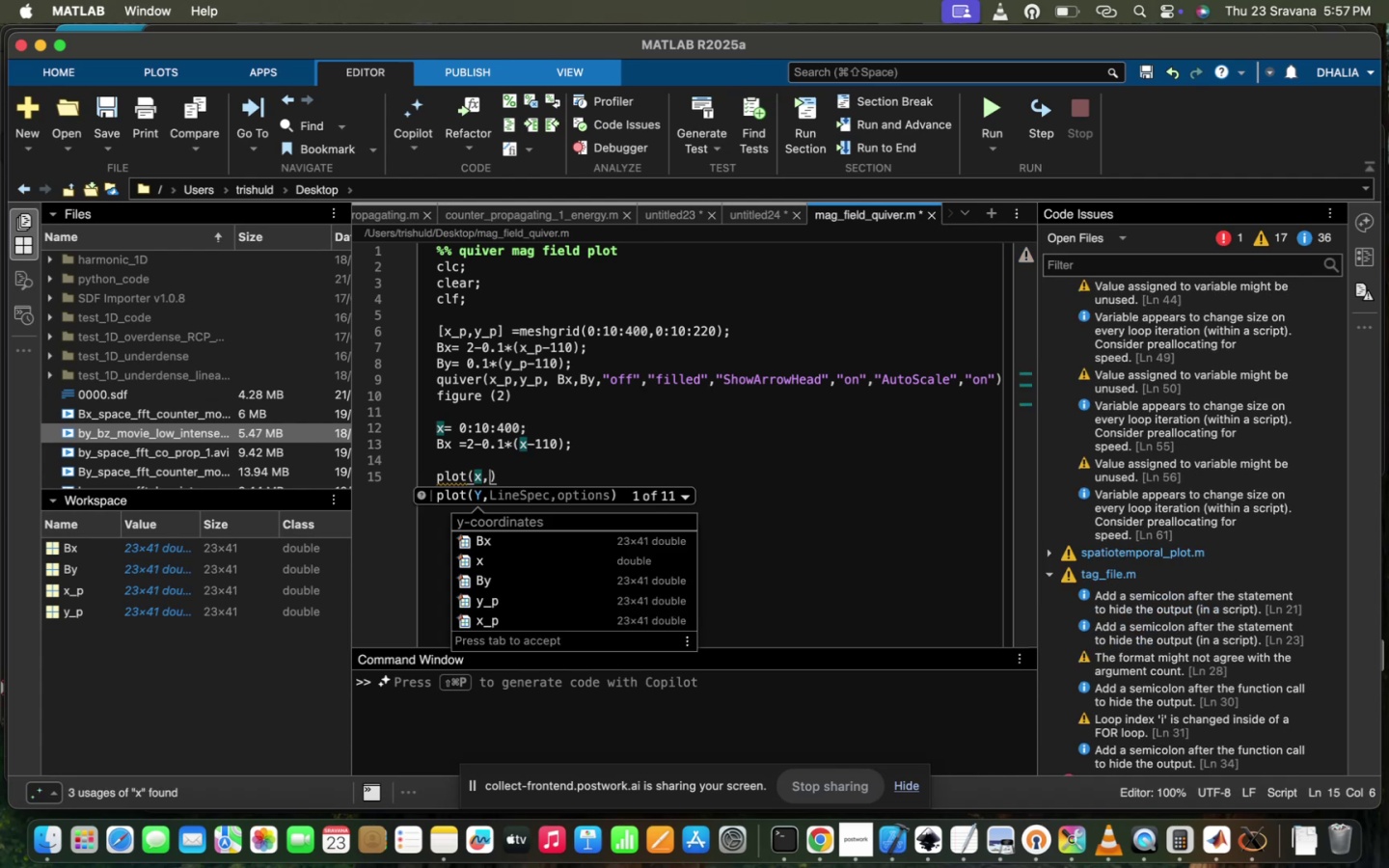 
key(B)
 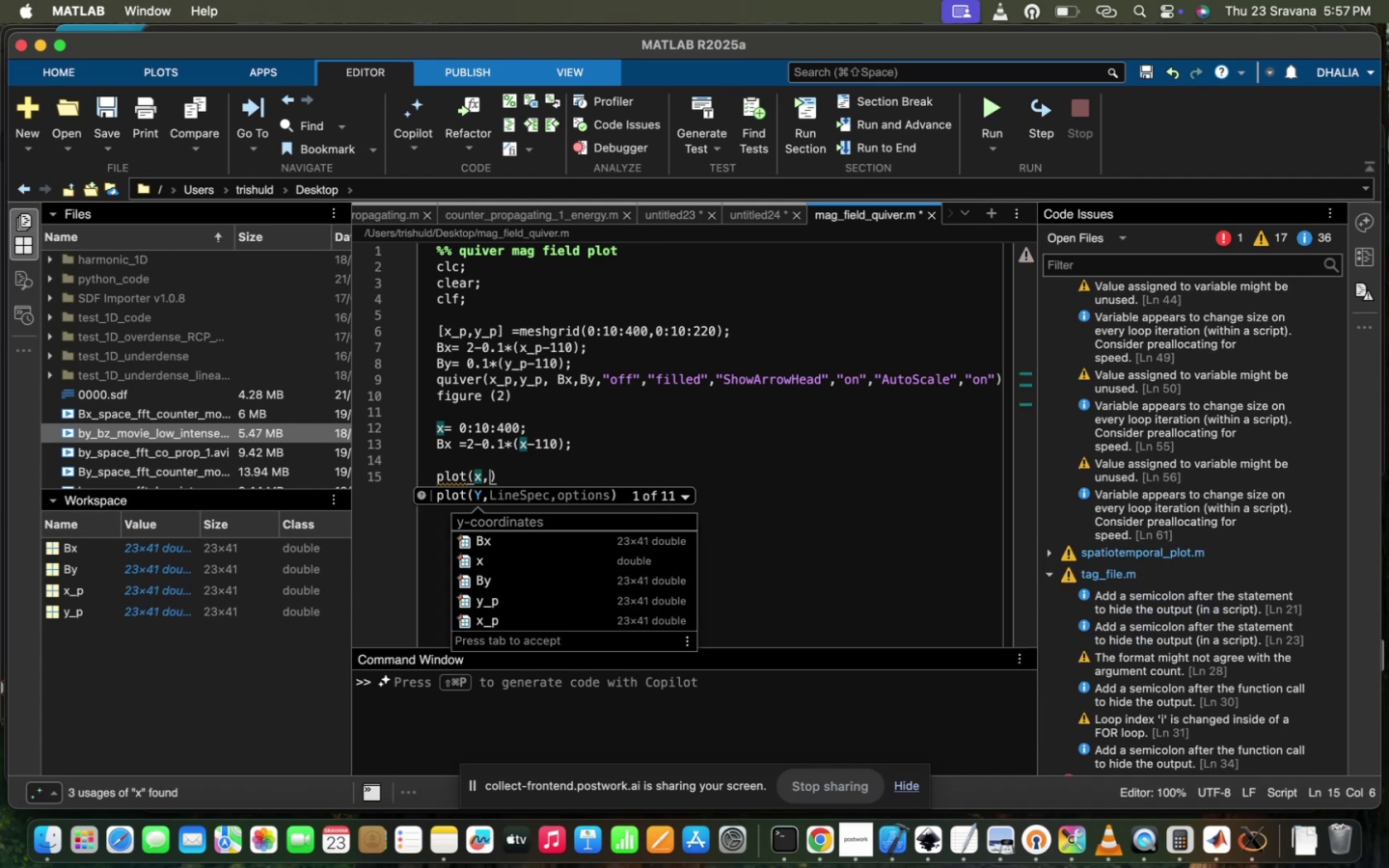 
key(CapsLock)
 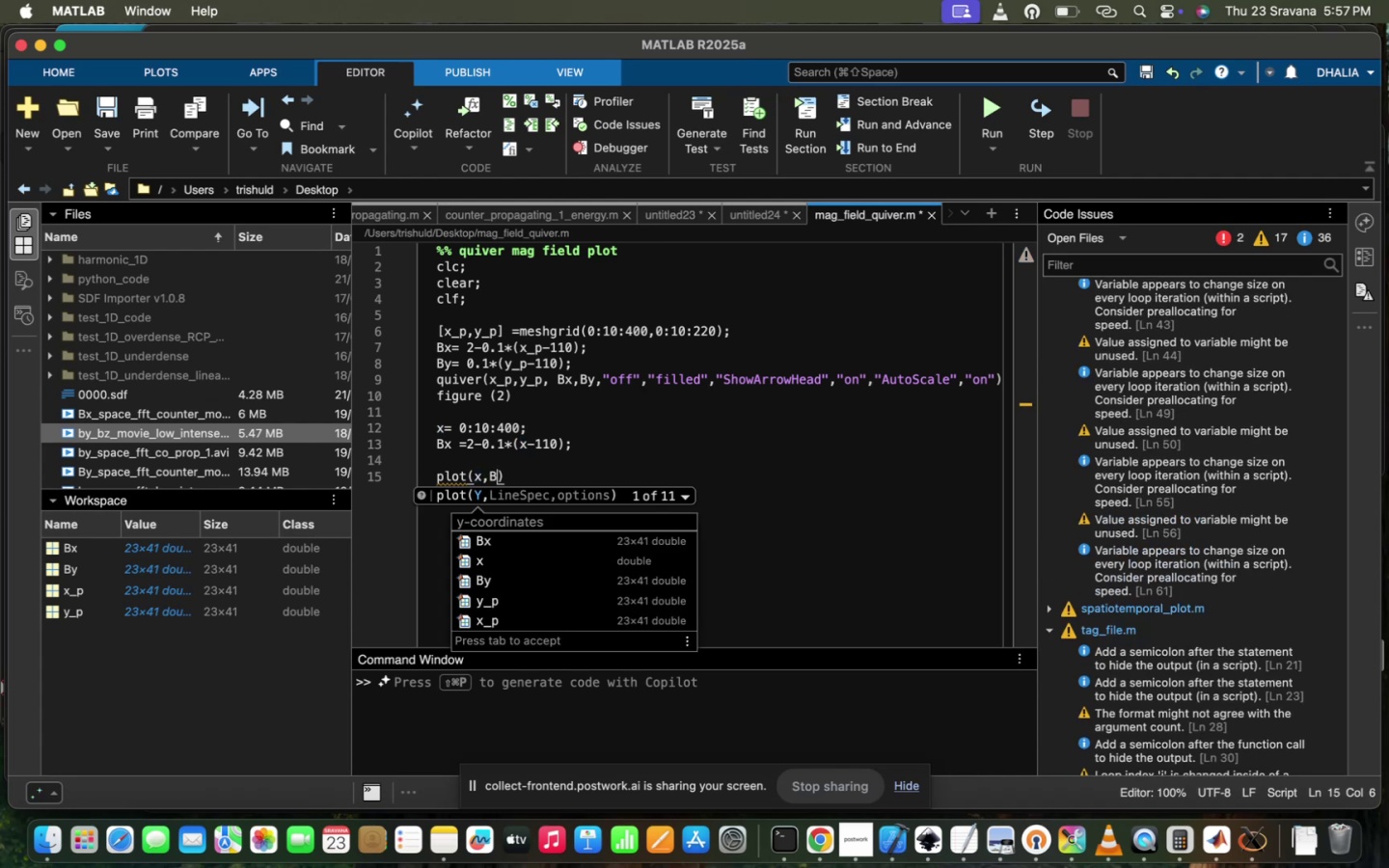 
key(X)
 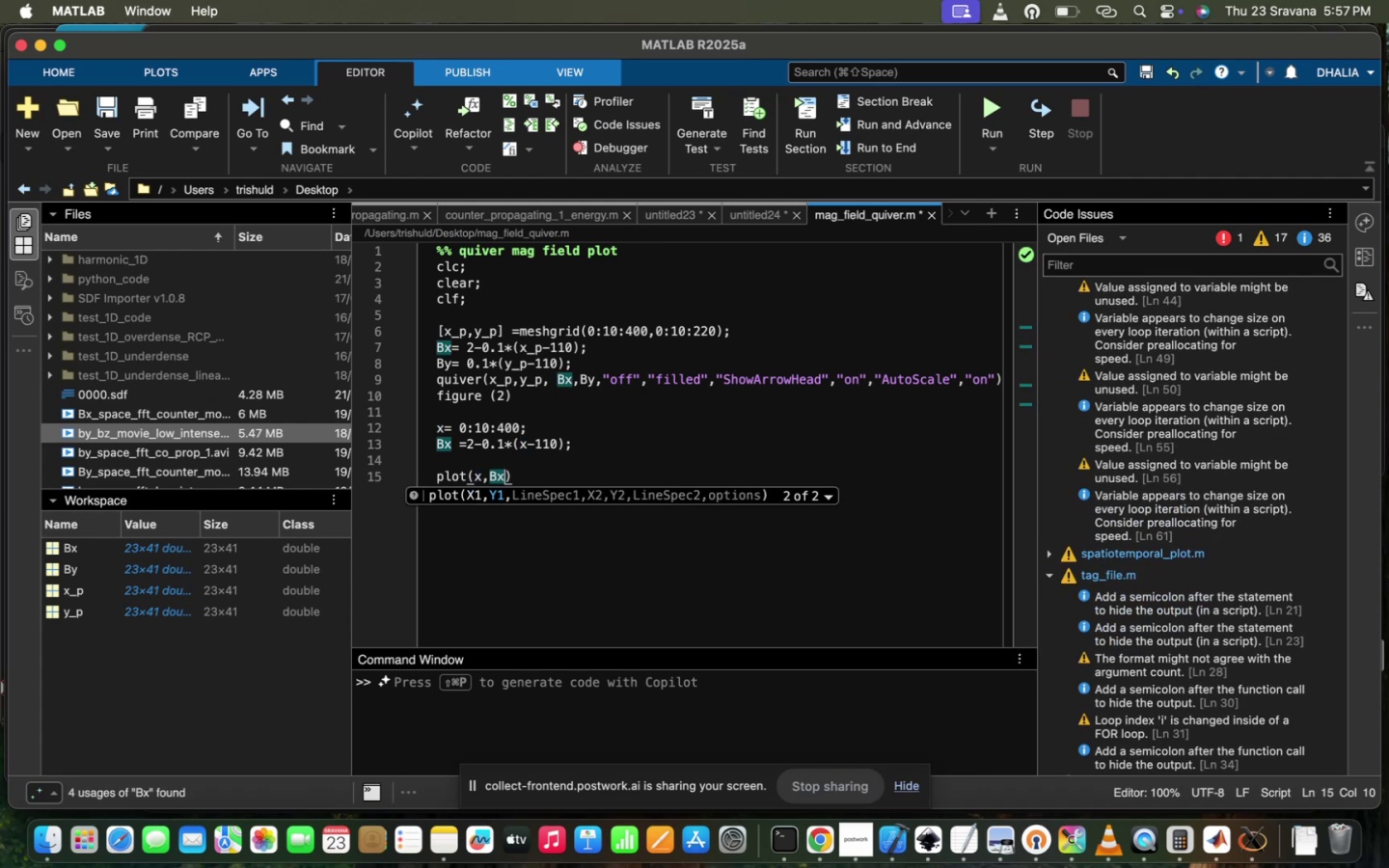 
key(Comma)
 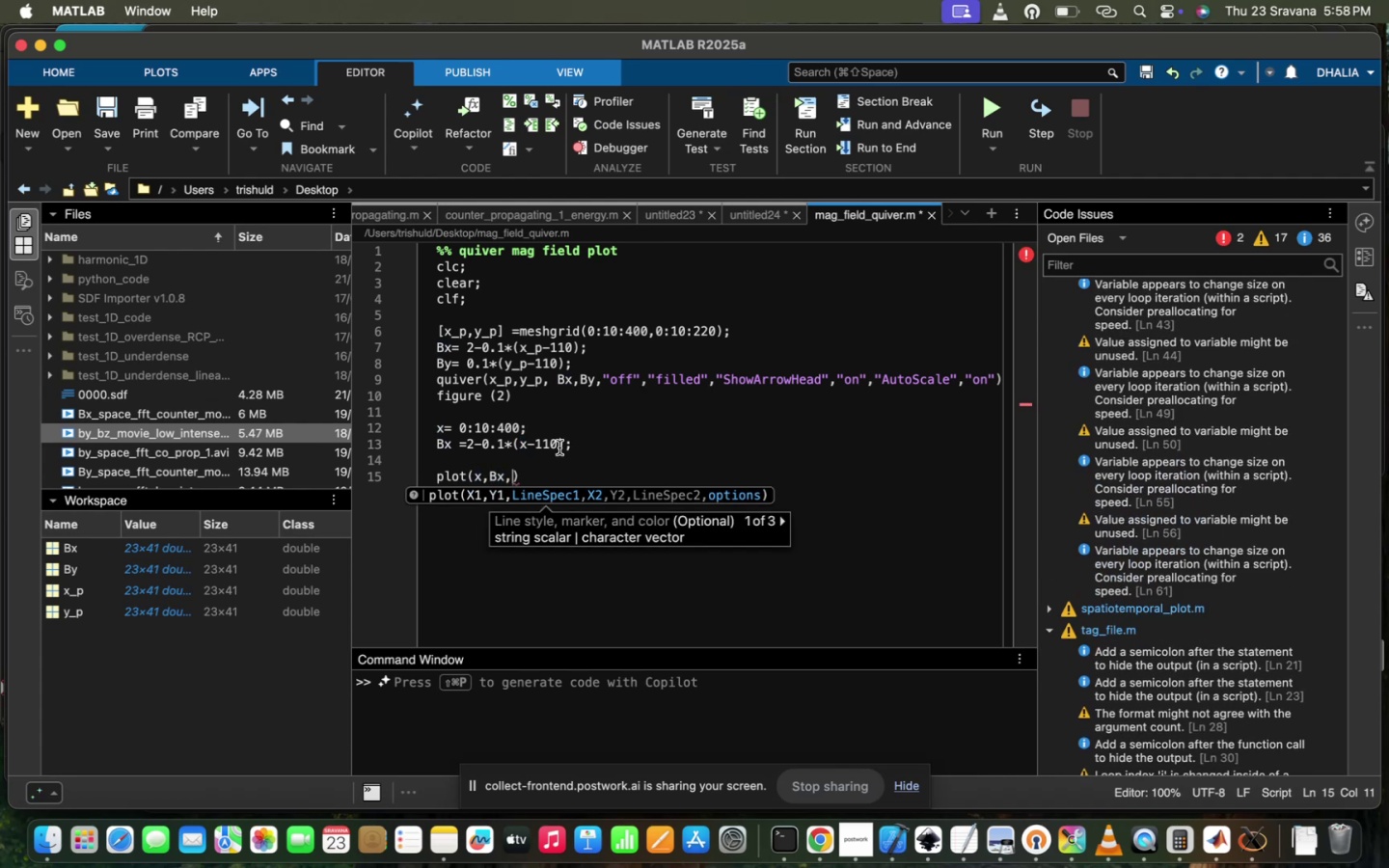 
key(Backspace)
 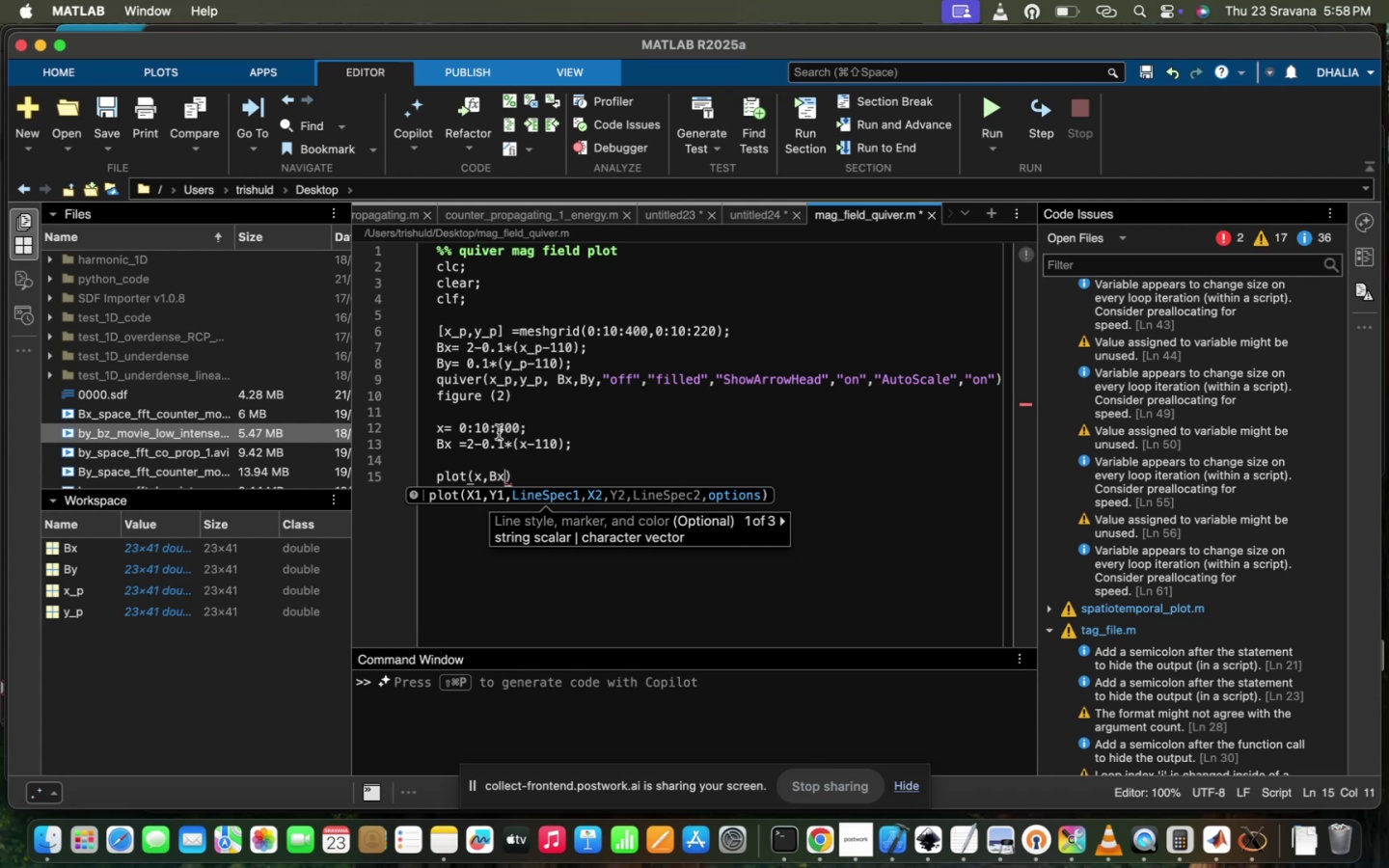 
left_click([496, 461])
 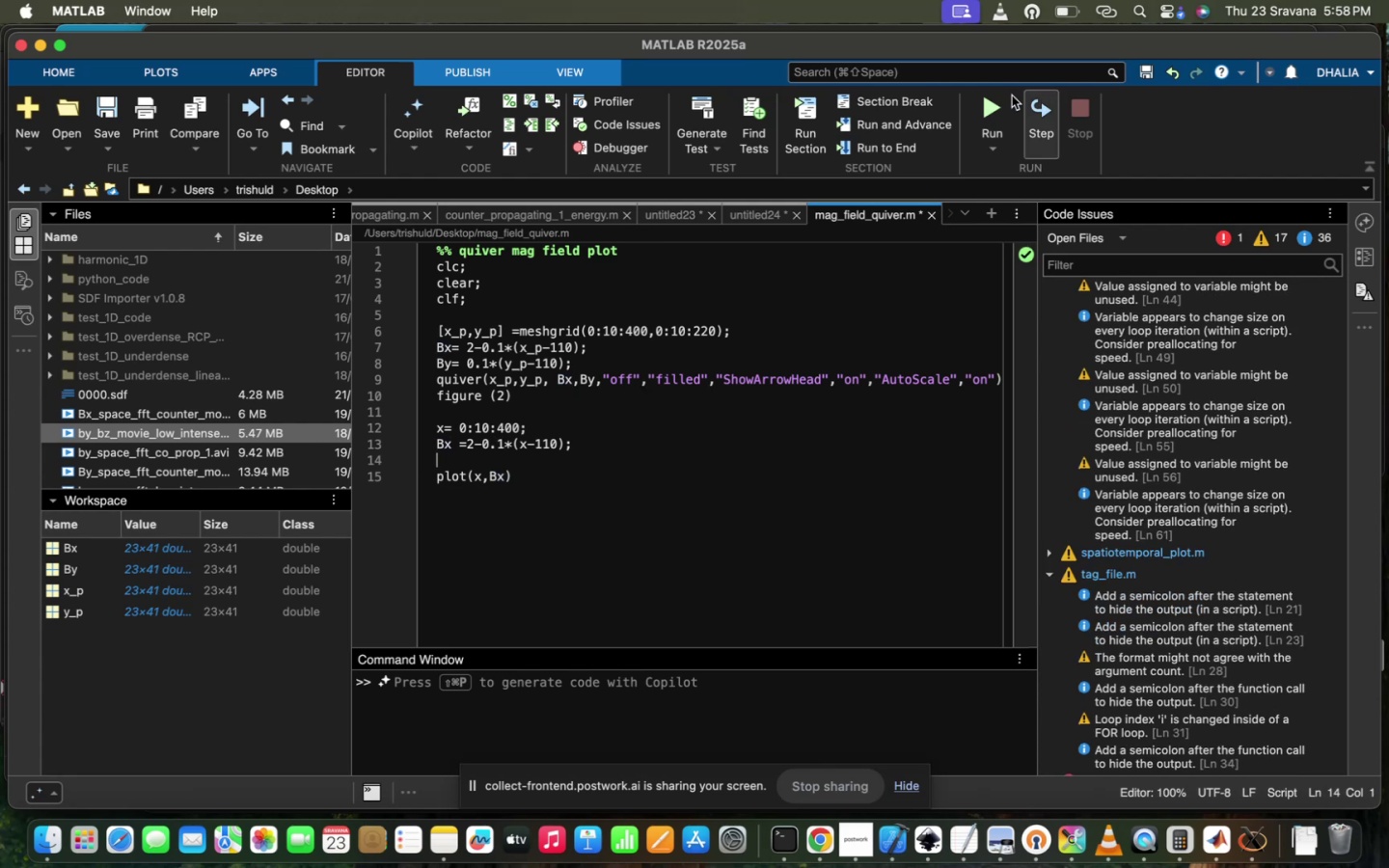 
left_click([984, 95])
 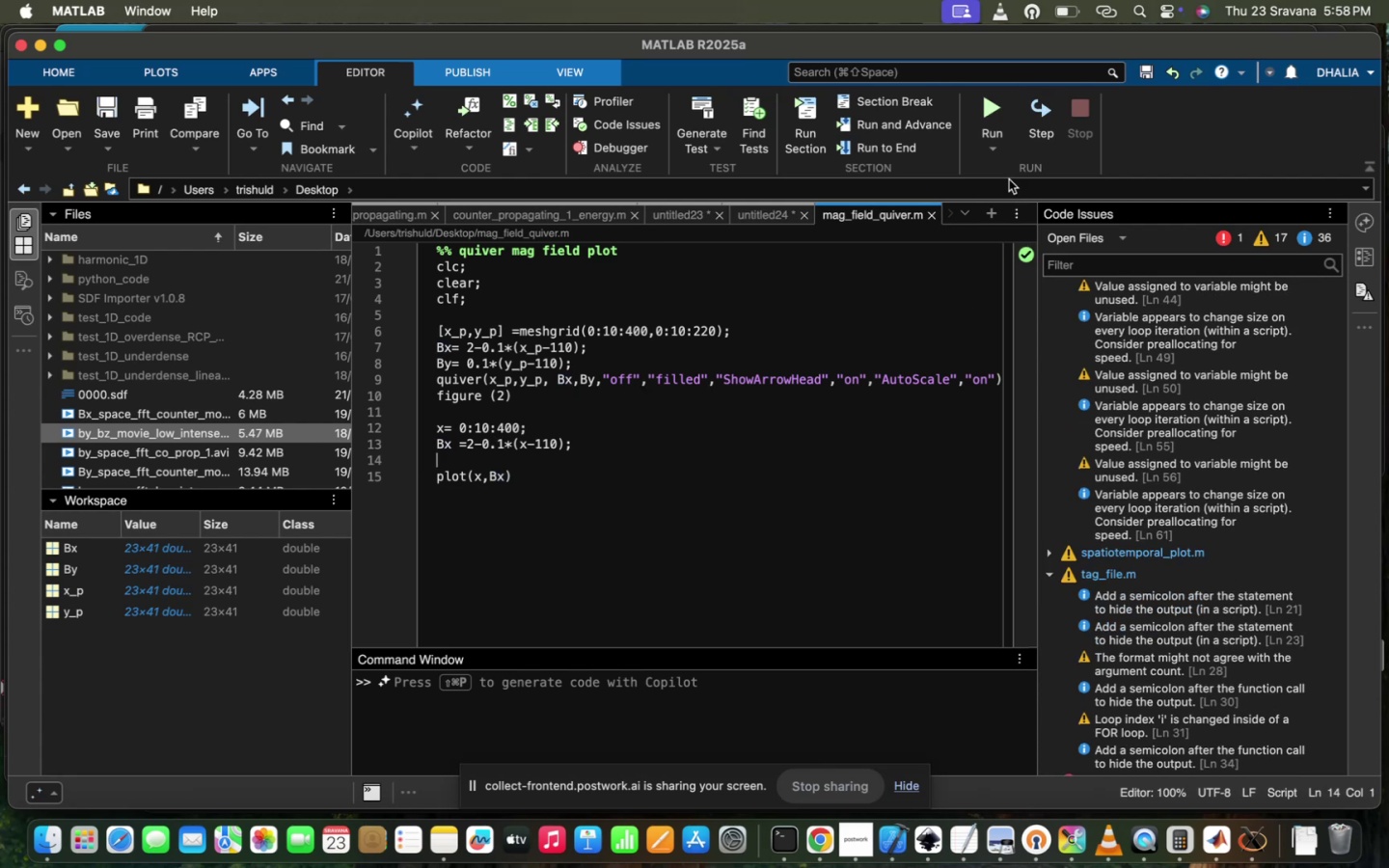 
left_click([995, 109])
 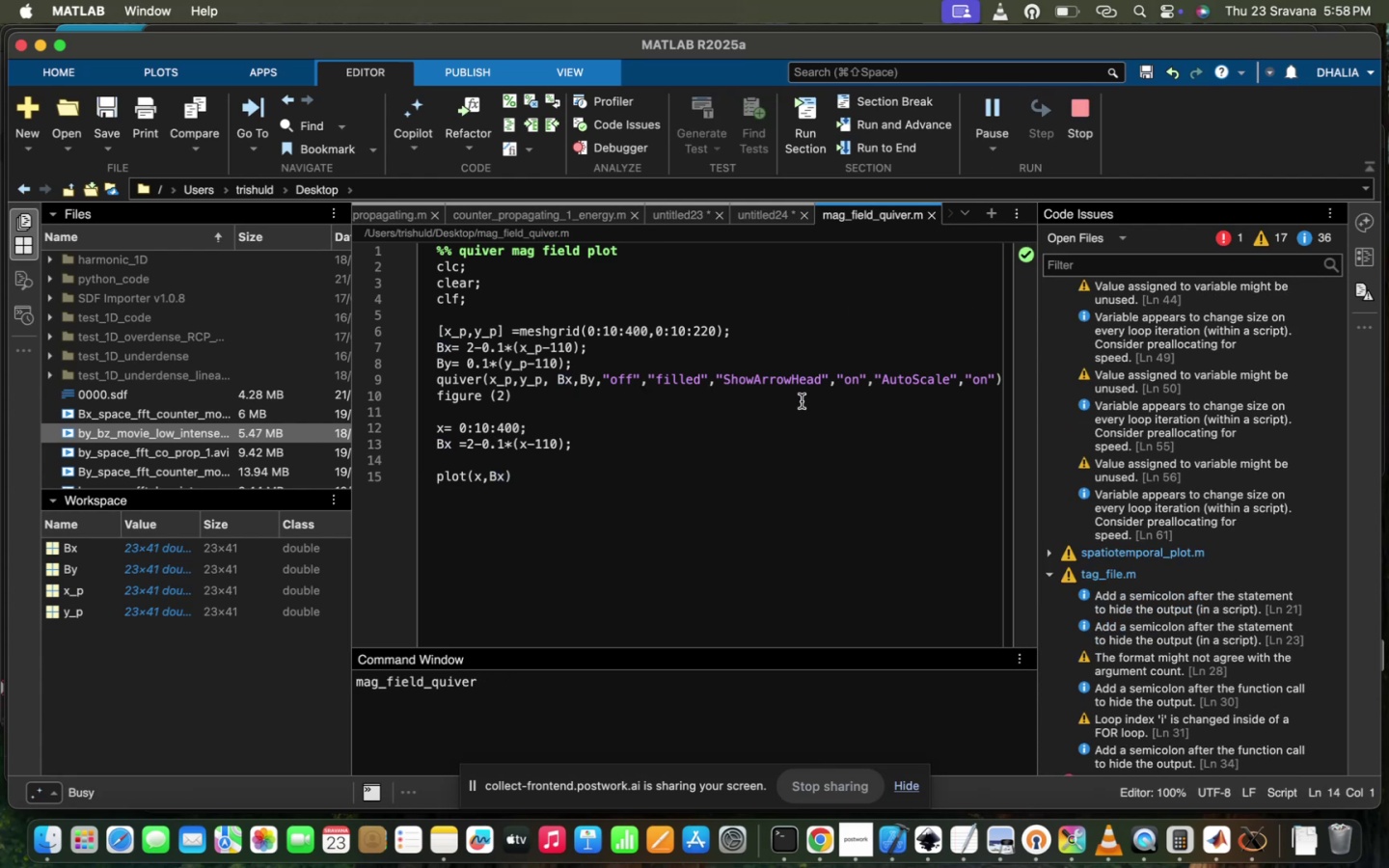 
wait(9.04)
 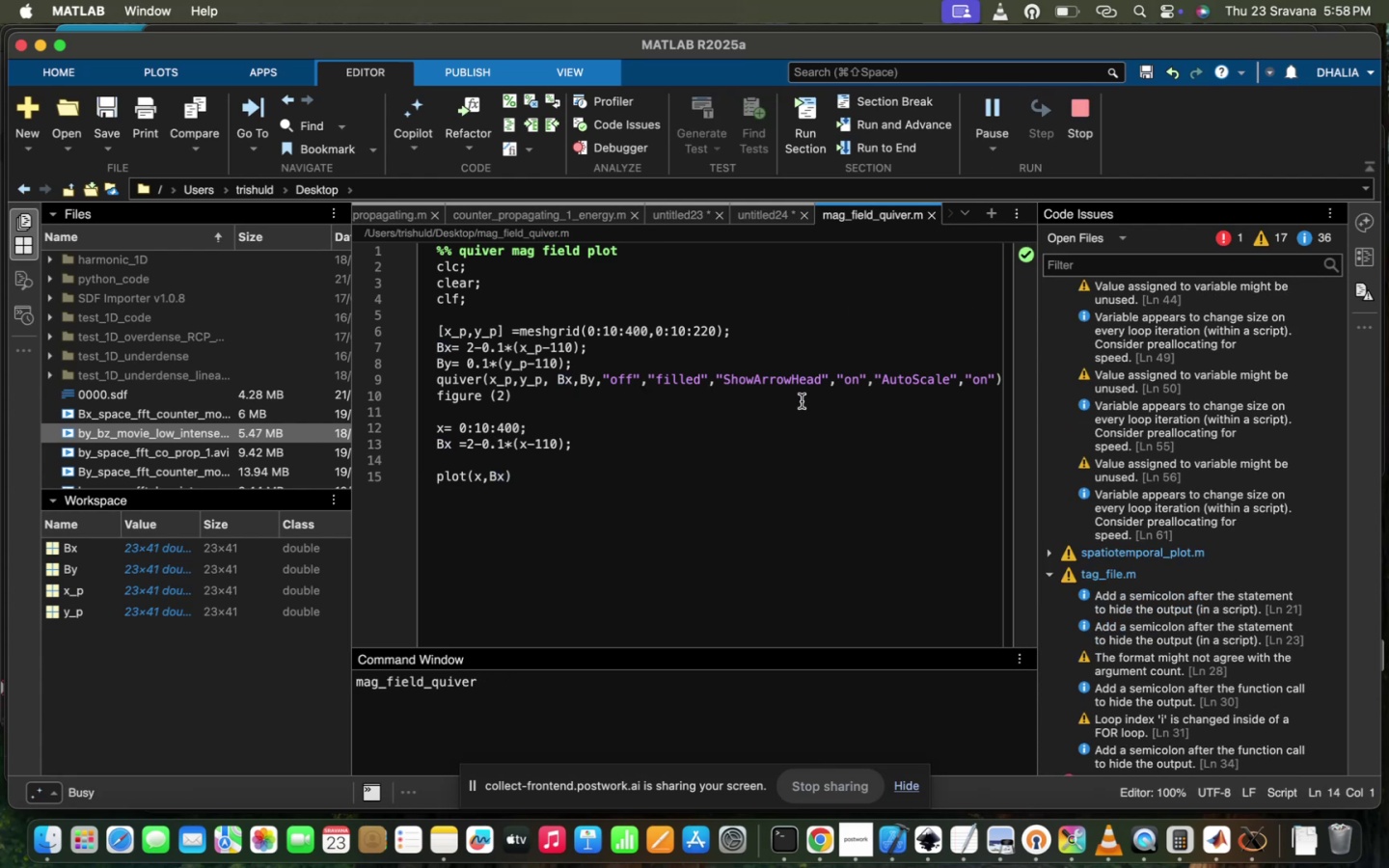 
left_click([918, 450])
 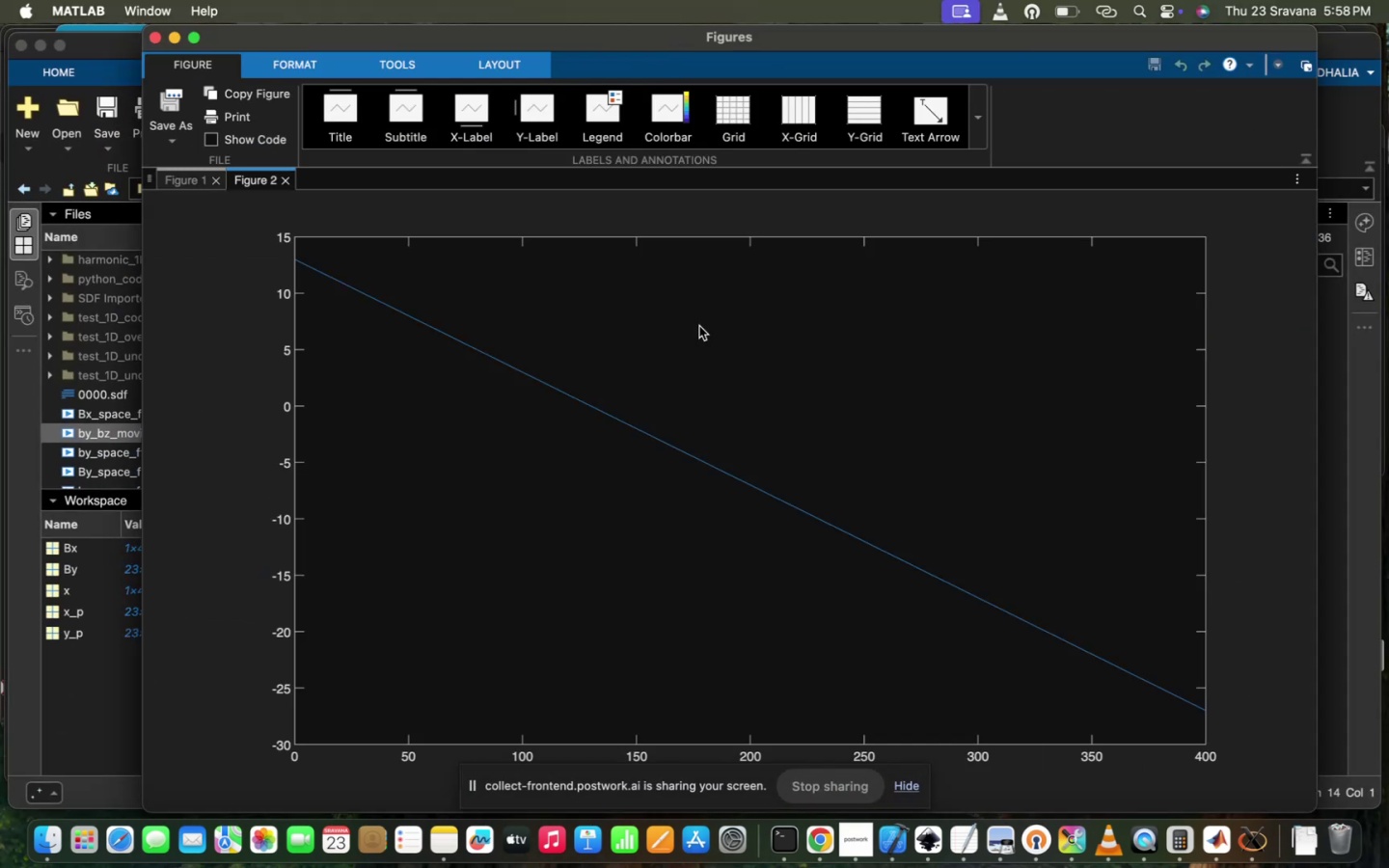 
wait(8.72)
 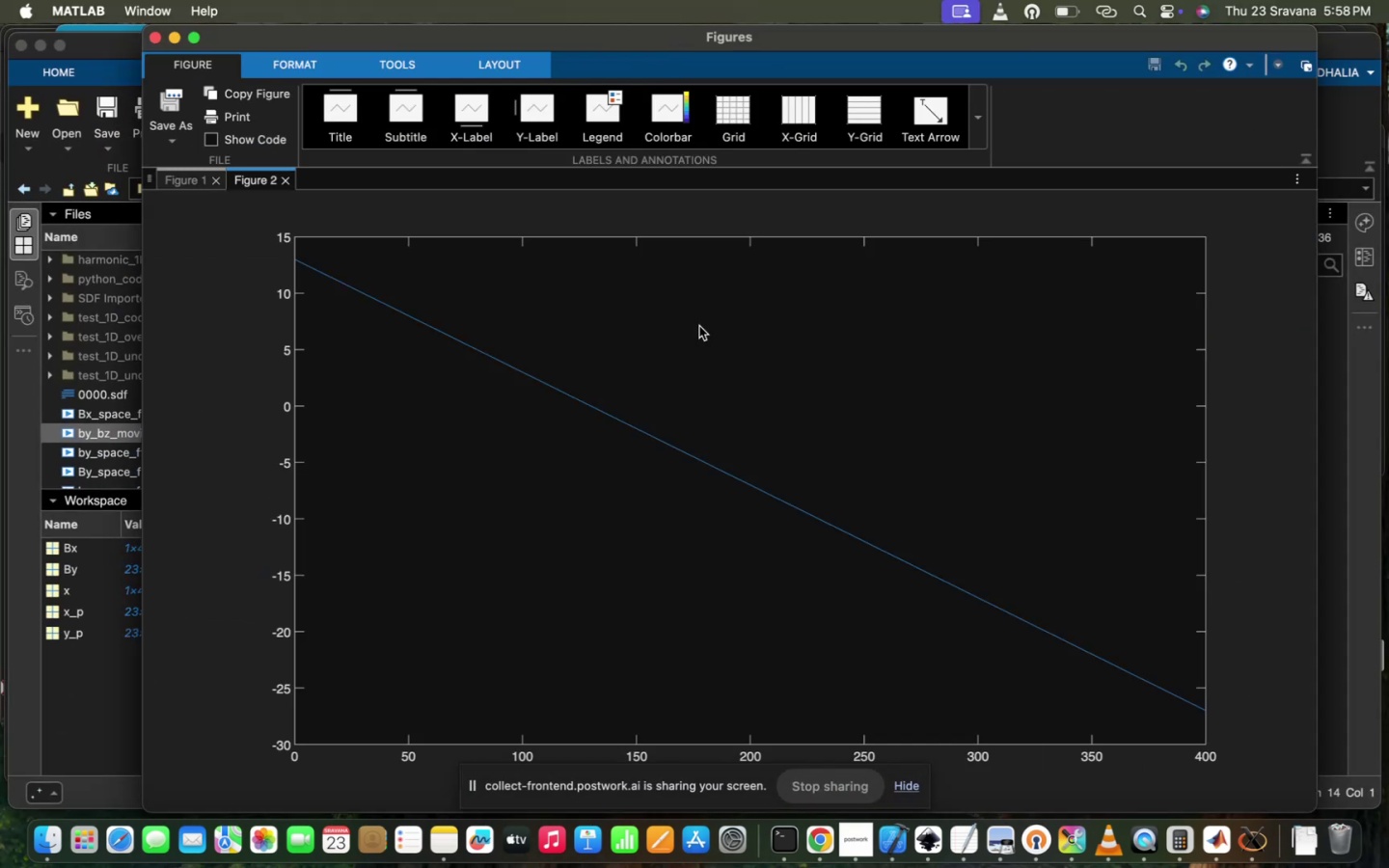 
left_click([75, 738])
 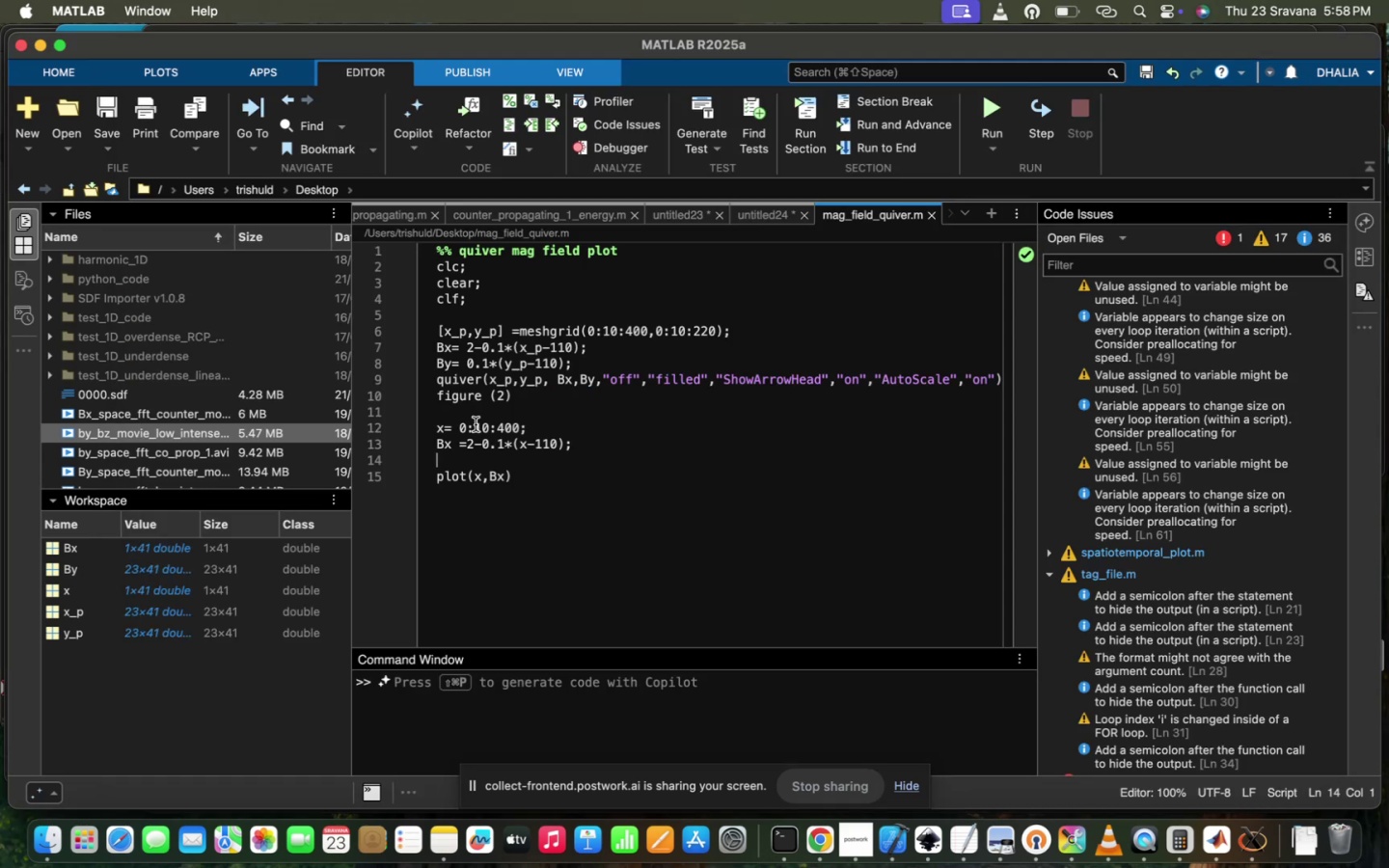 
left_click([469, 420])
 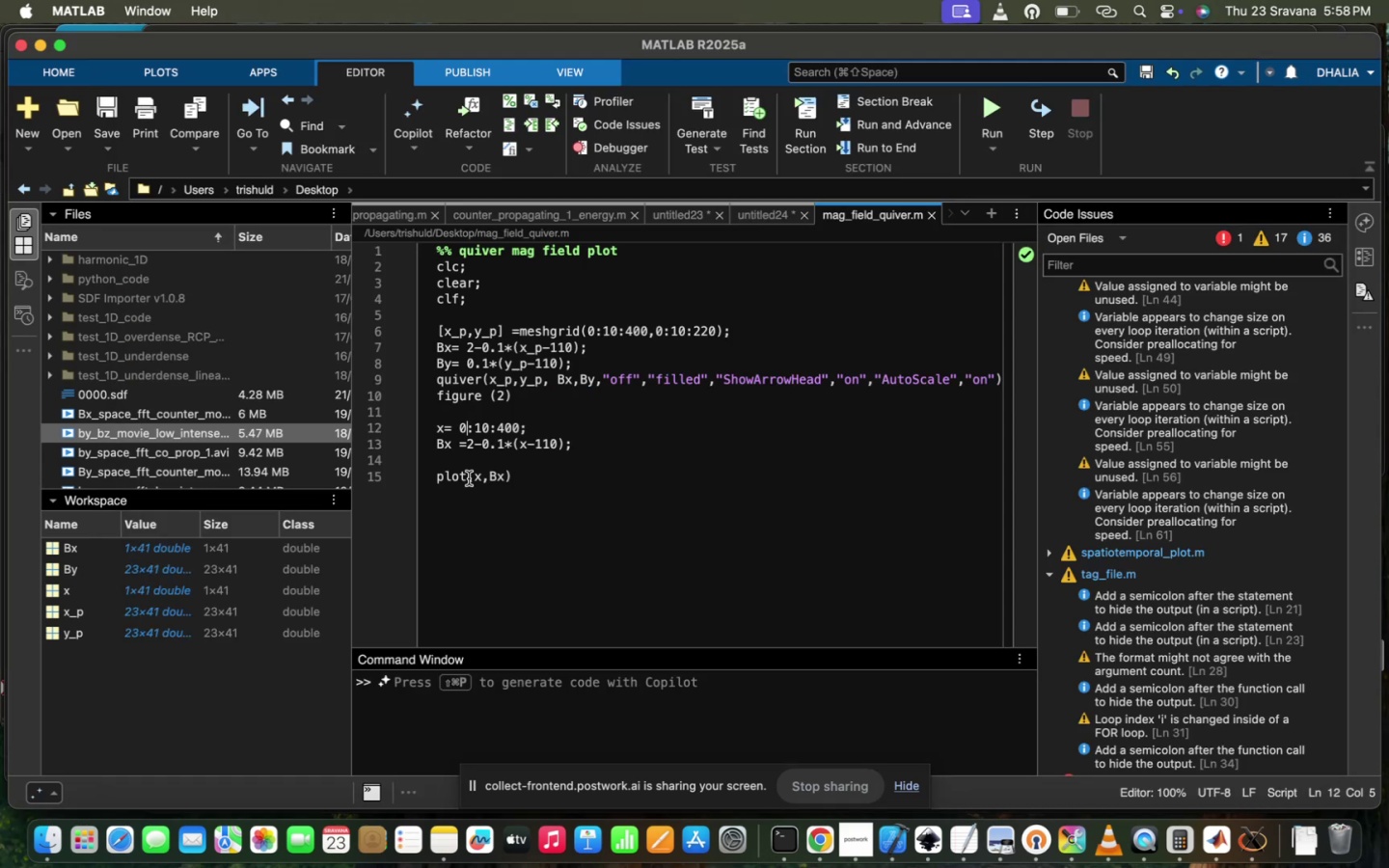 
key(Backspace)
type(60)
 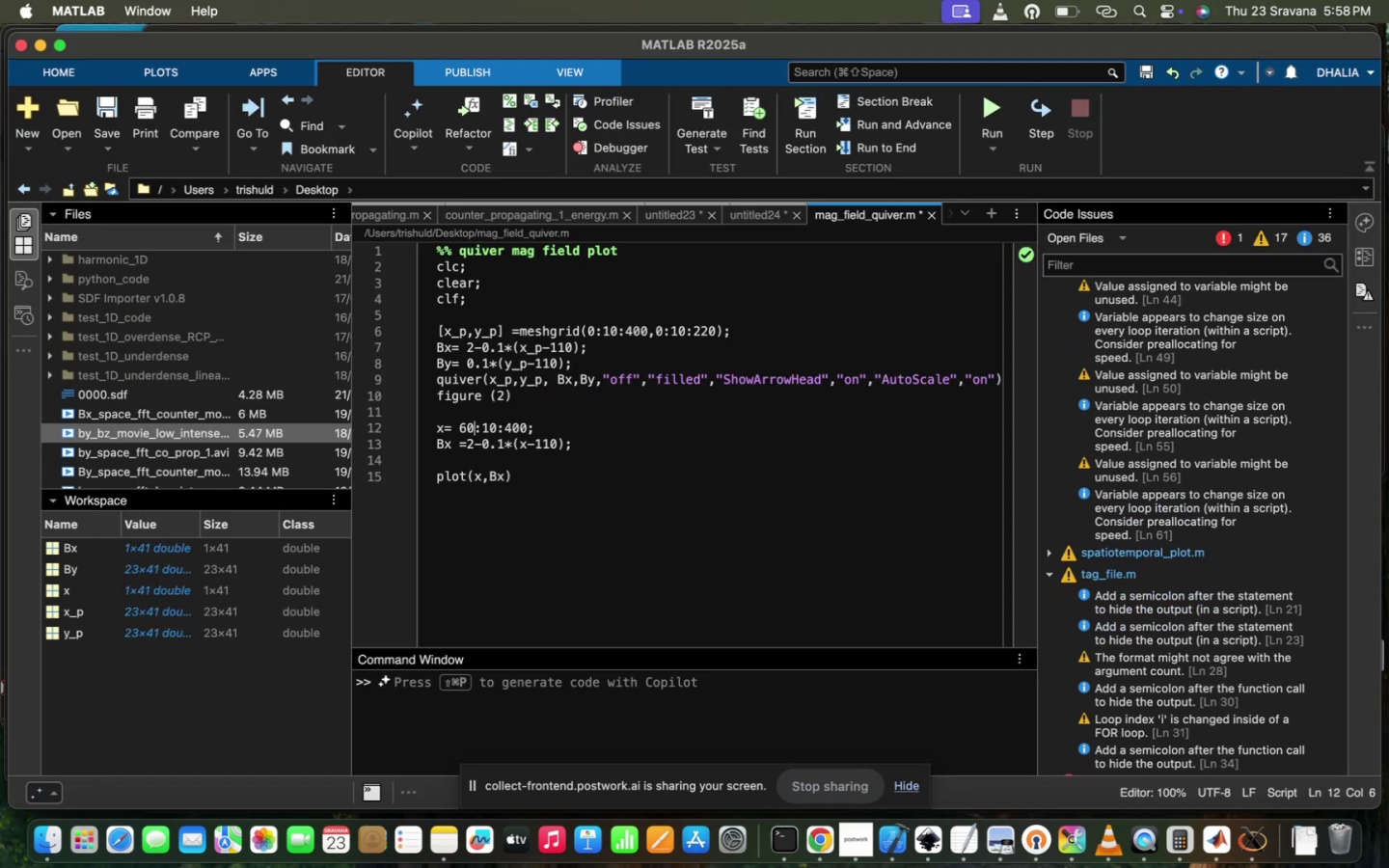 
key(ArrowRight)
 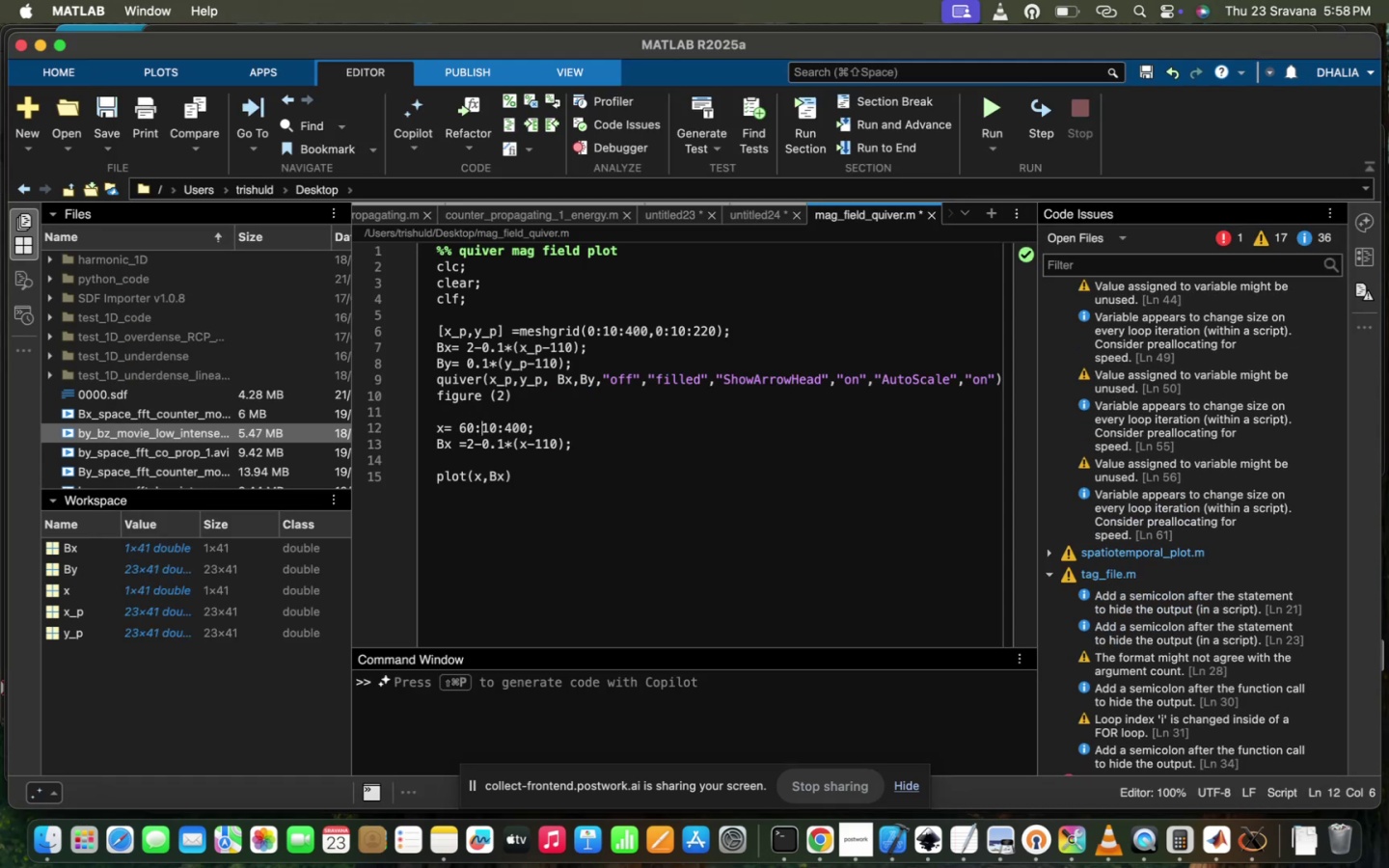 
key(ArrowRight)
 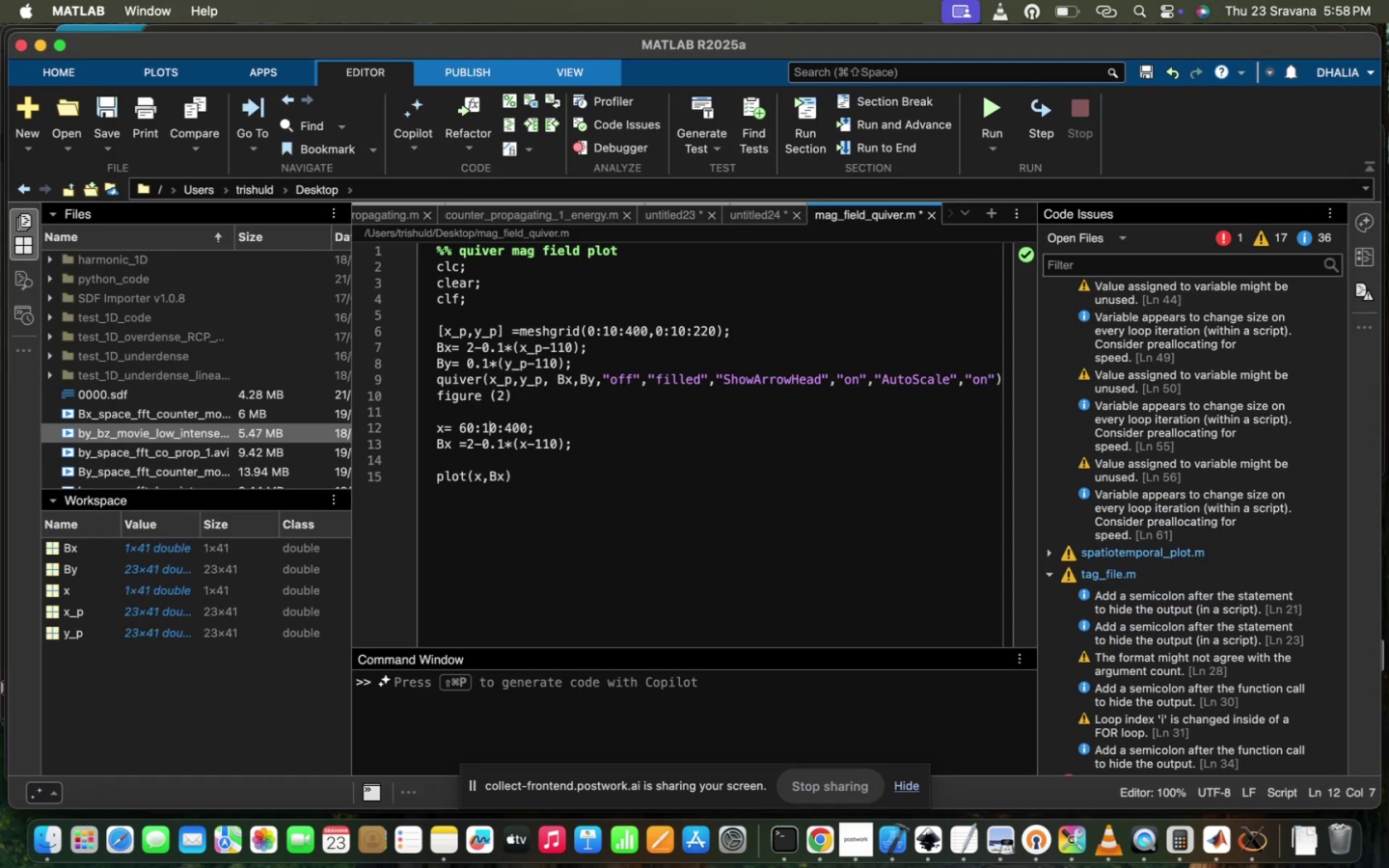 
key(ArrowRight)
 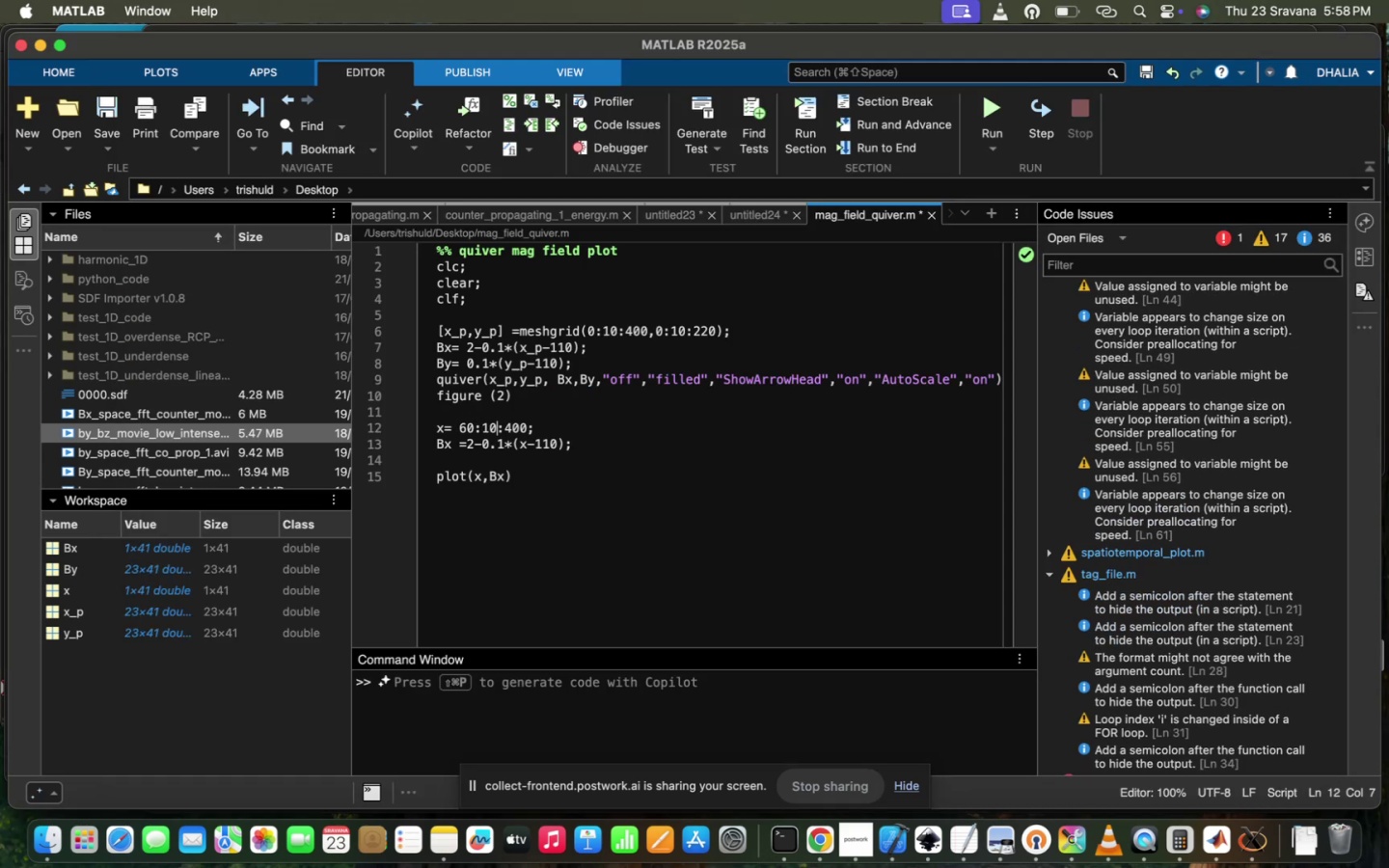 
key(ArrowRight)
 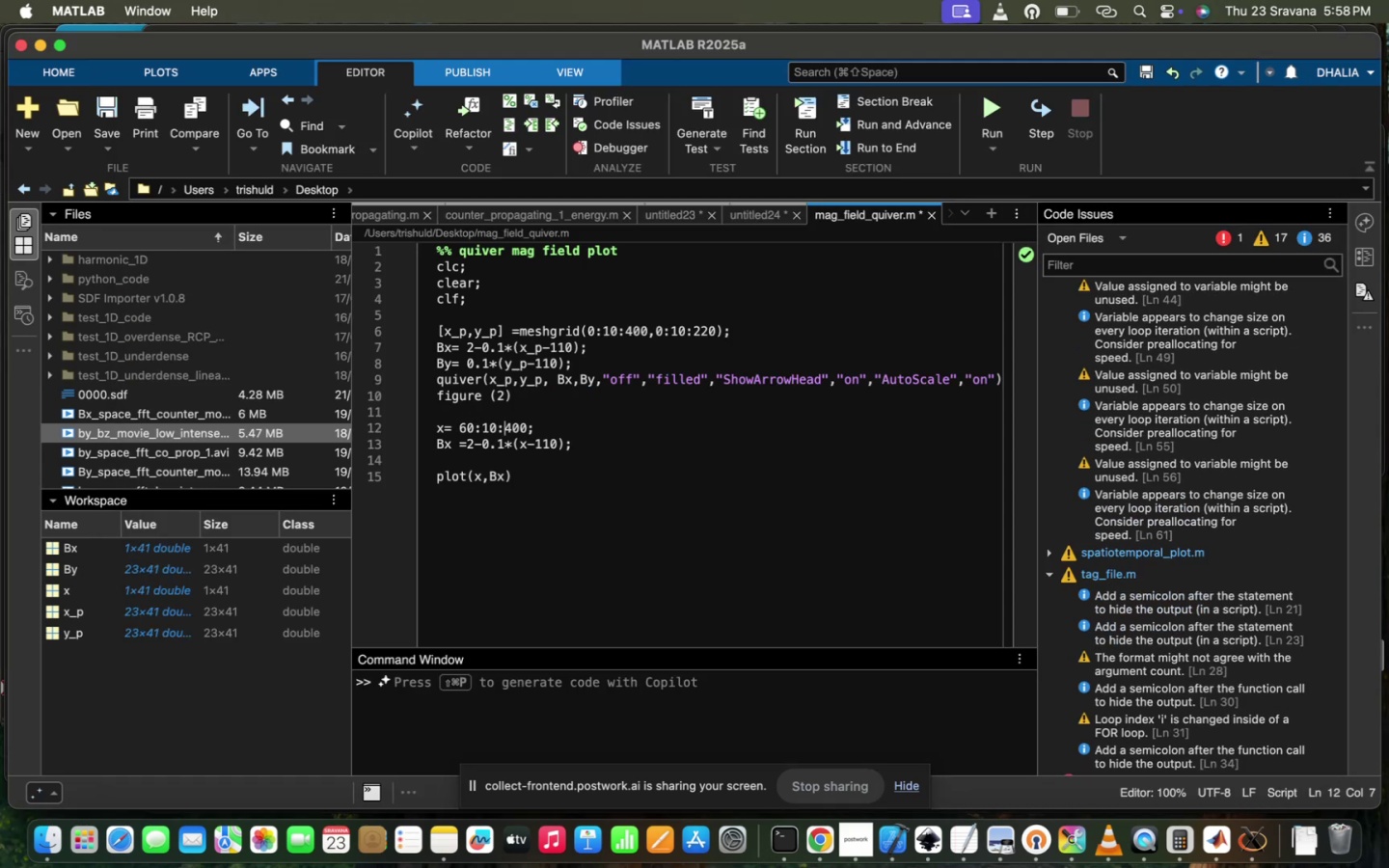 
key(ArrowRight)
 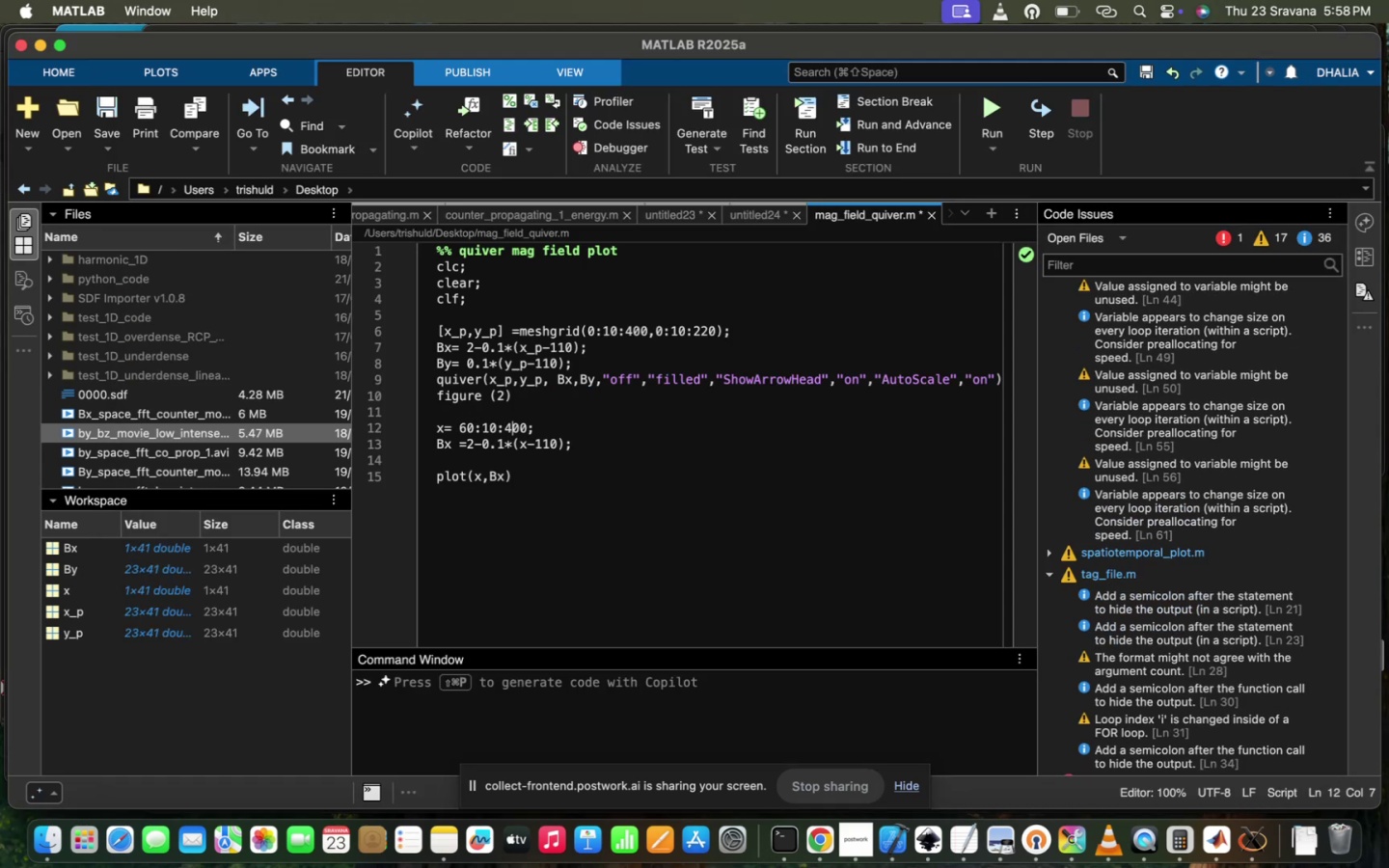 
key(ArrowRight)
 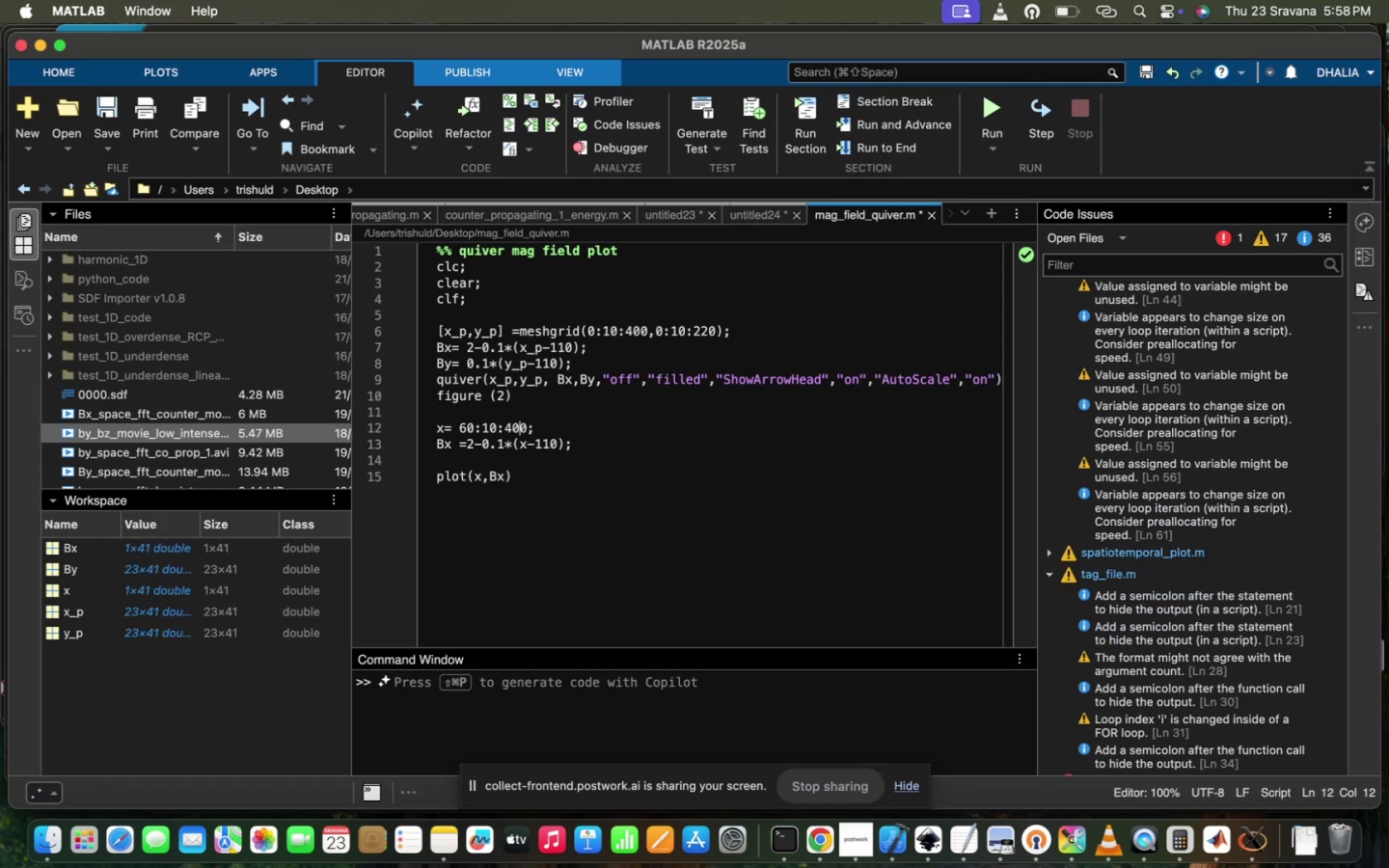 
key(Backspace)
key(Backspace)
type(12)
key(Backspace)
type(6)
 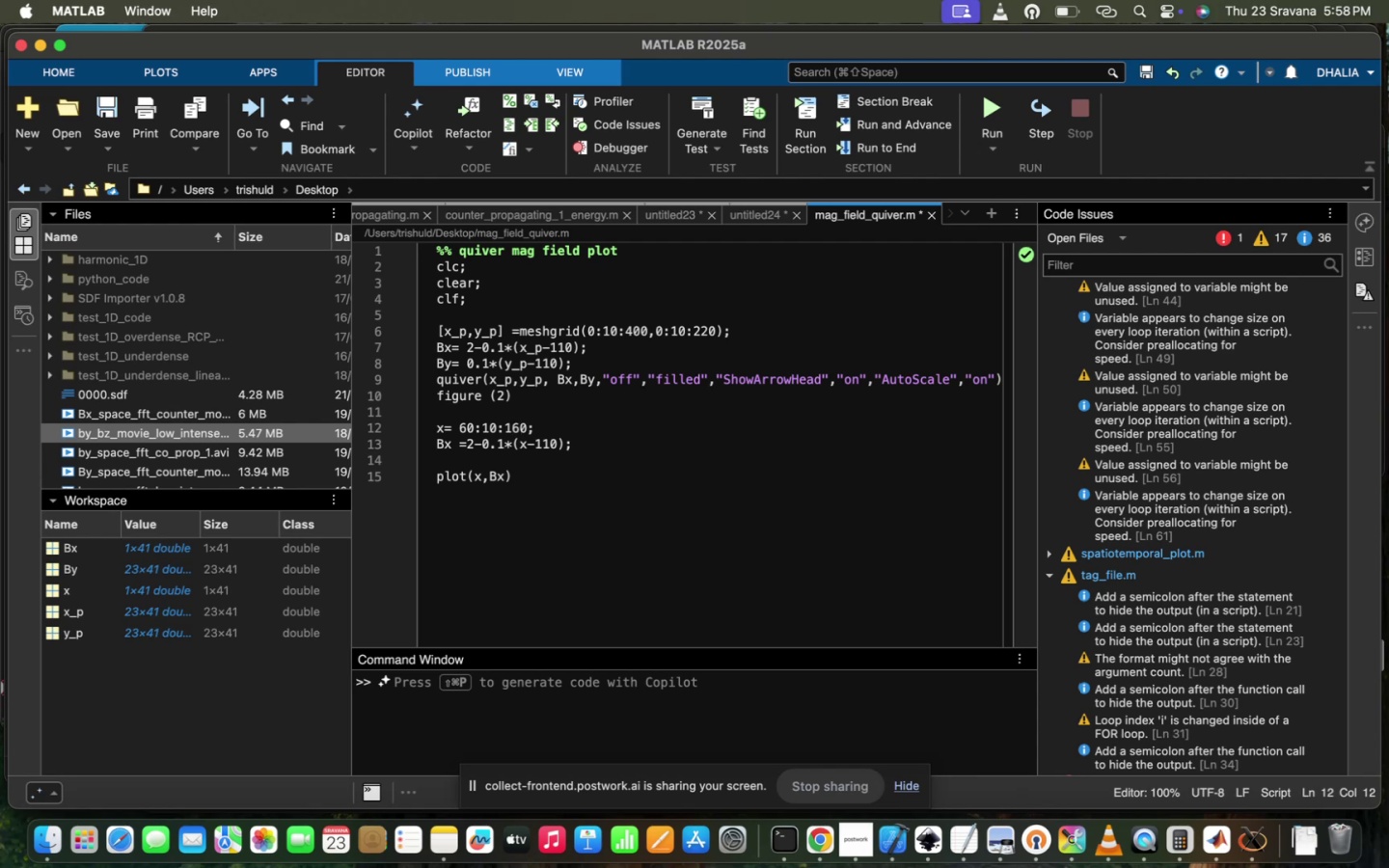 
key(ArrowLeft)
 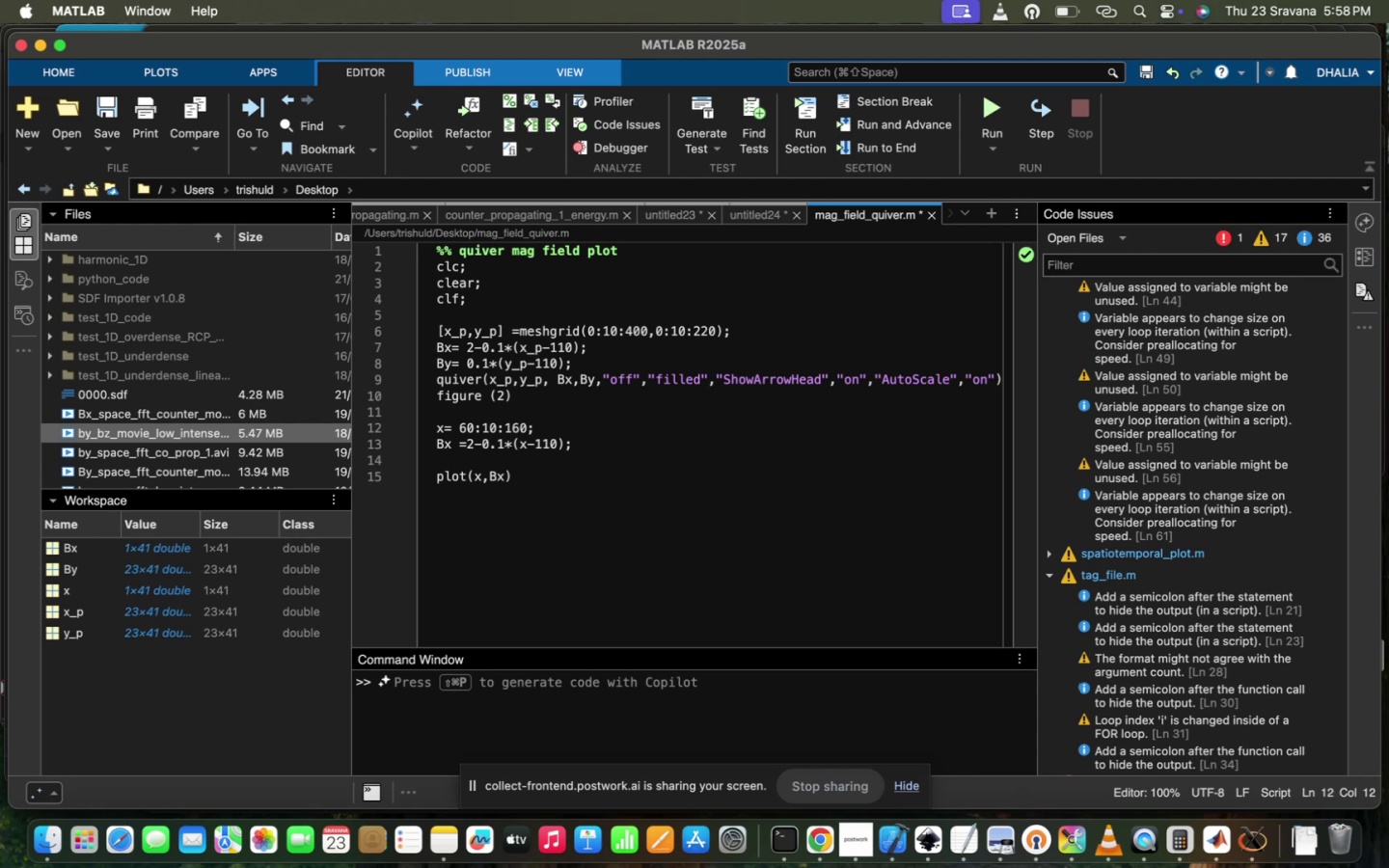 
key(ArrowLeft)
 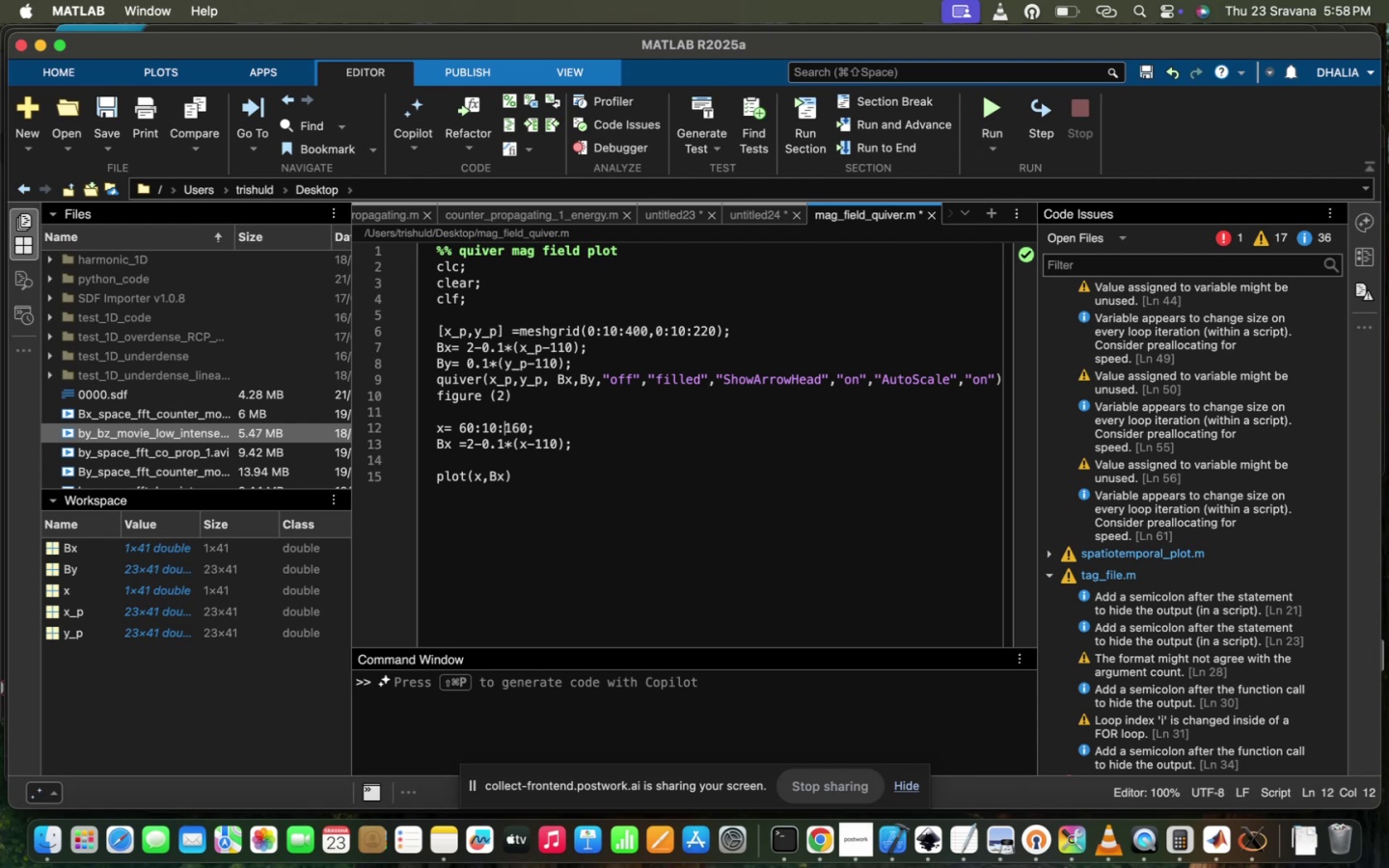 
key(ArrowLeft)
 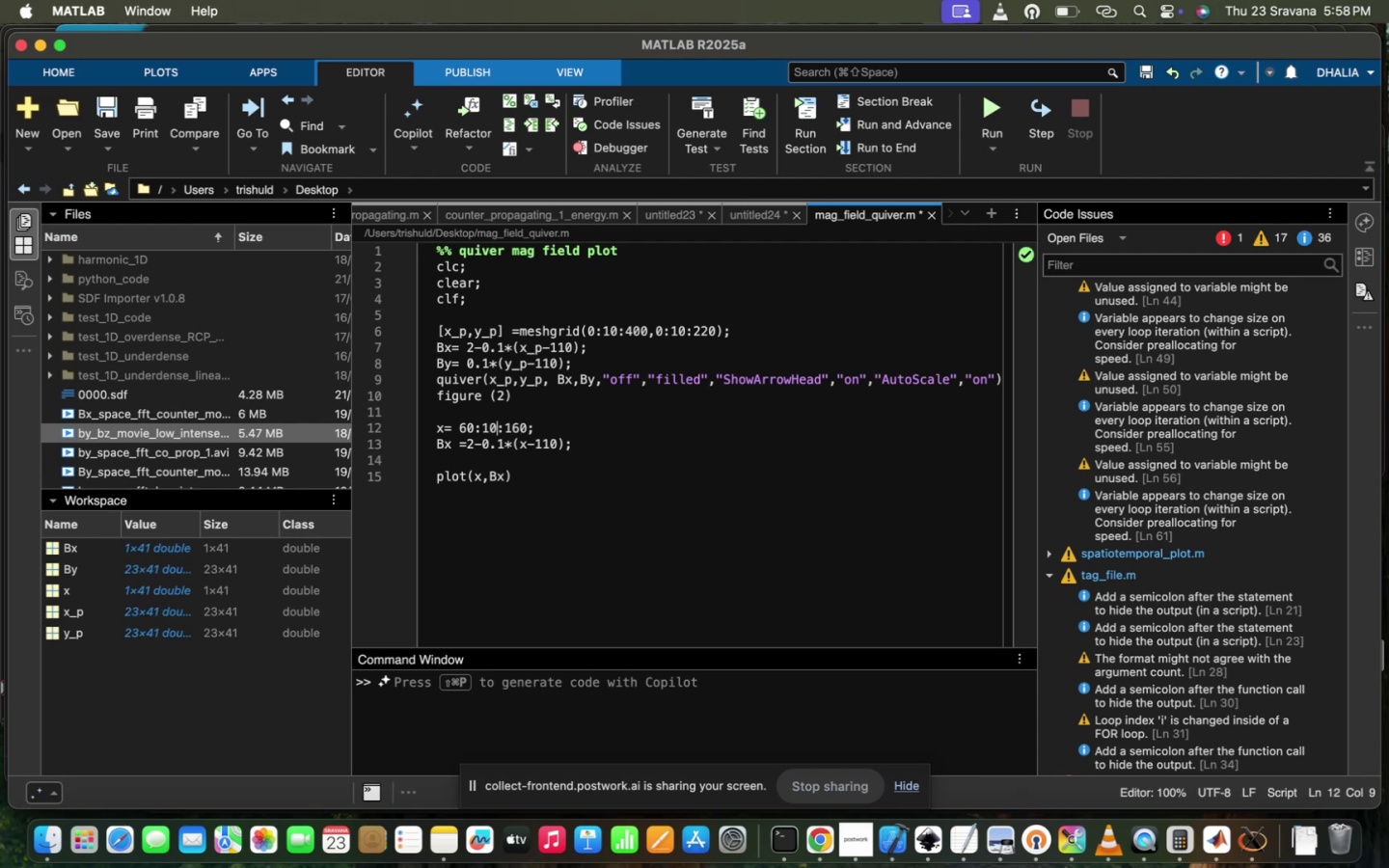 
key(Backspace)
key(Backspace)
type(2)
key(Backspace)
type(1abs()
 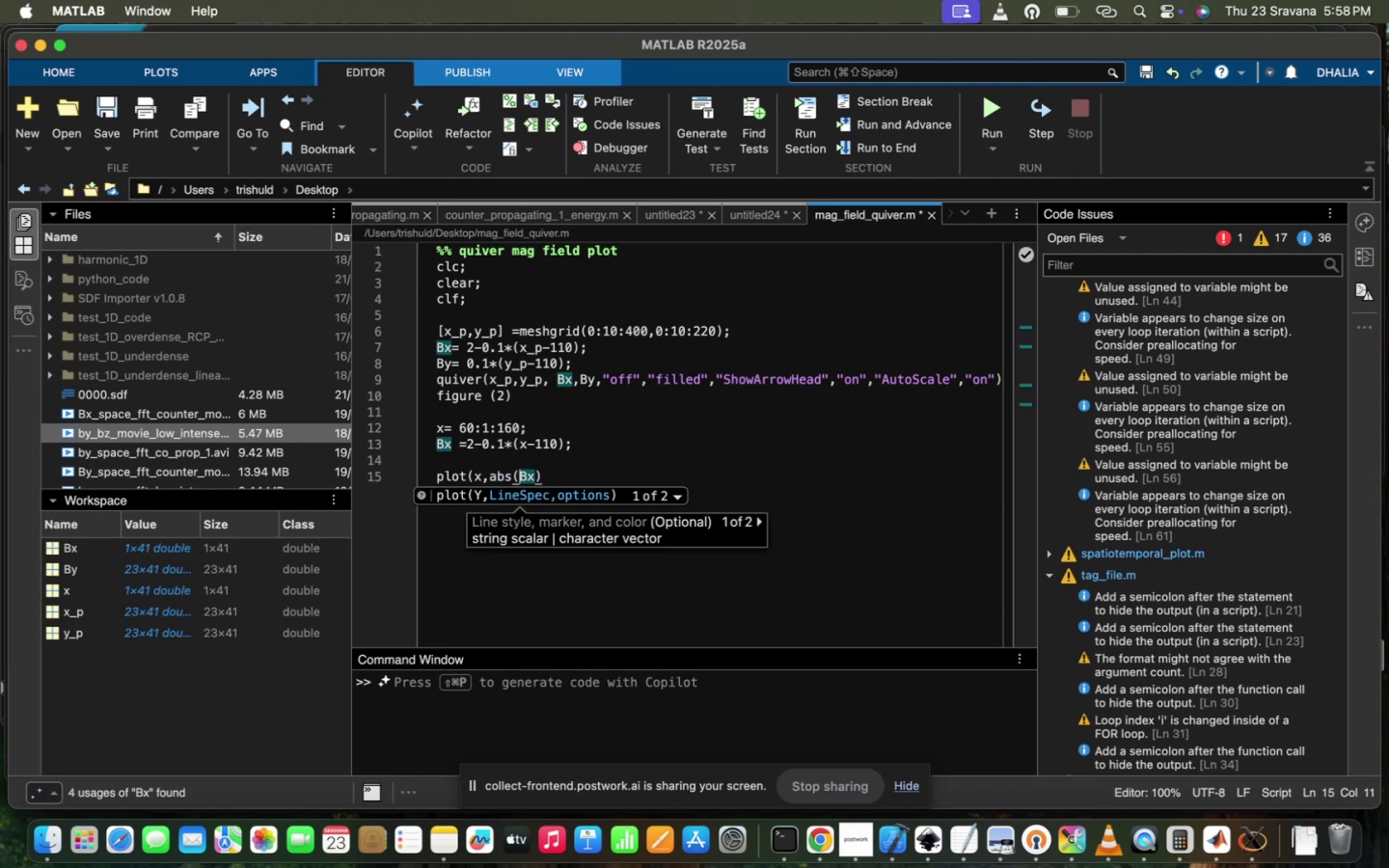 
 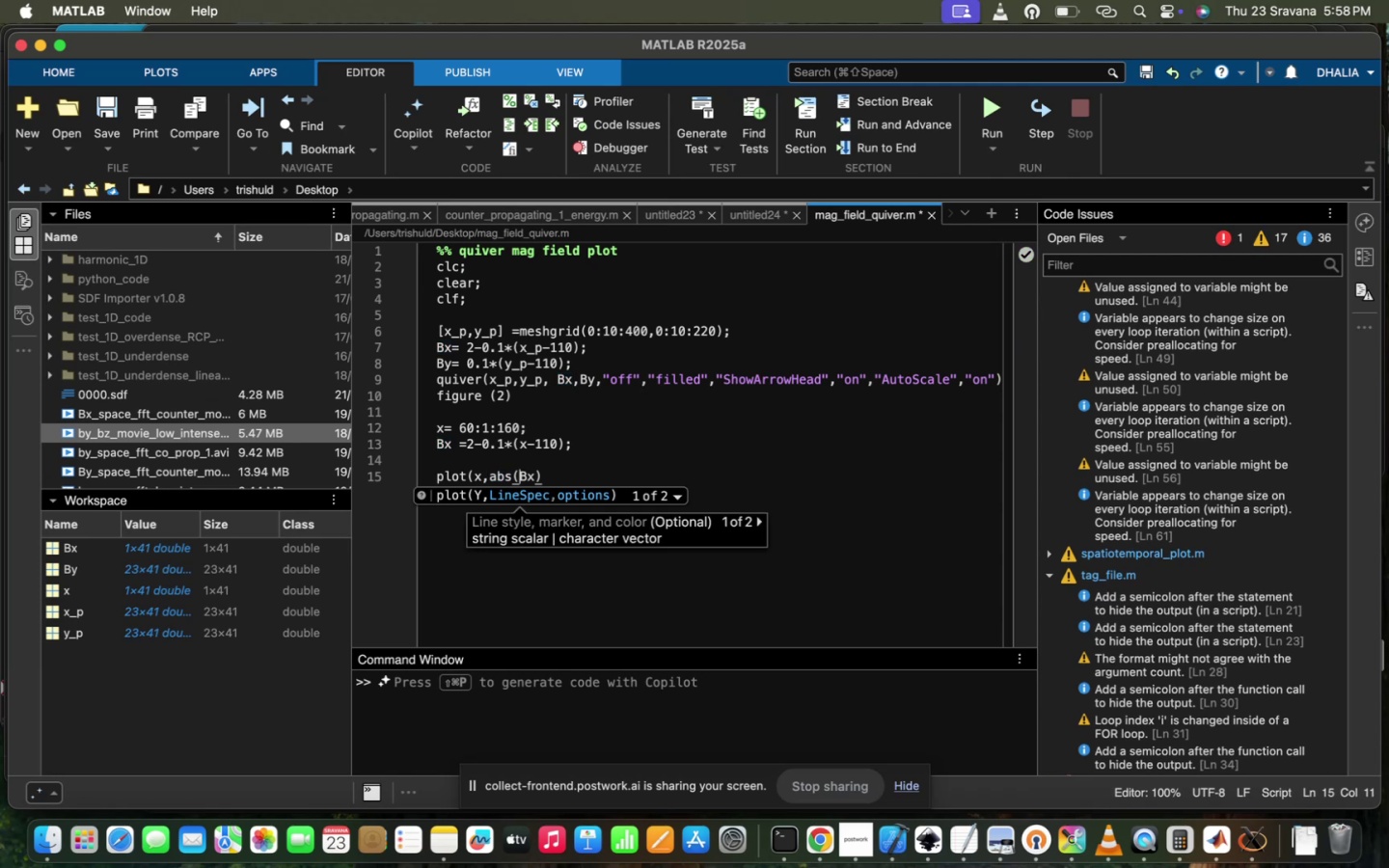 
key(ArrowRight)
 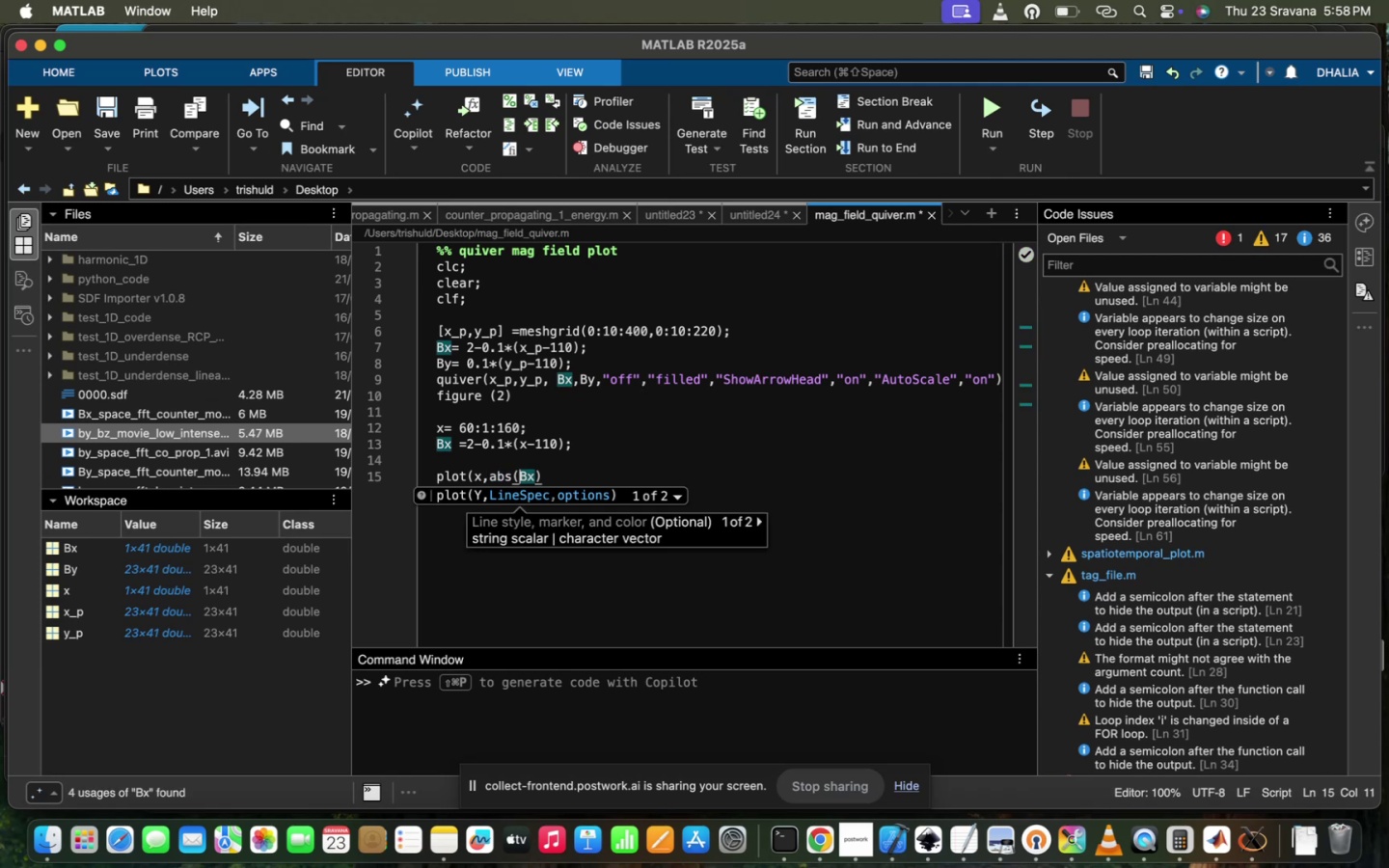 
key(ArrowRight)
 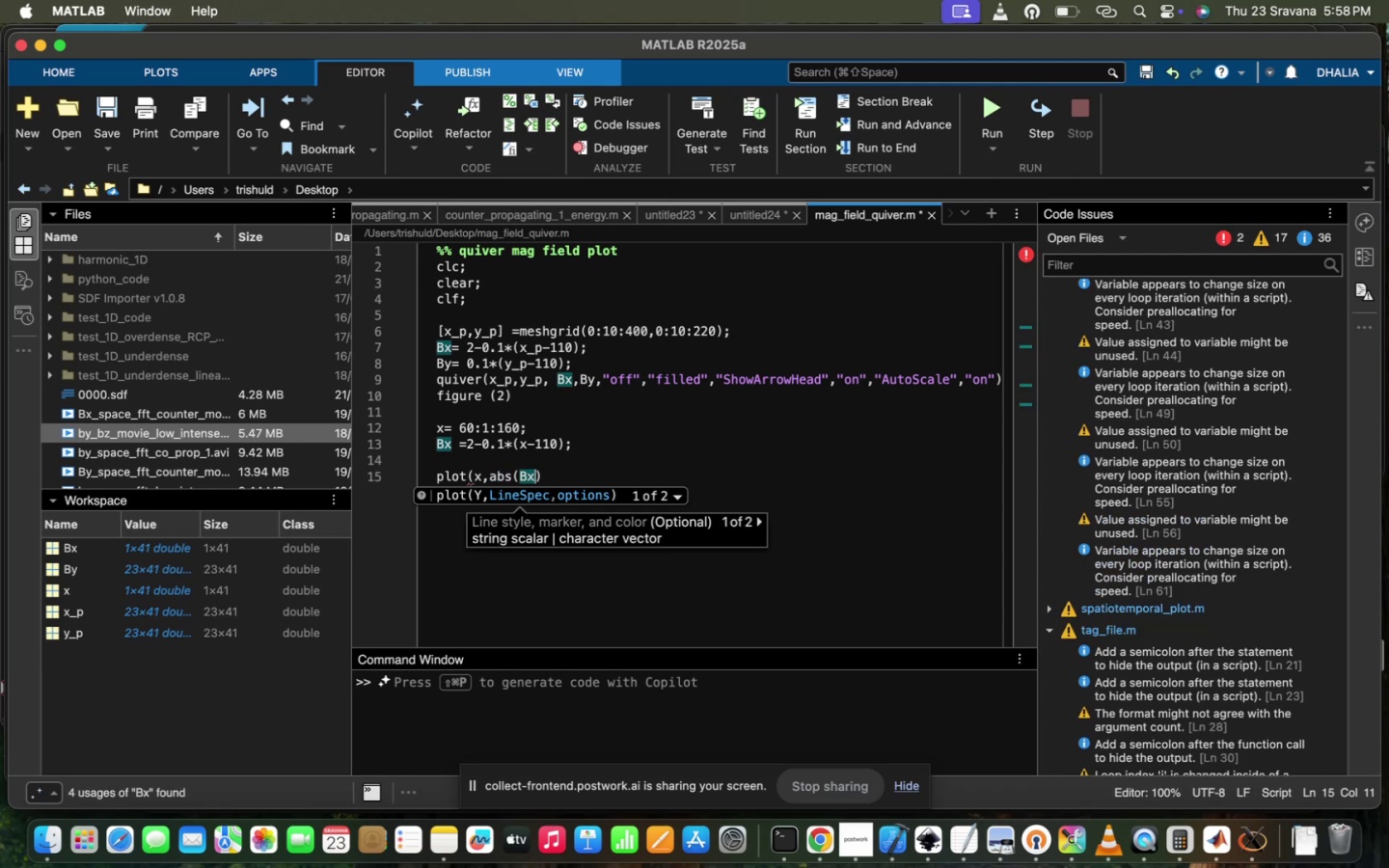 
key(Shift+0)
 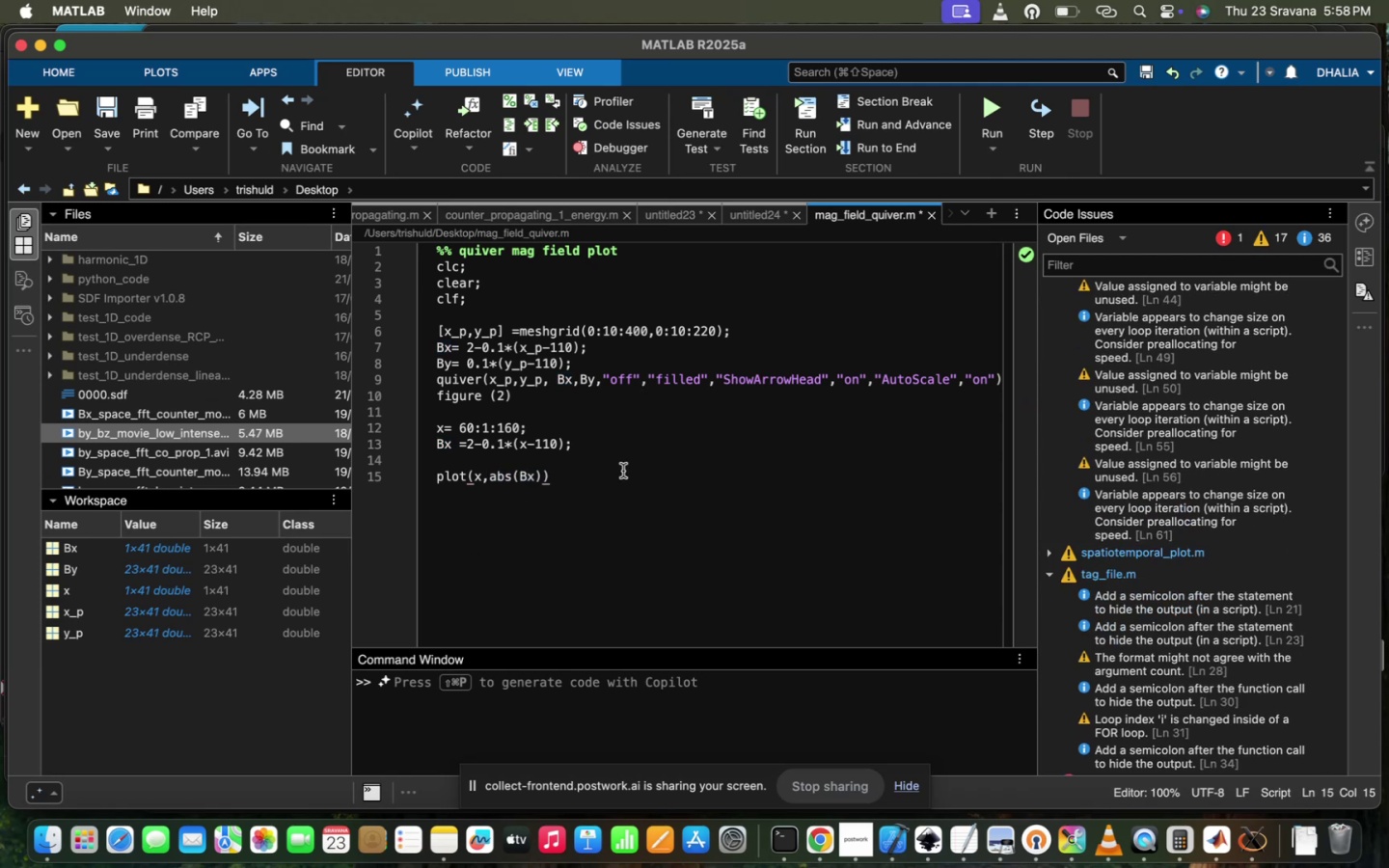 
left_click([645, 485])
 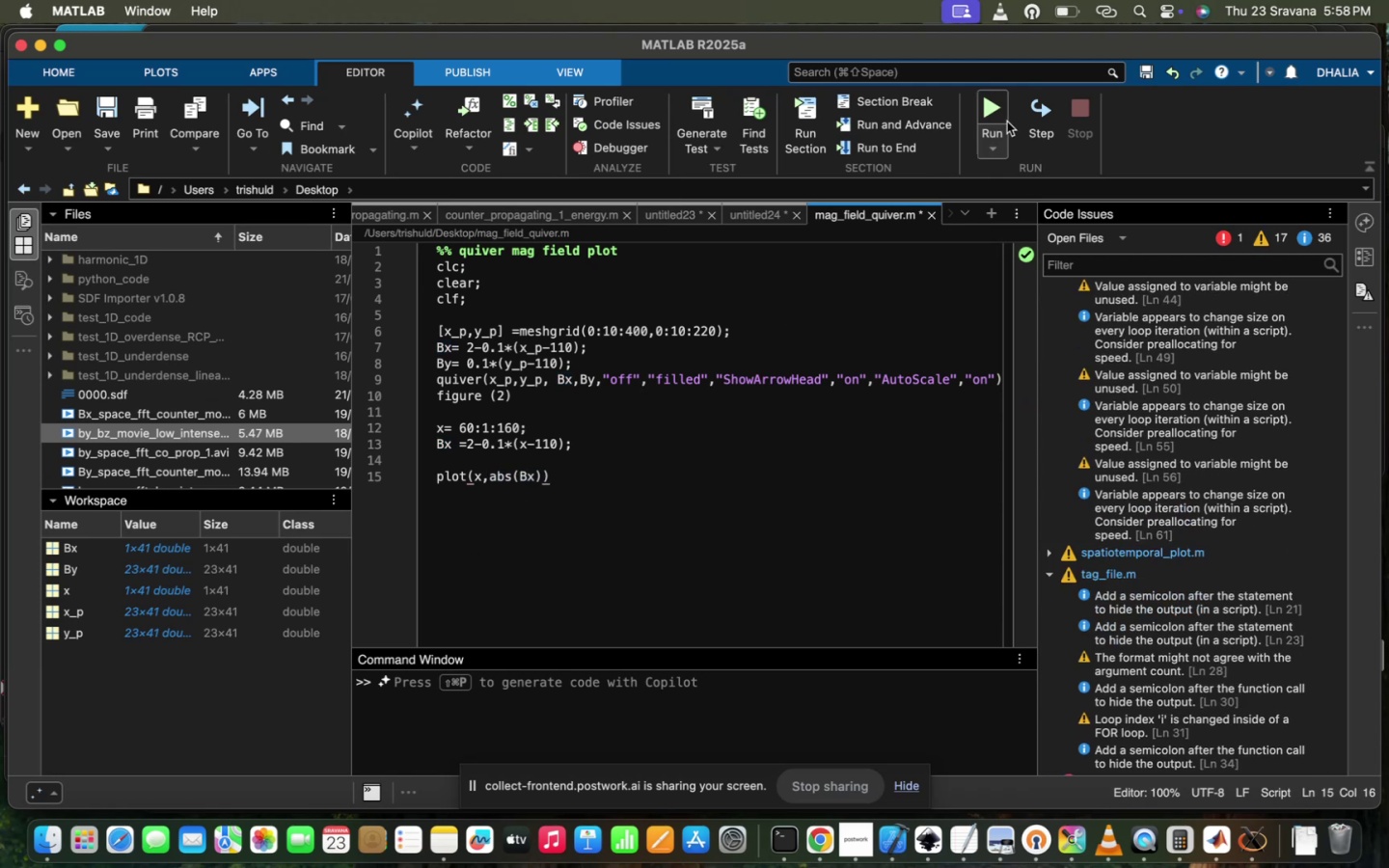 
left_click([994, 102])
 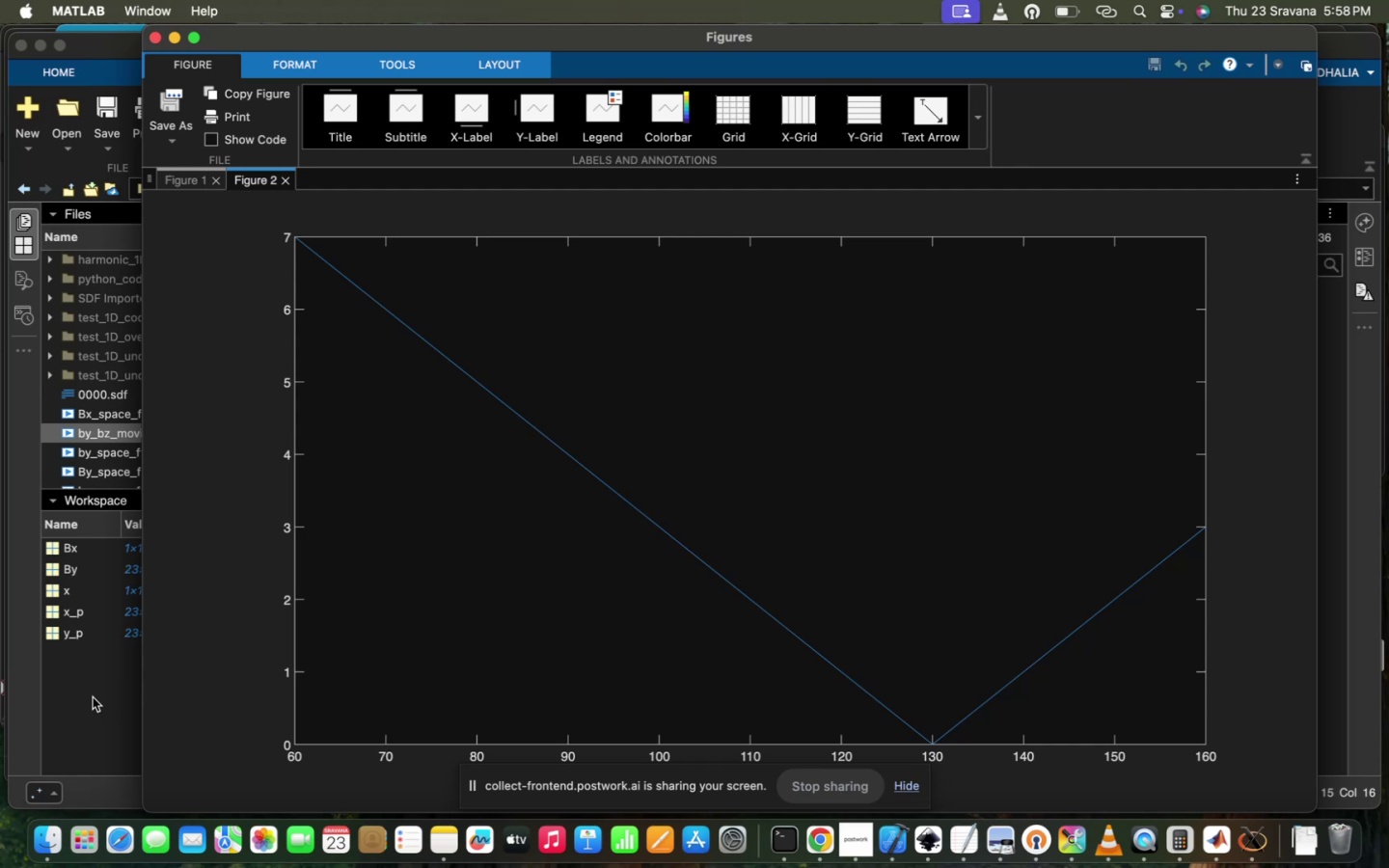 
wait(7.93)
 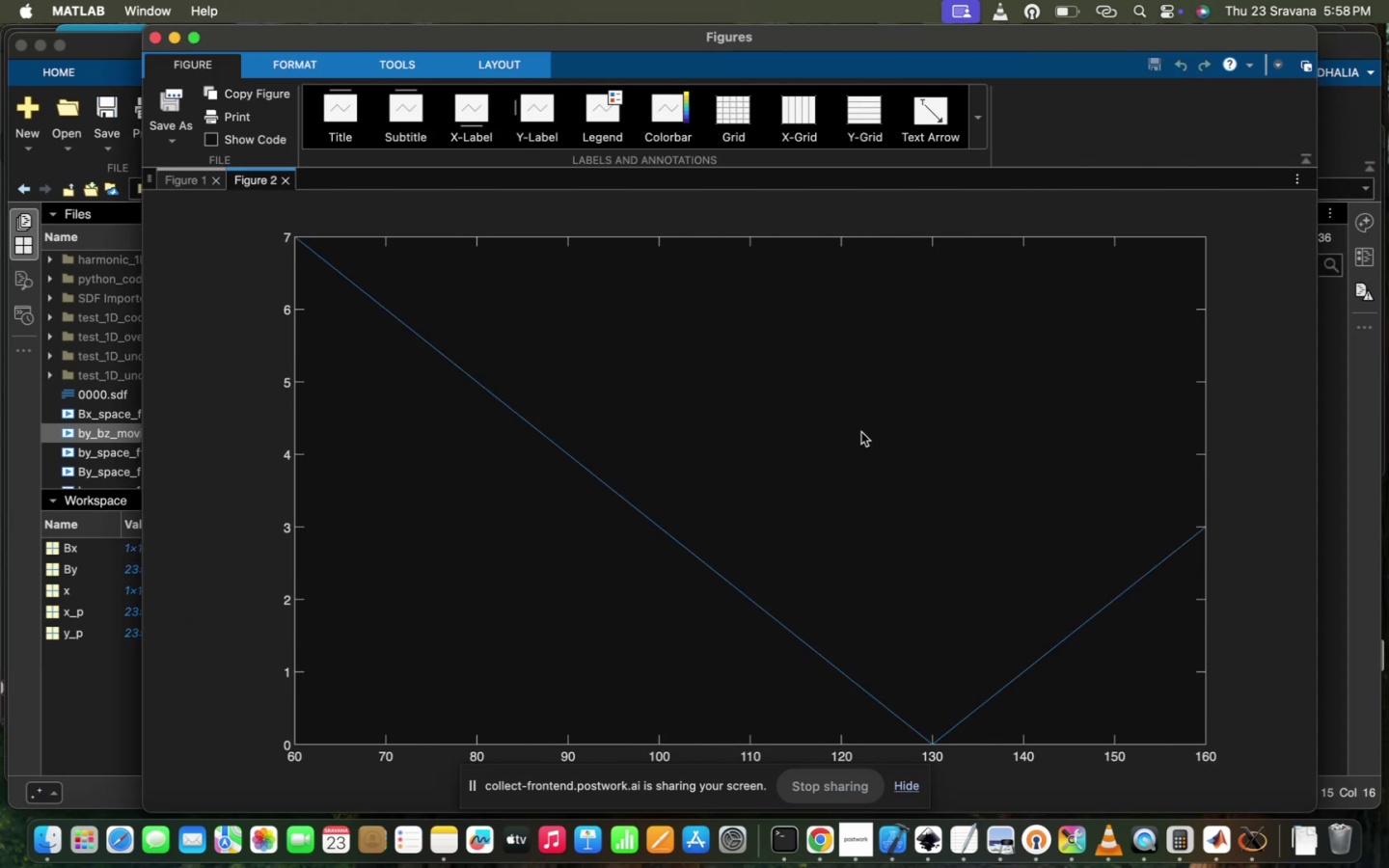 
left_click([80, 683])
 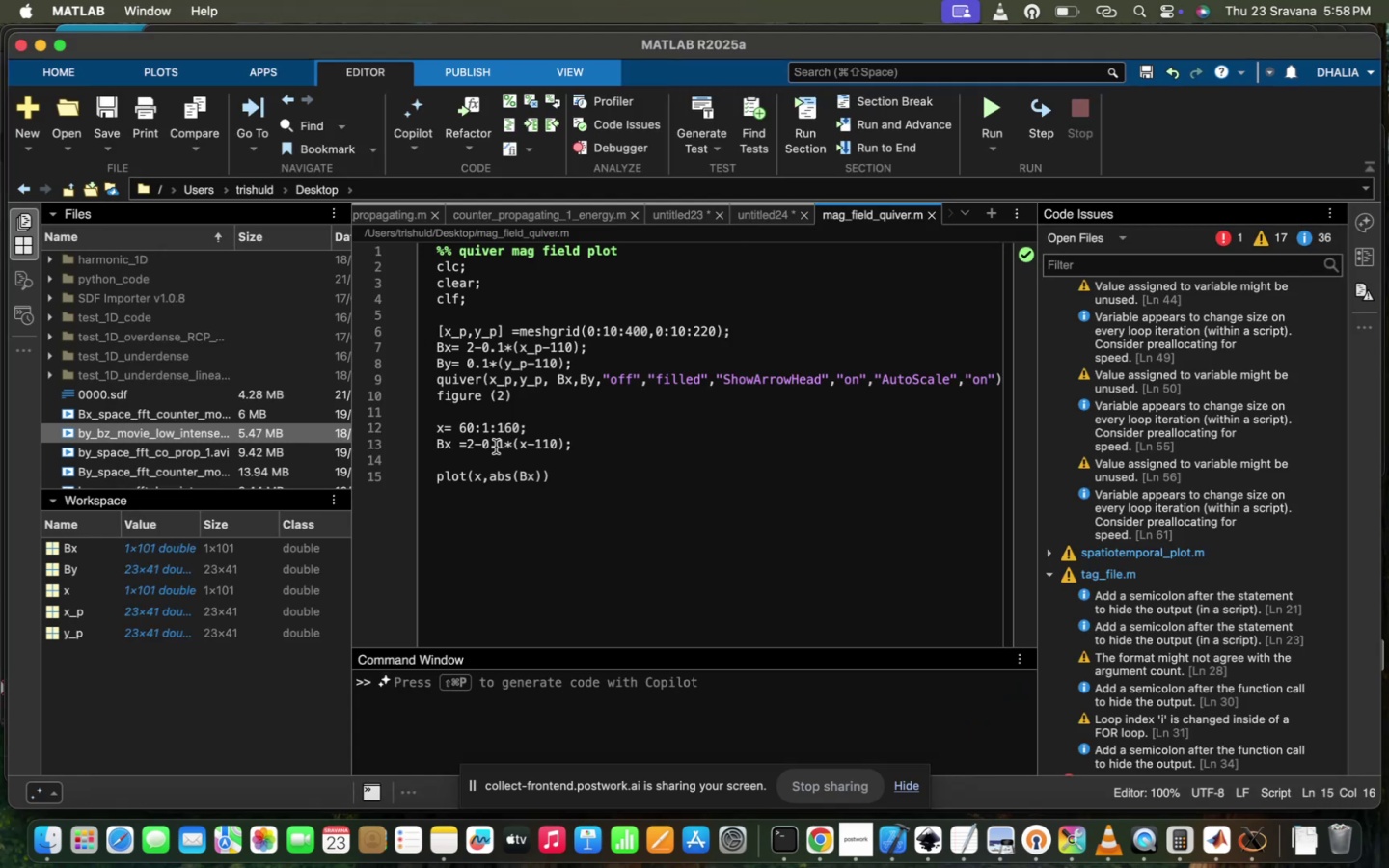 
left_click([504, 442])
 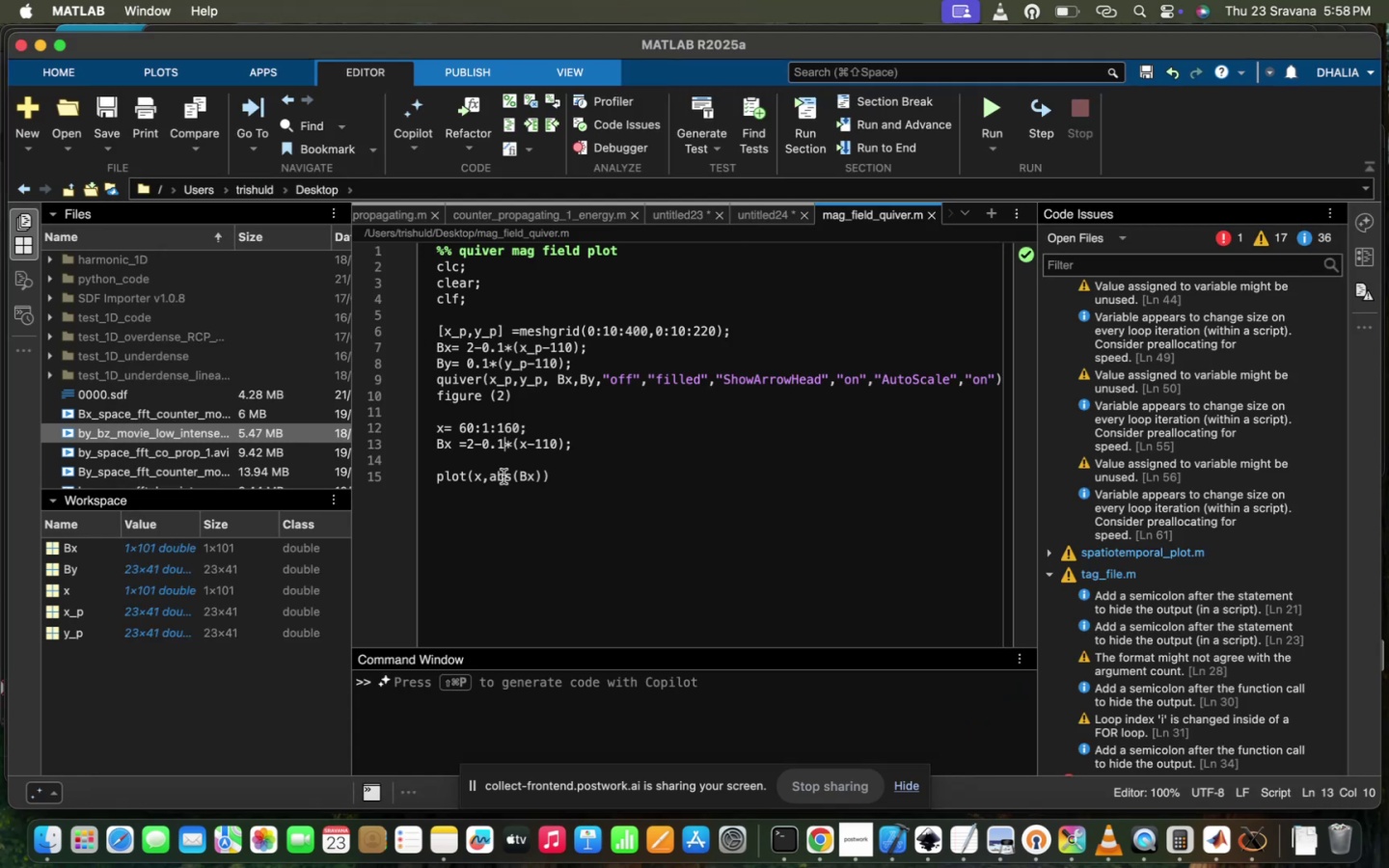 
key(Backspace)
 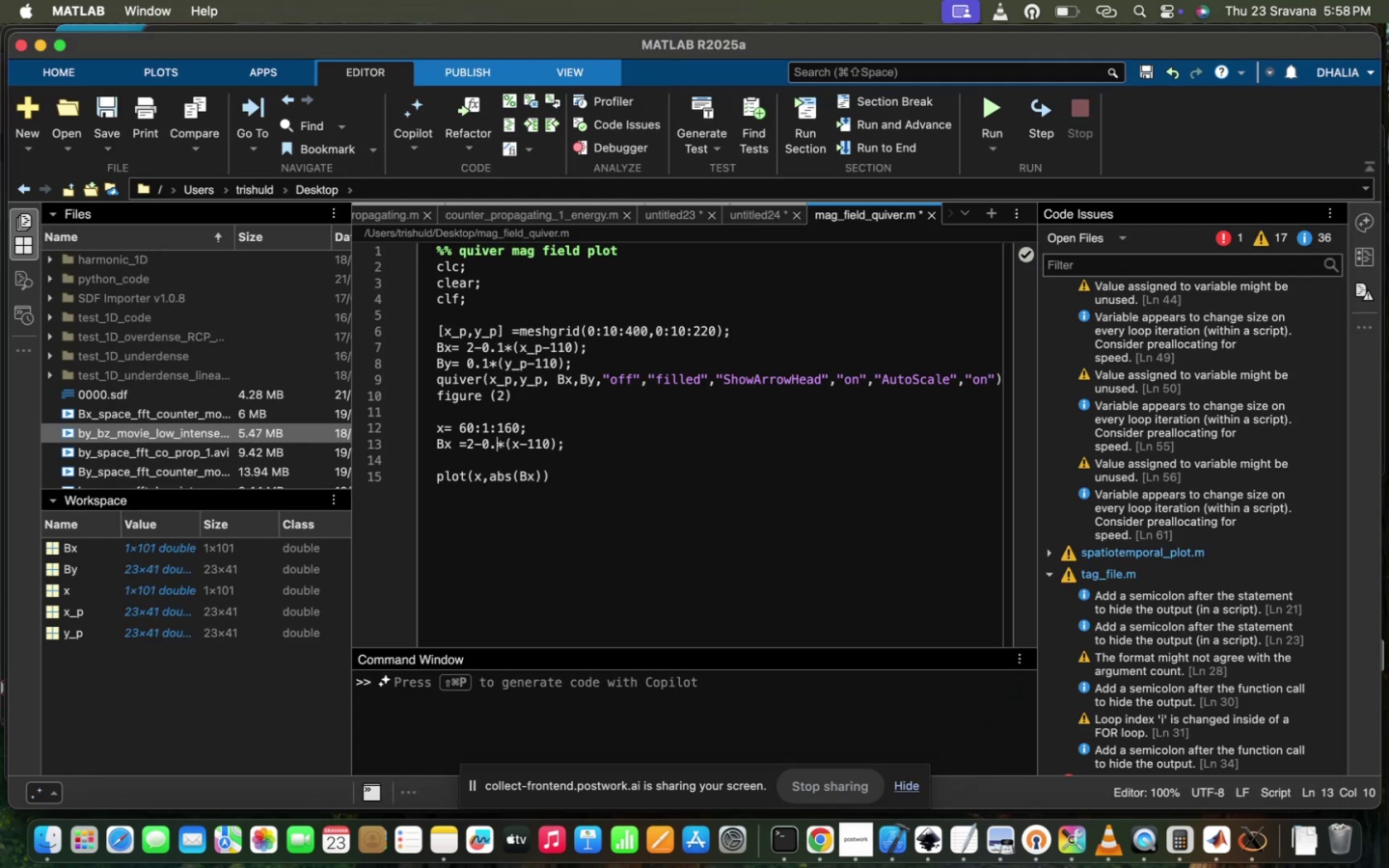 
key(2)
 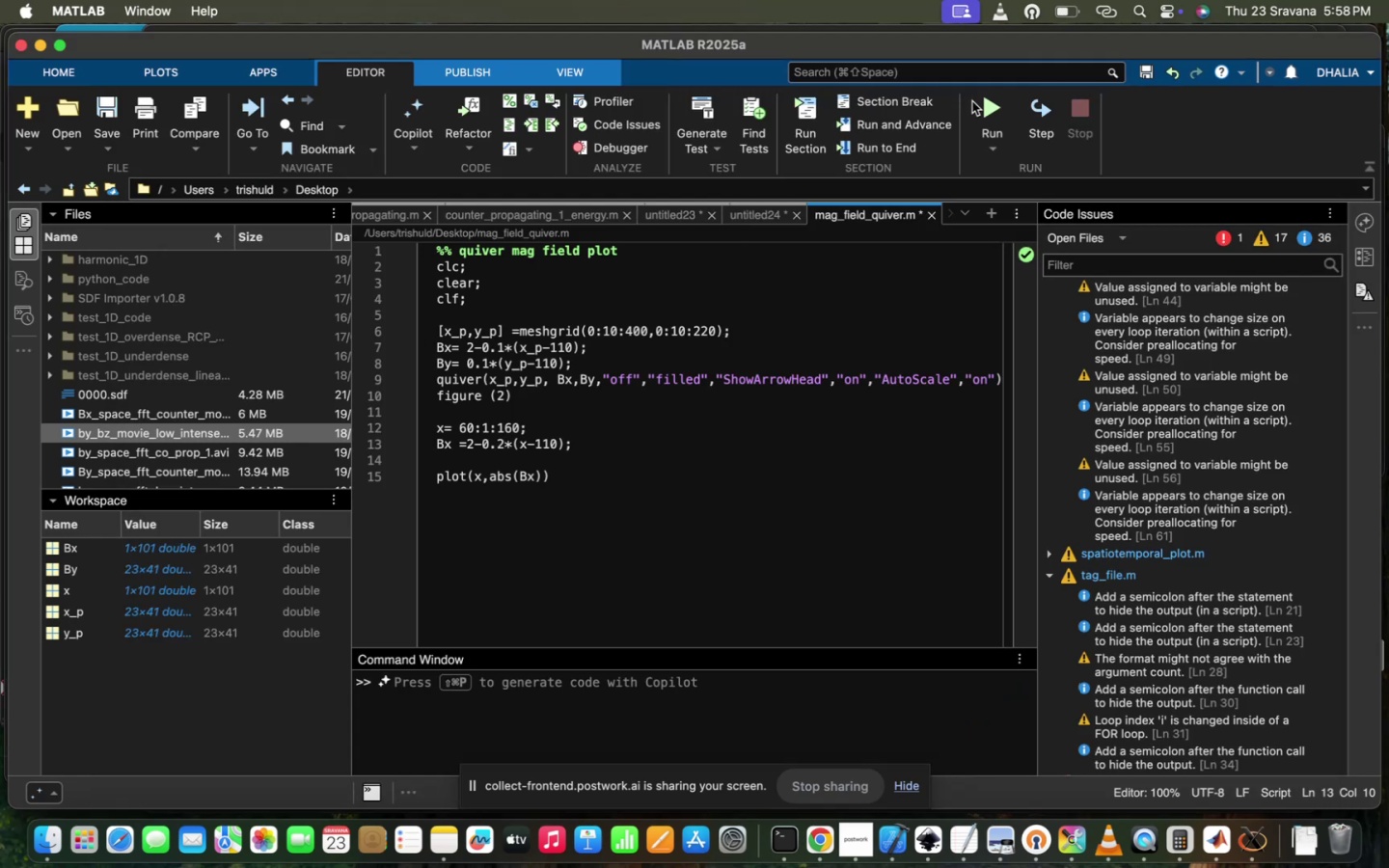 
left_click([987, 102])
 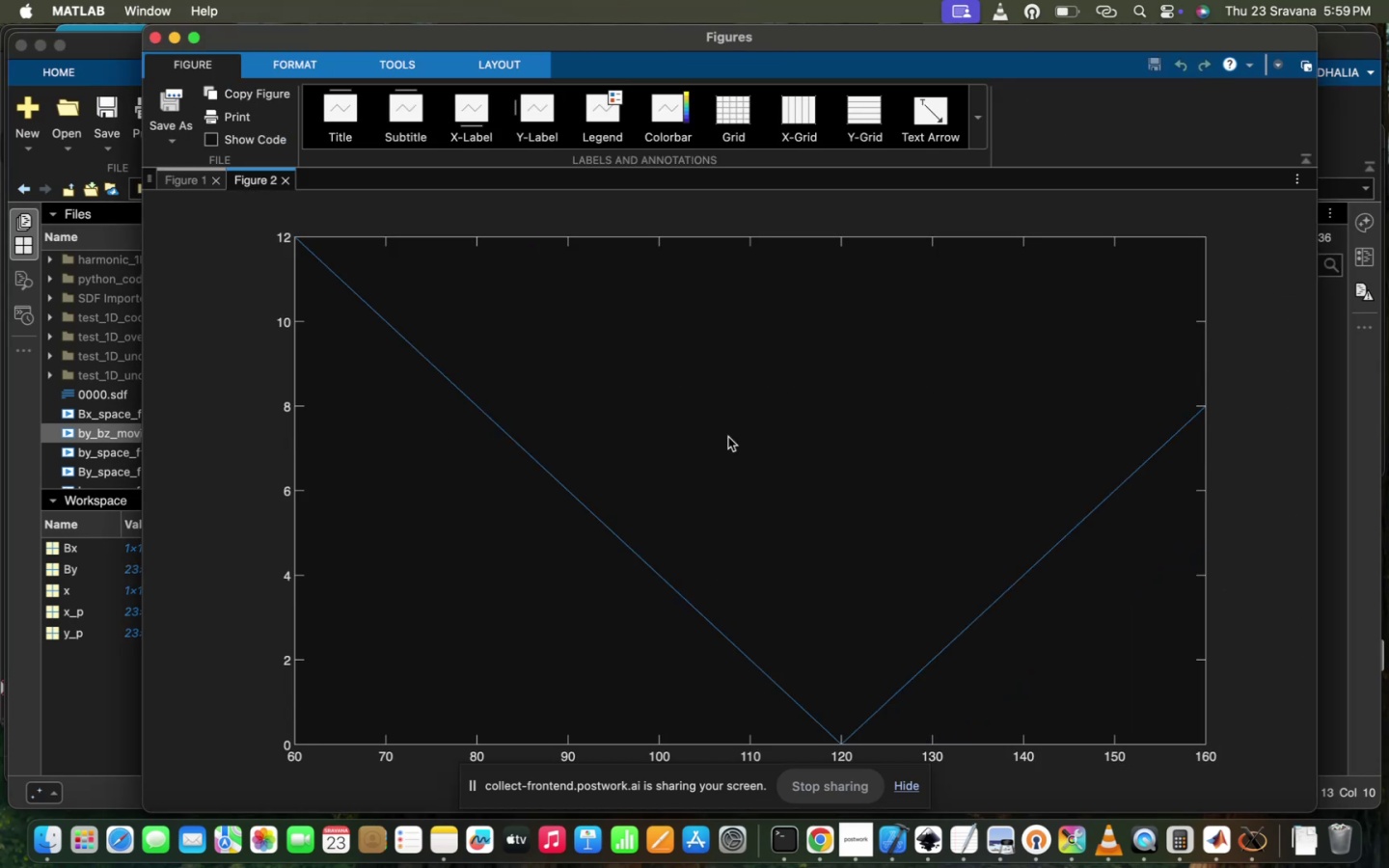 
left_click([125, 678])
 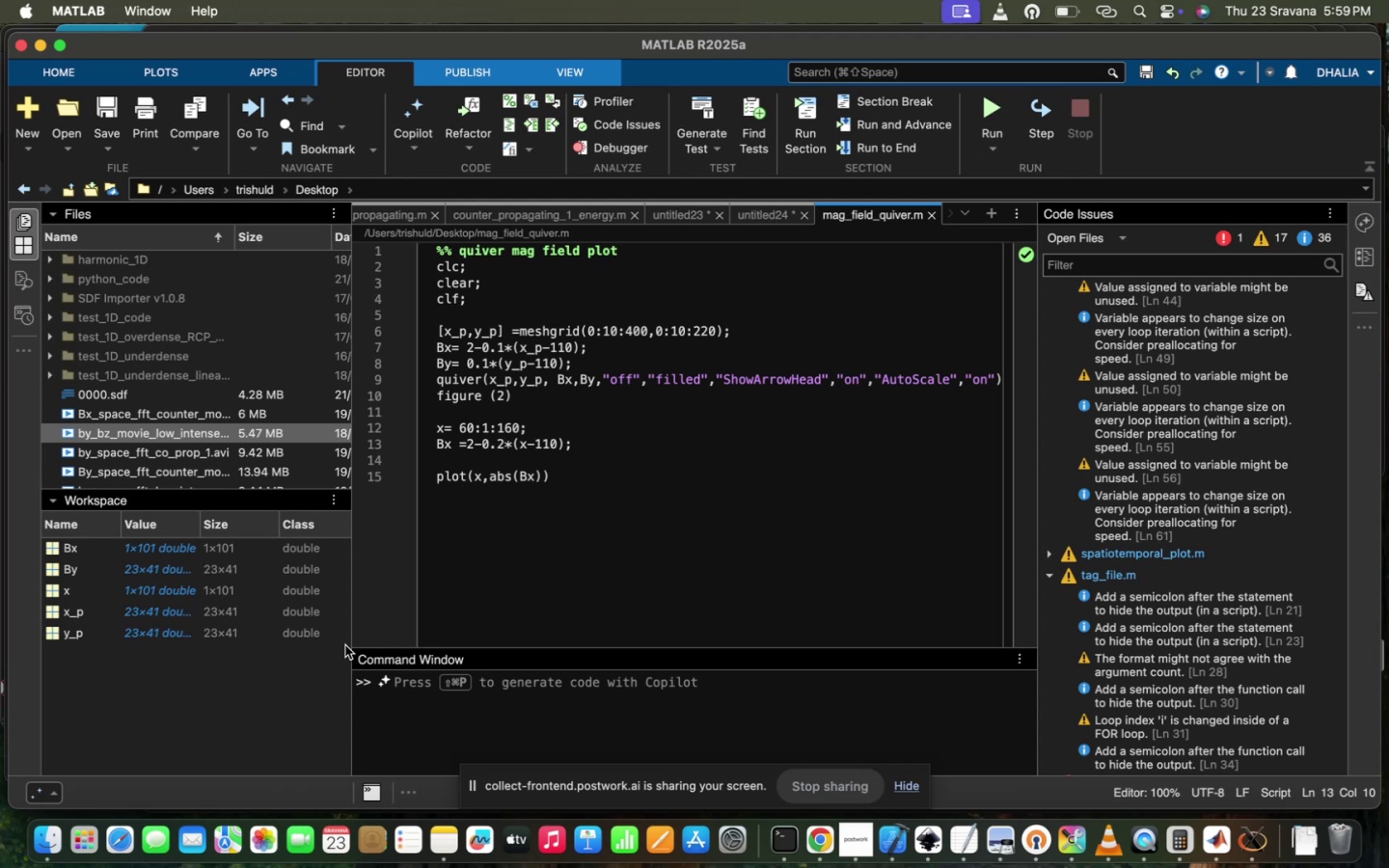 
key(Backspace)
 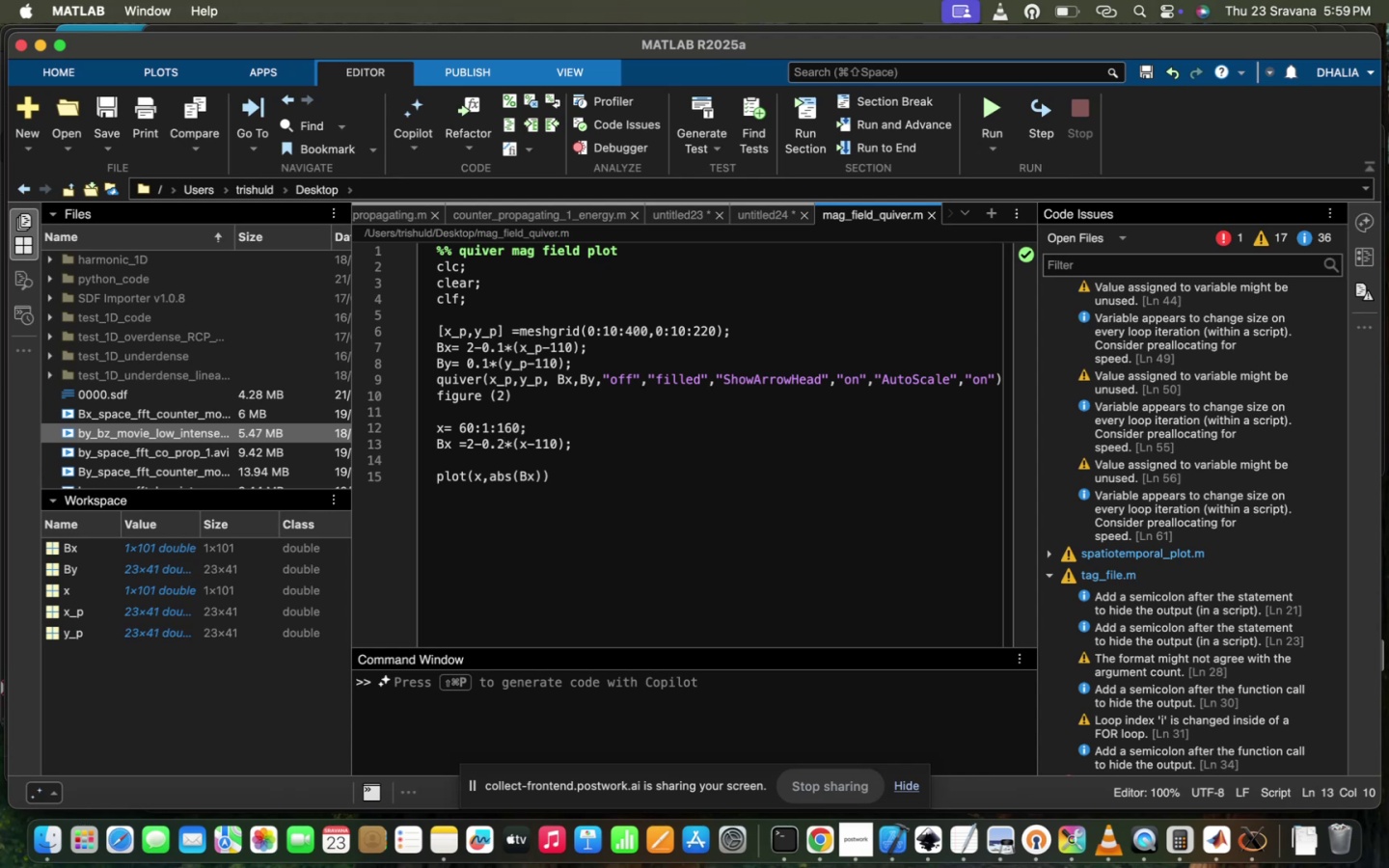 
key(3)
 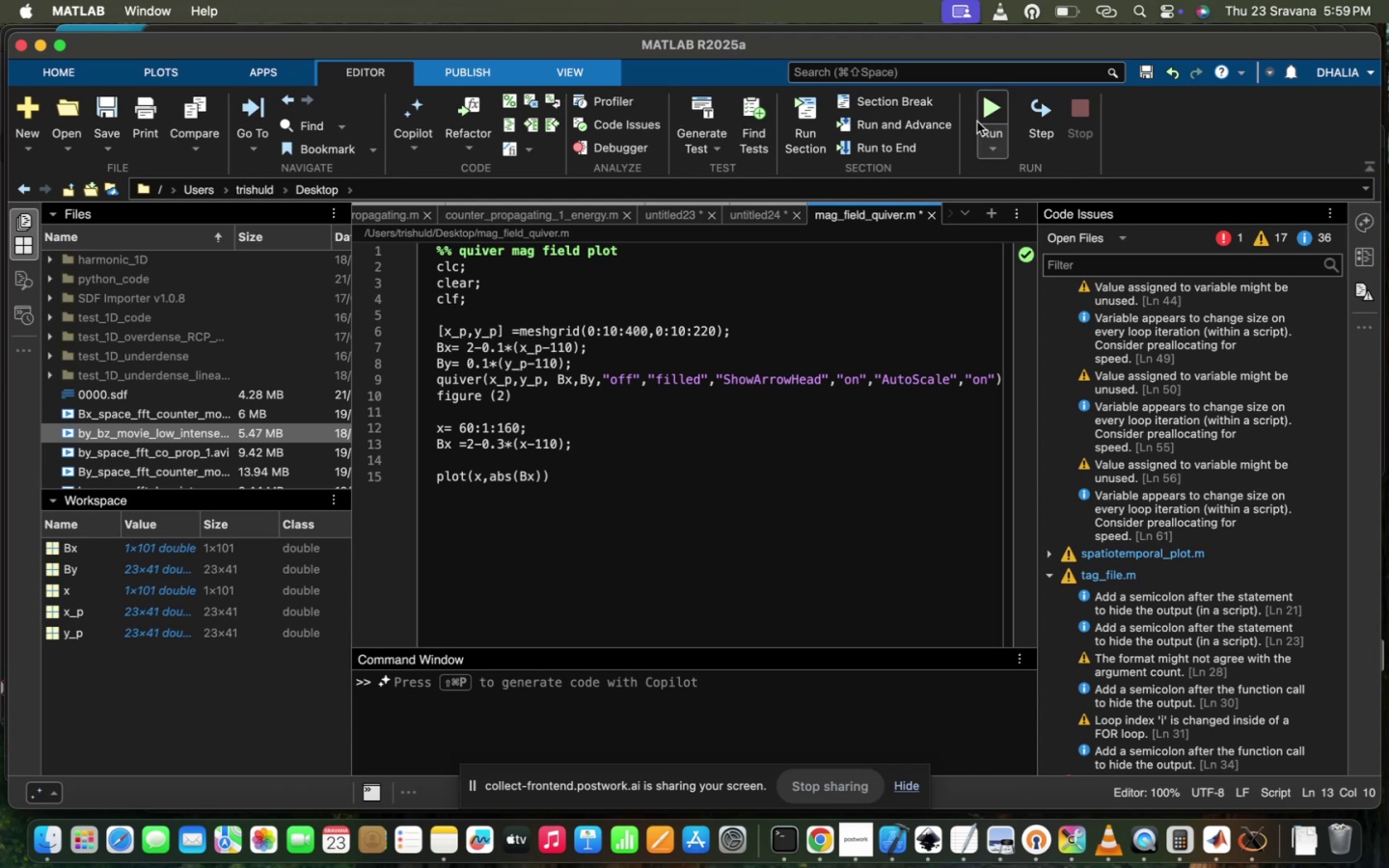 
left_click([989, 115])
 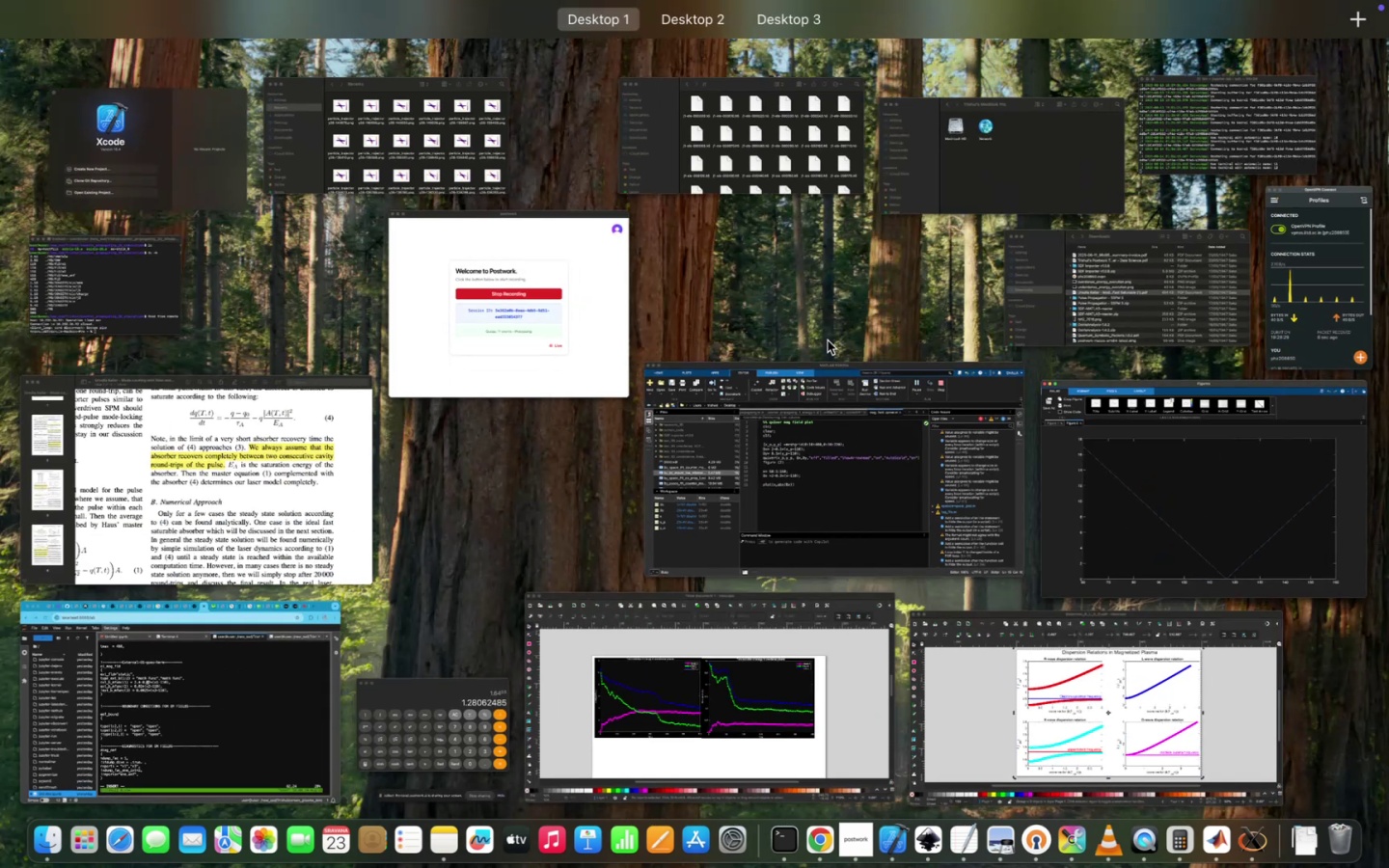 
left_click([1155, 516])
 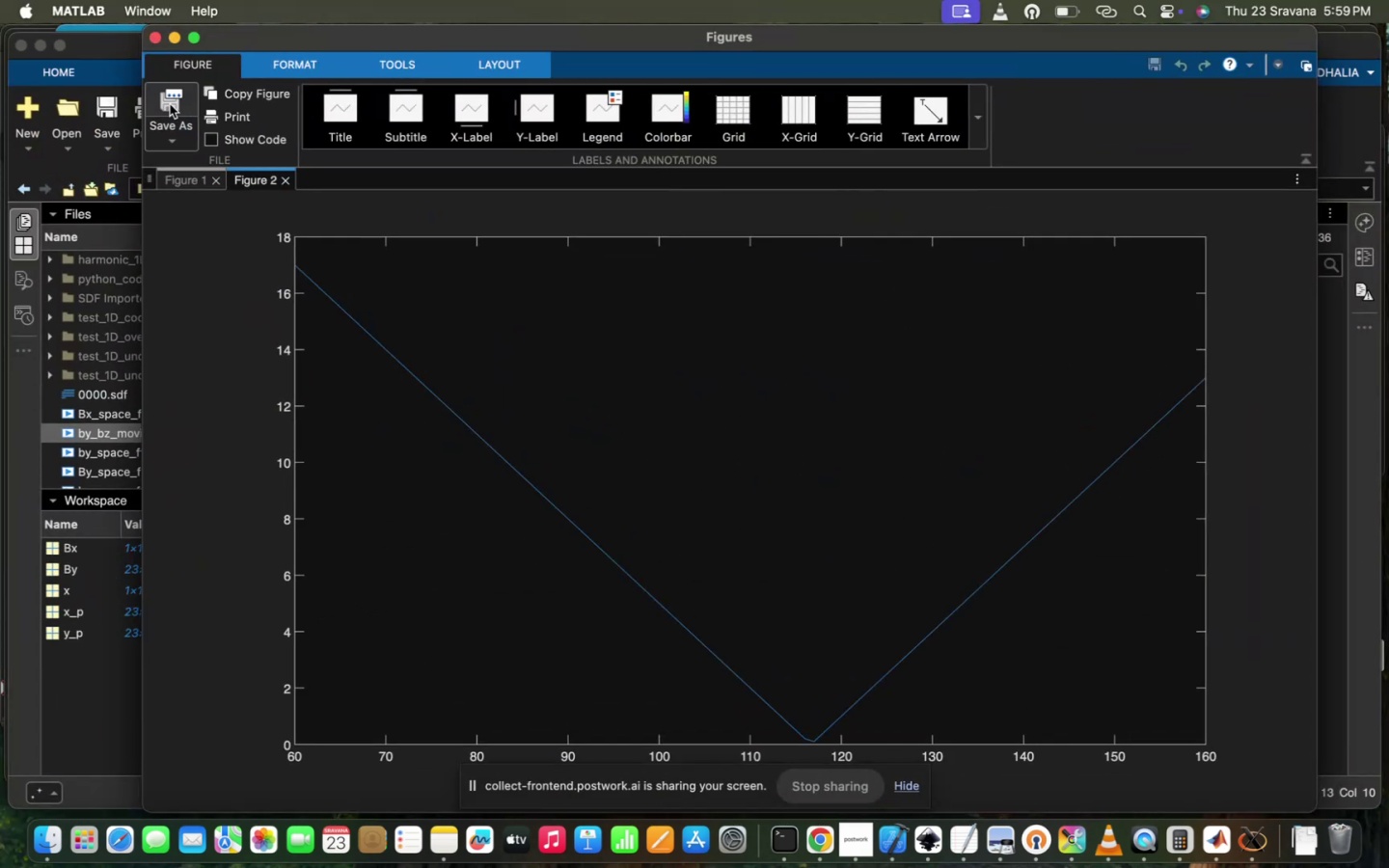 
left_click([154, 41])
 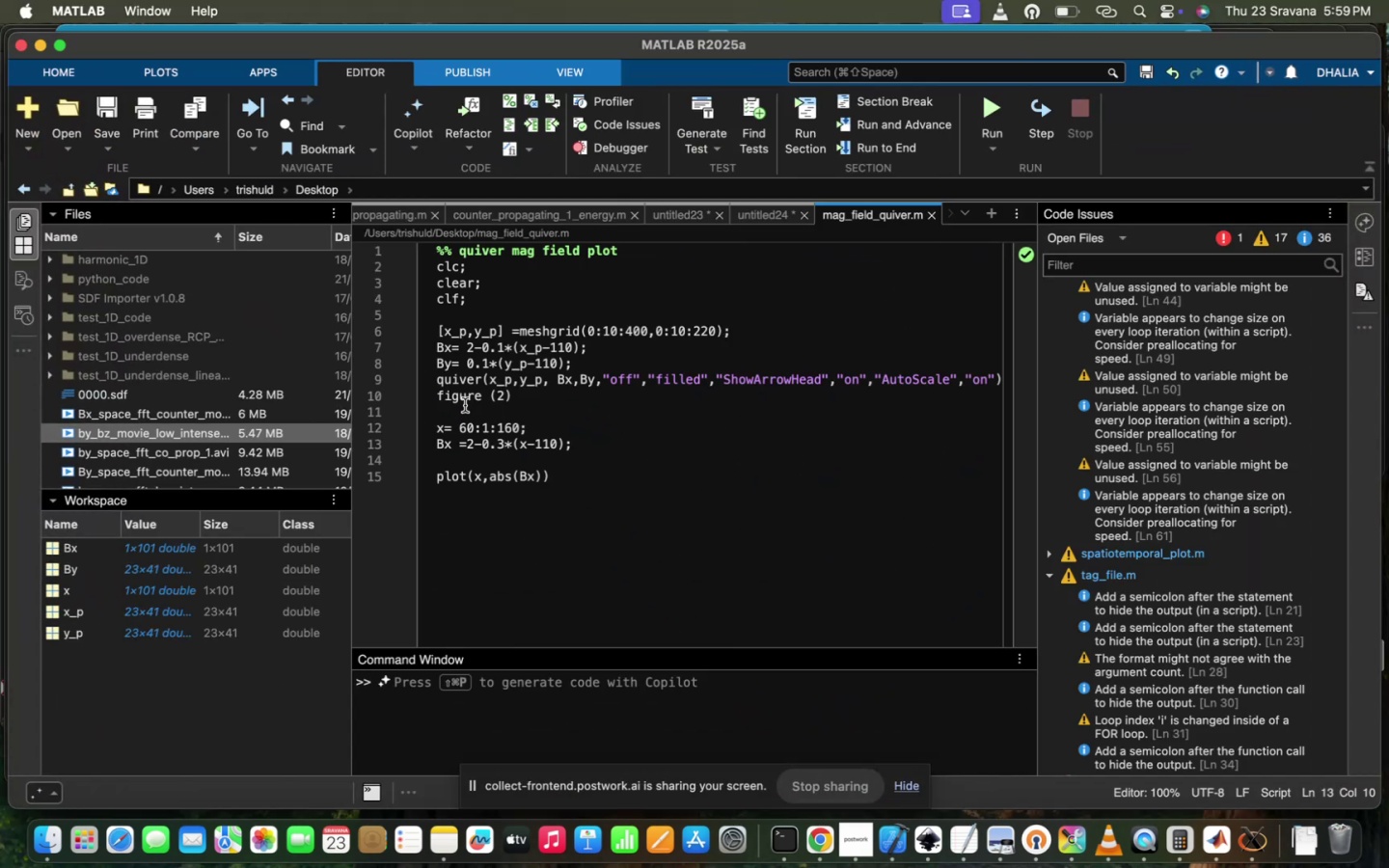 
key(Backspace)
 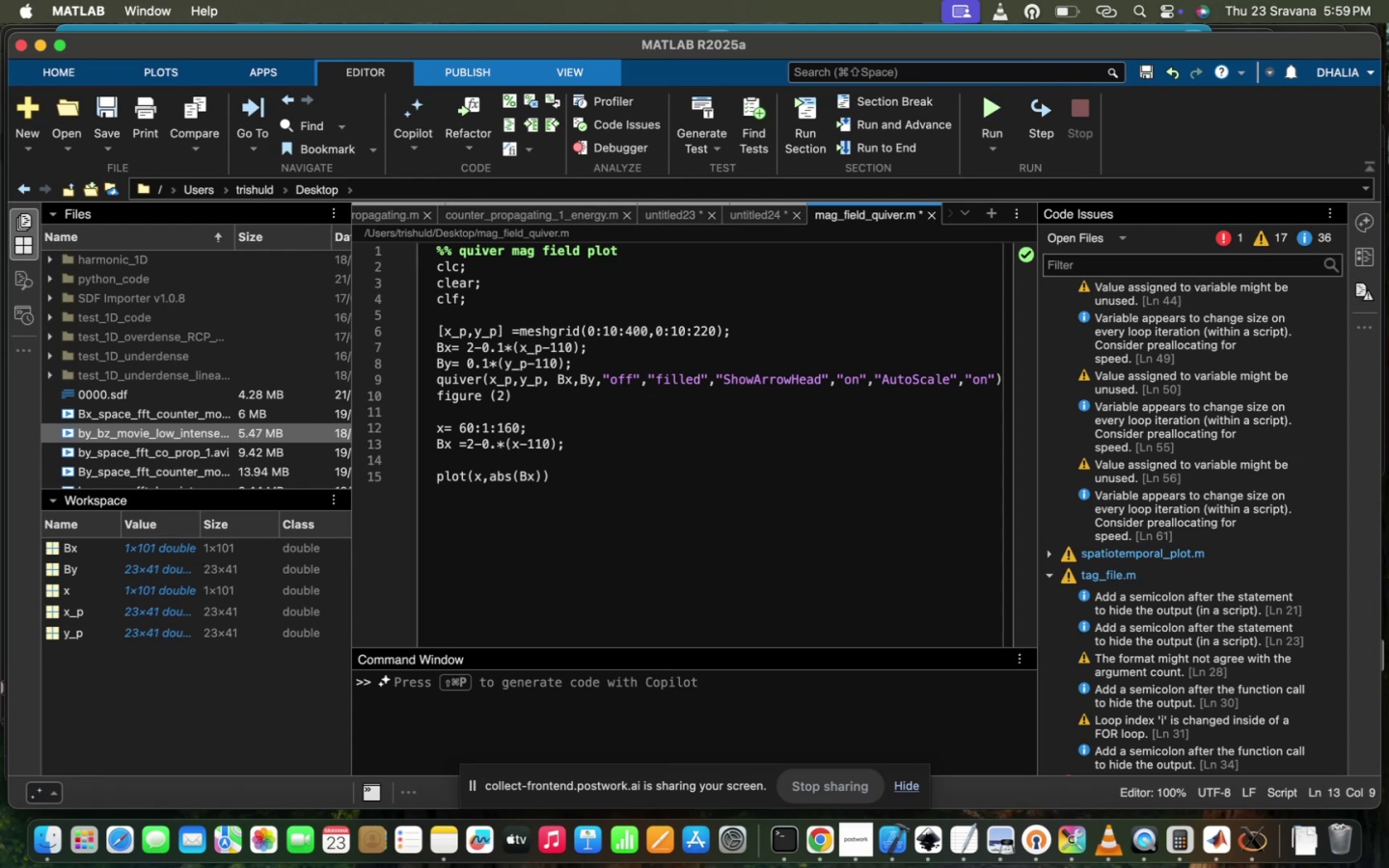 
key(4)
 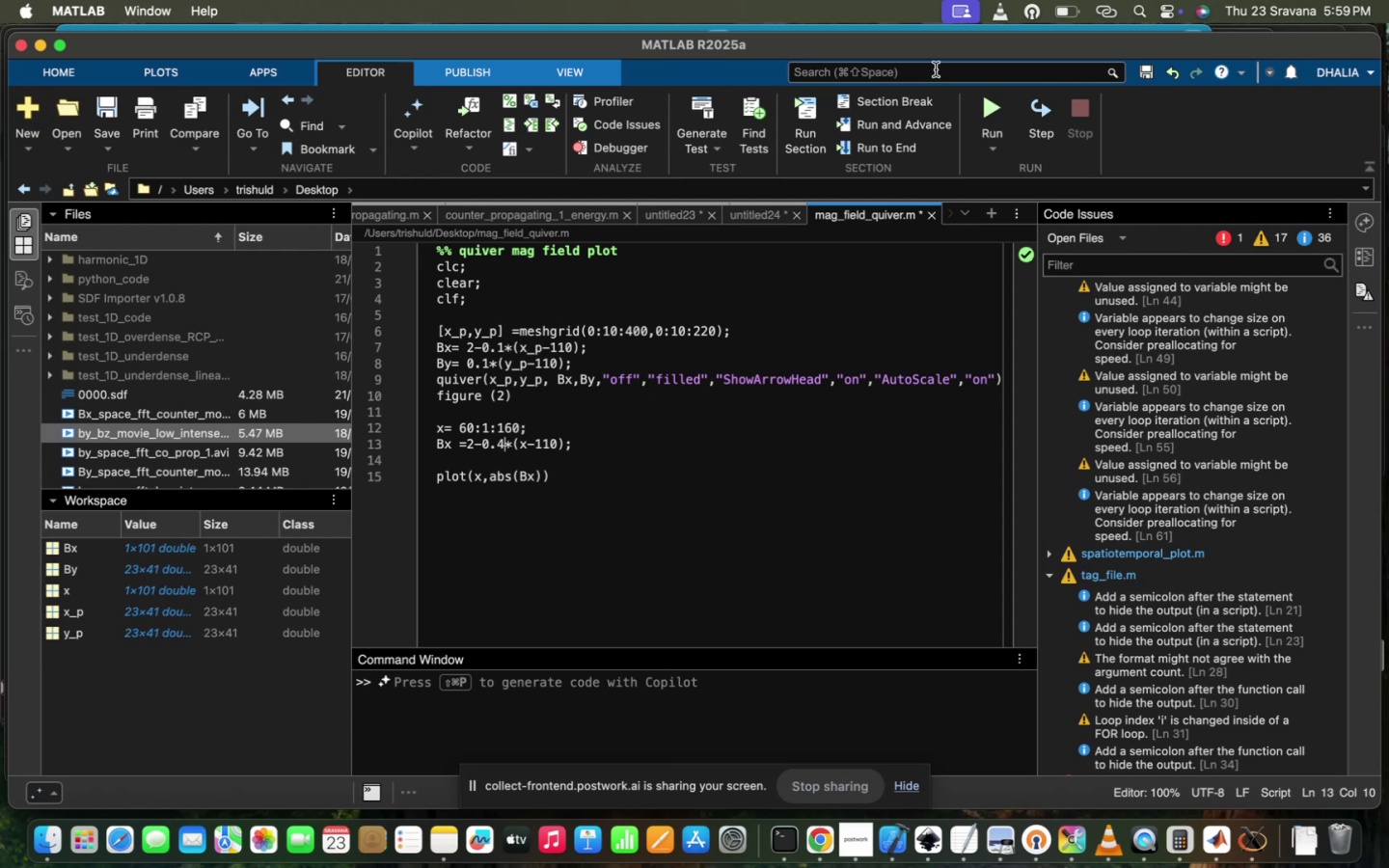 
left_click([986, 102])
 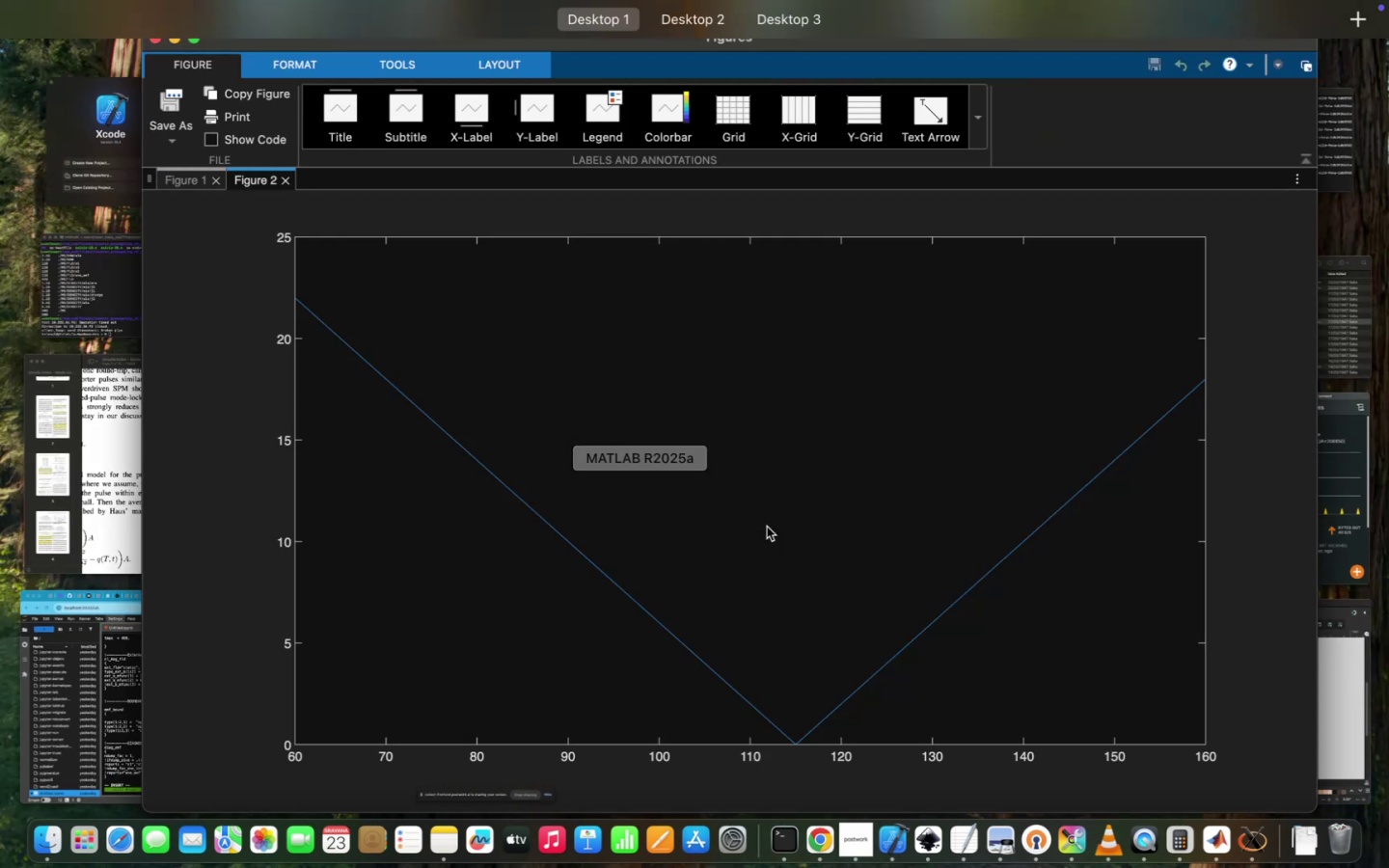 
wait(5.13)
 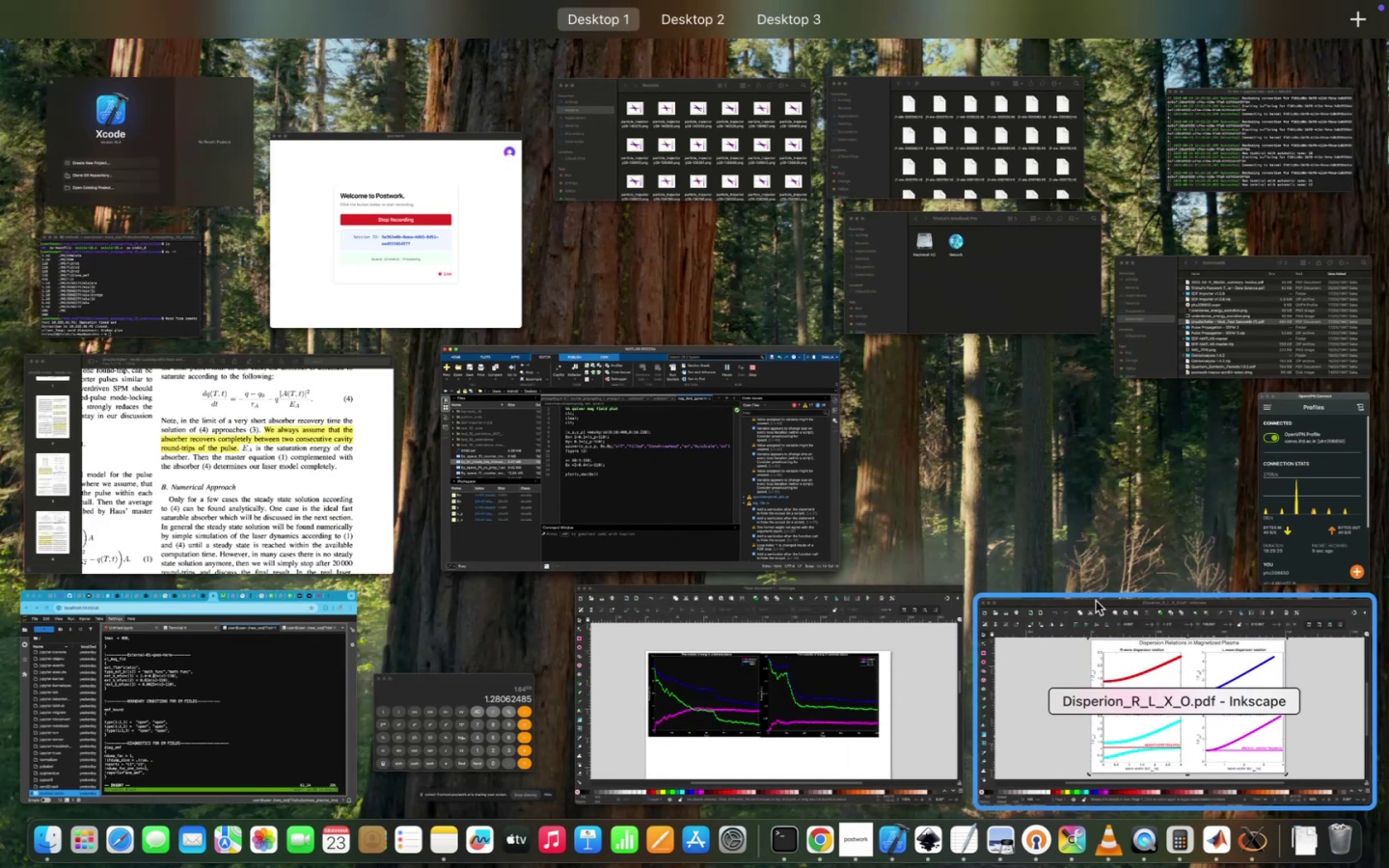 
left_click([95, 707])
 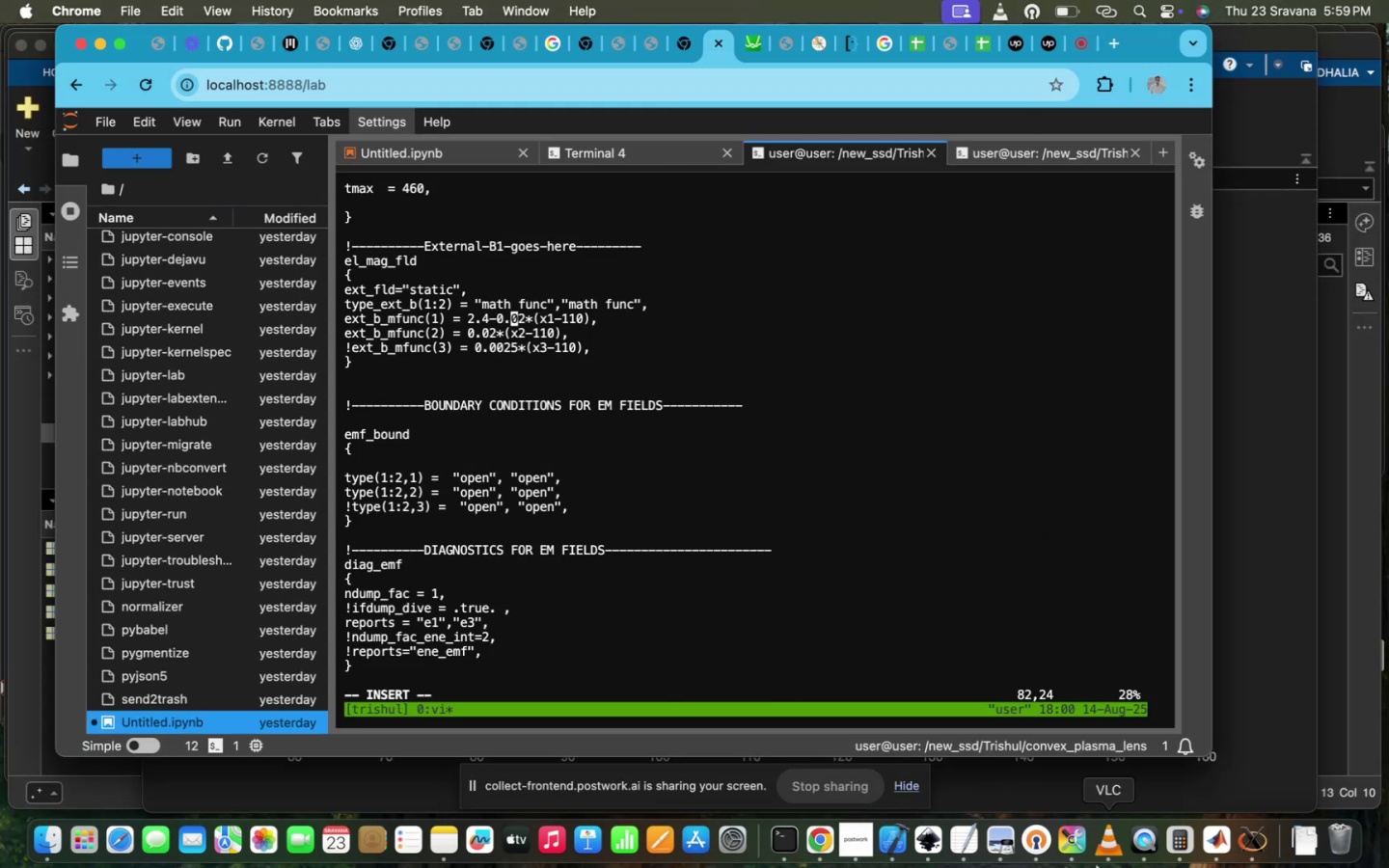 
left_click([1216, 856])
 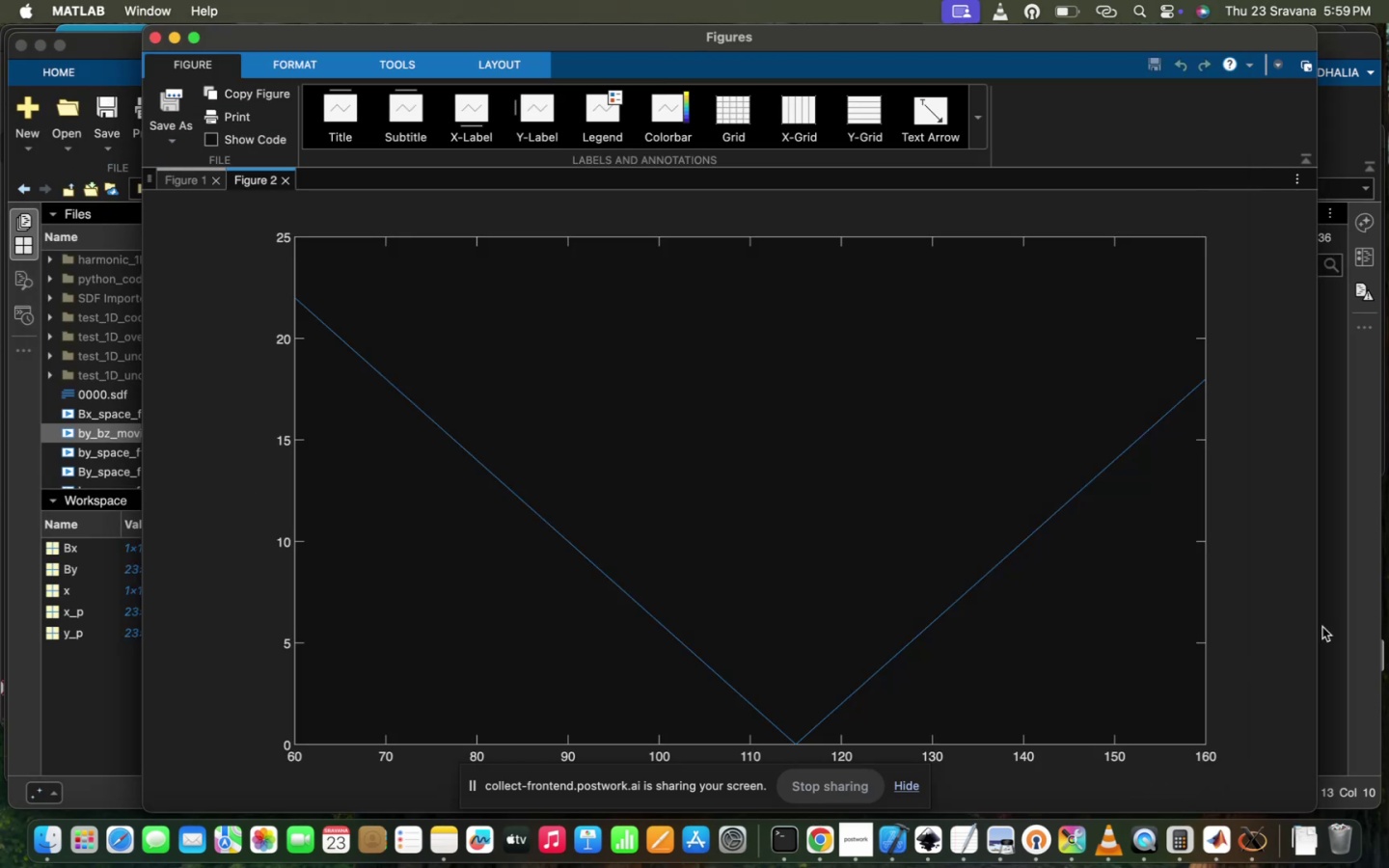 
left_click([1347, 598])
 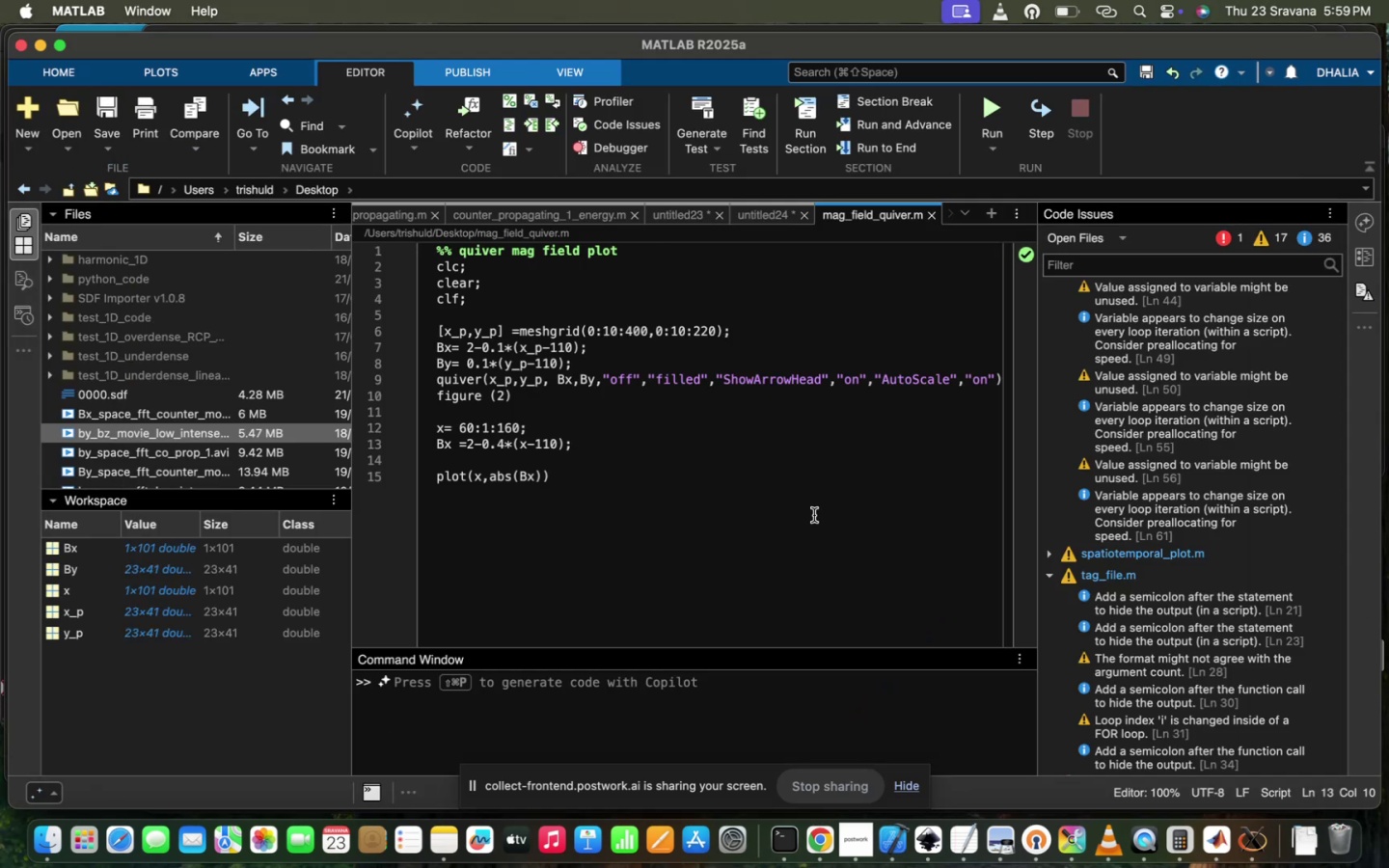 
key(Backspace)
 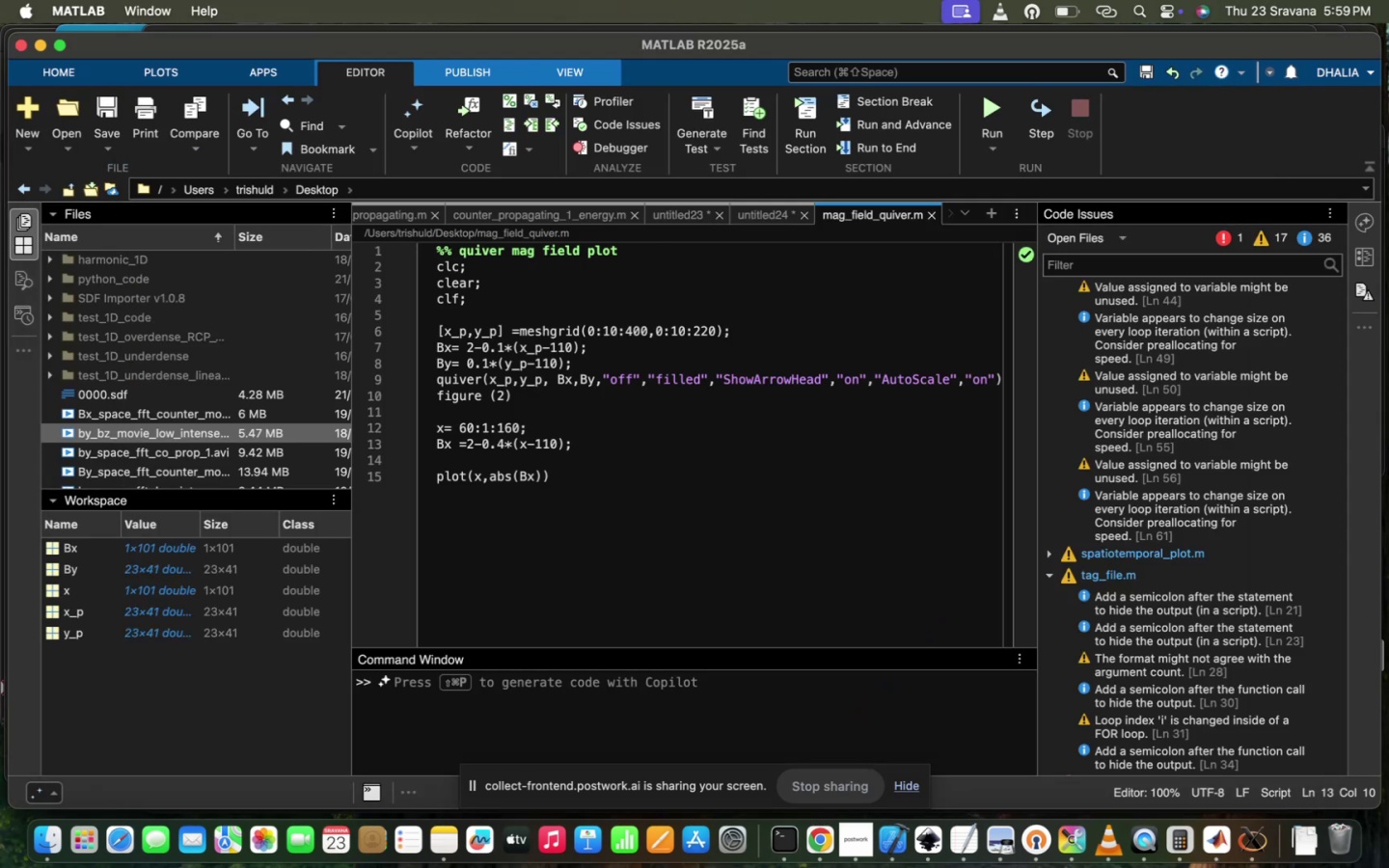 
key(5)
 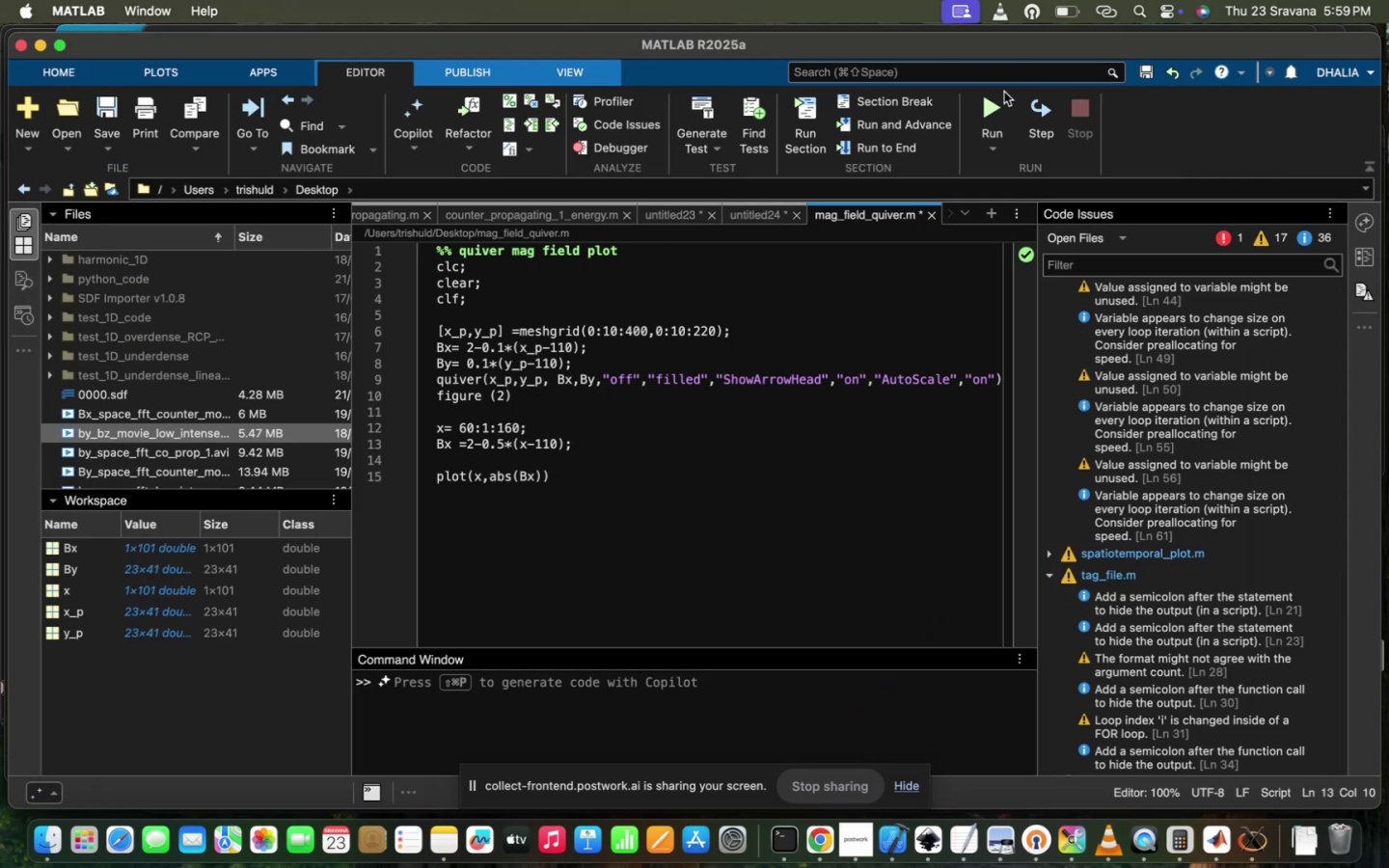 
left_click([994, 93])
 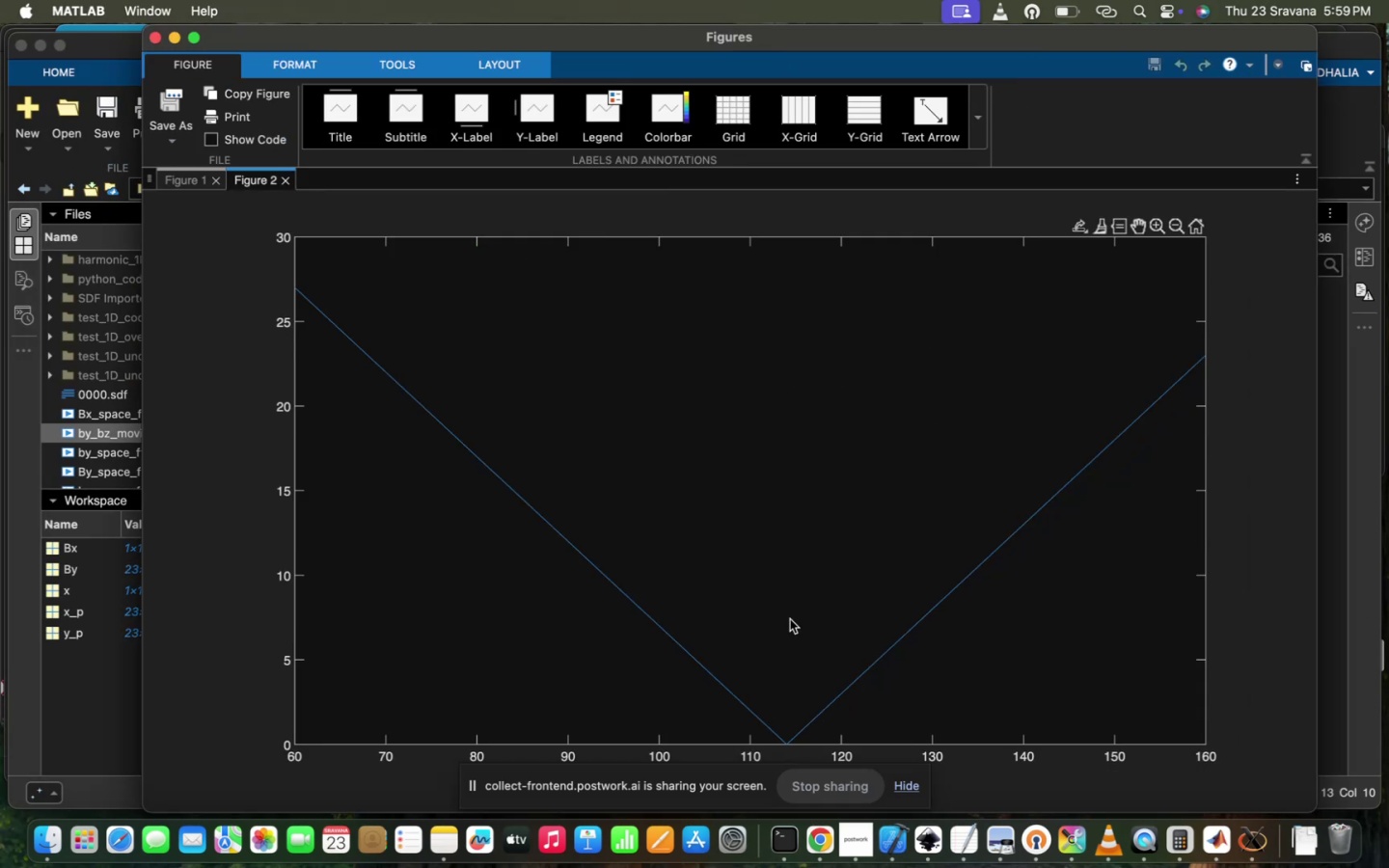 
wait(6.48)
 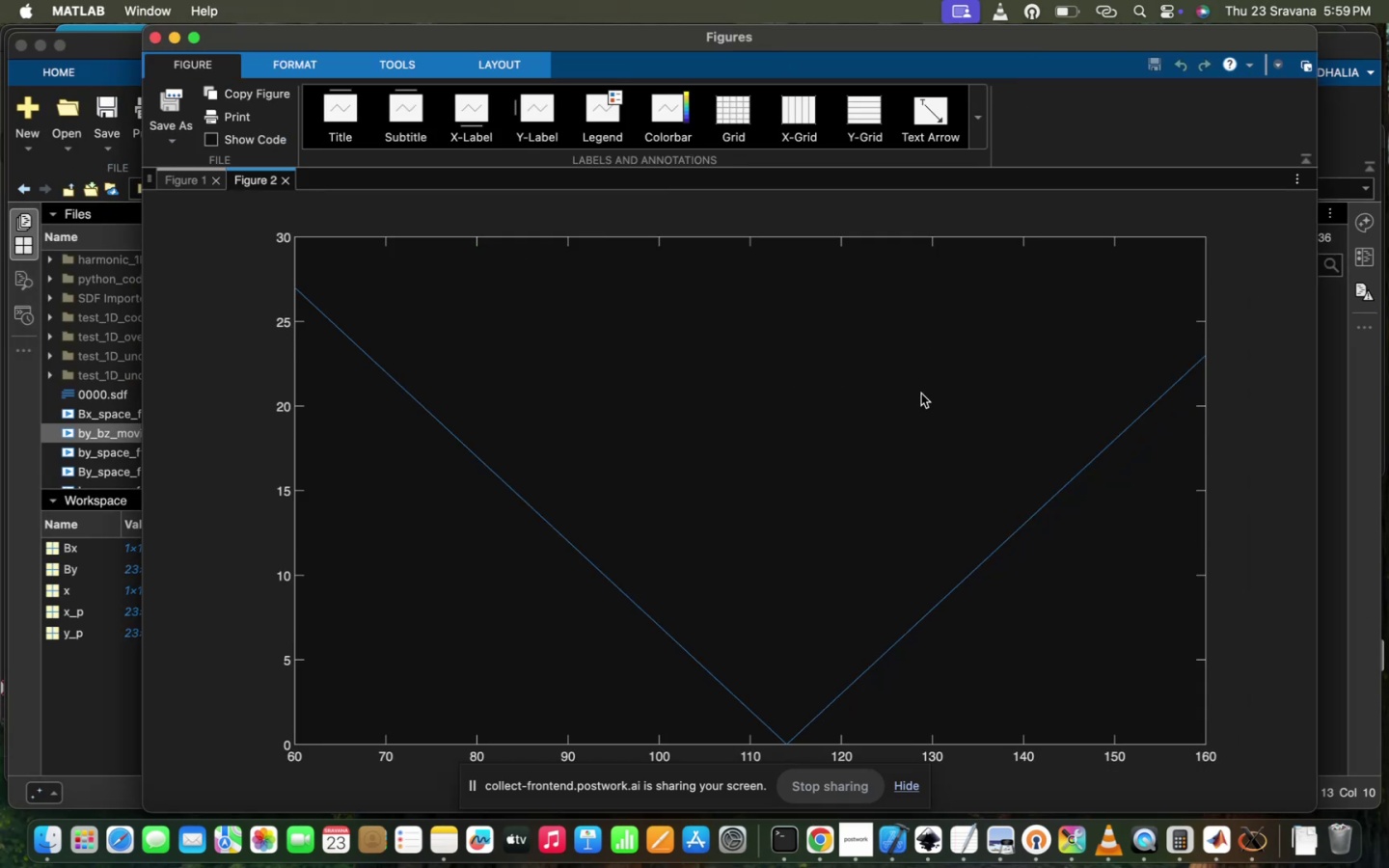 
key(Backspace)
 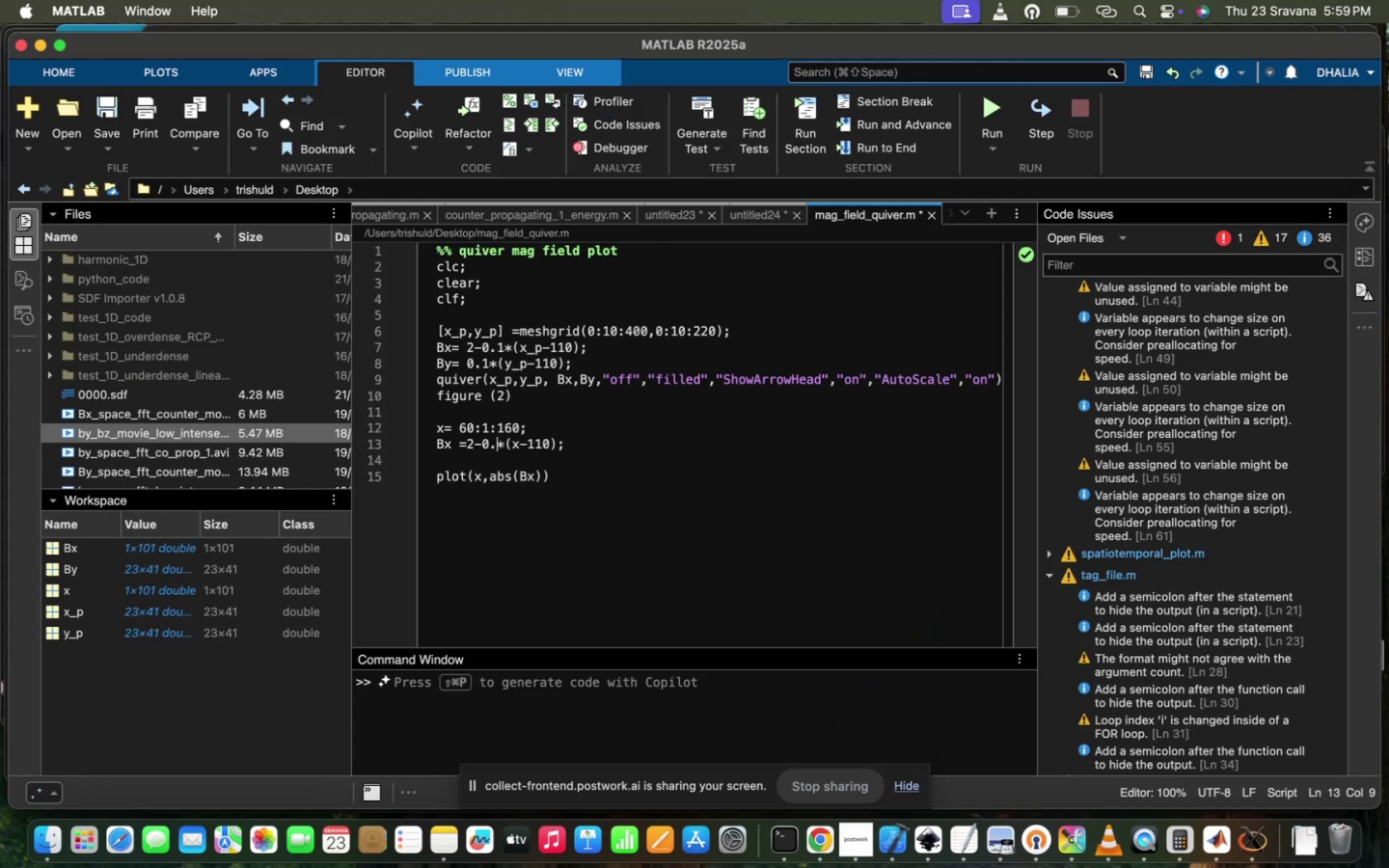 
wait(5.54)
 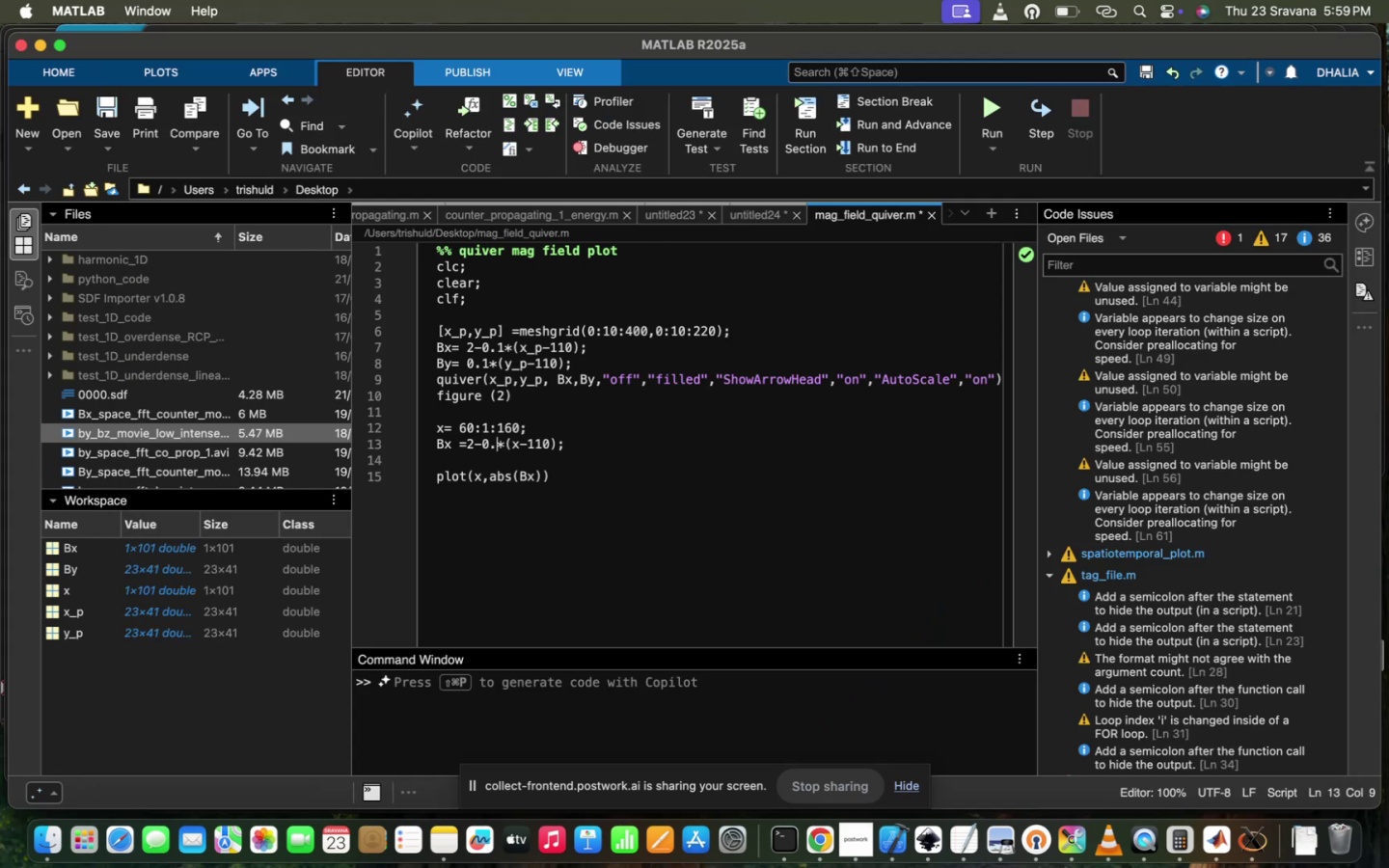 
key(1)
 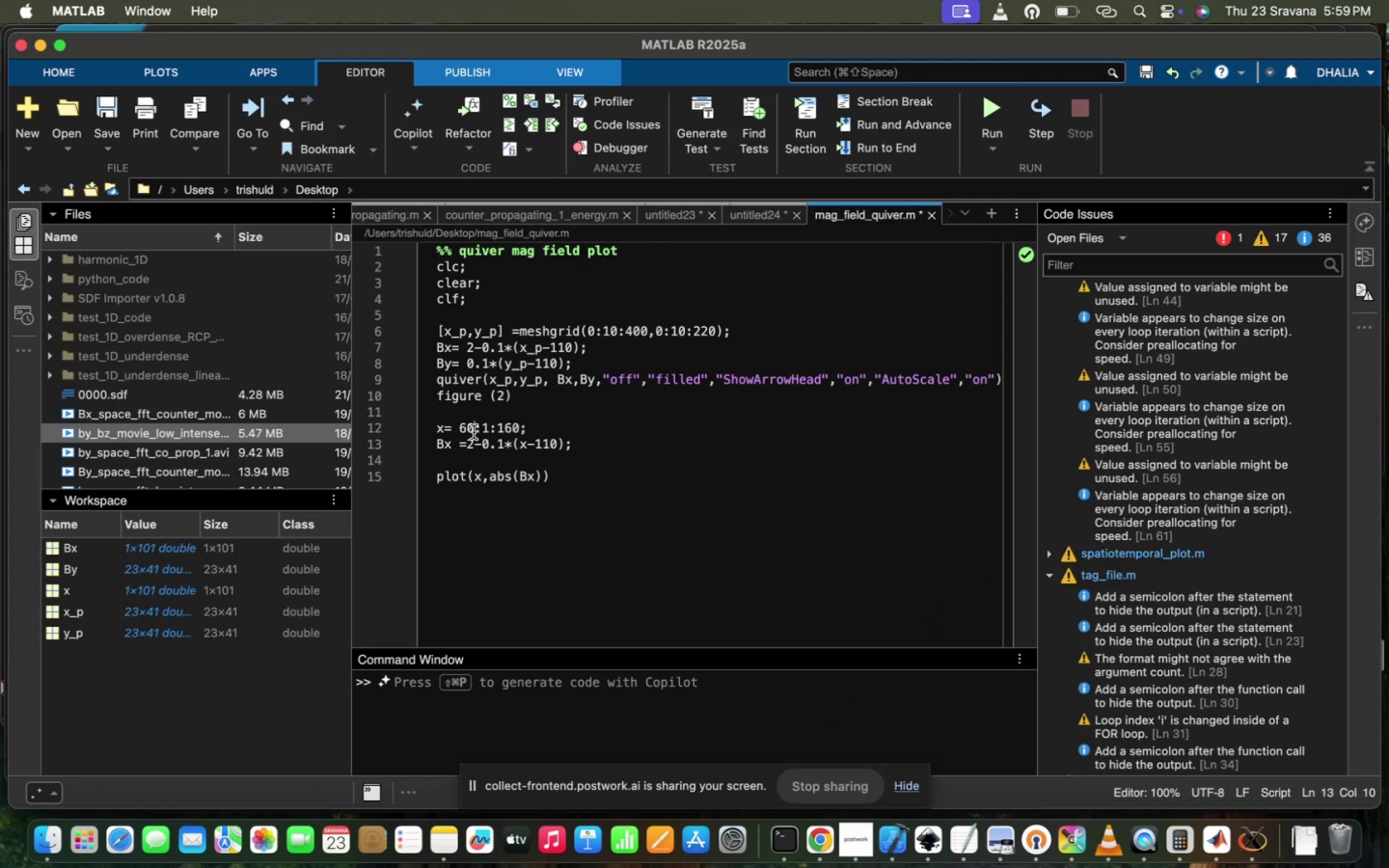 
left_click([474, 448])
 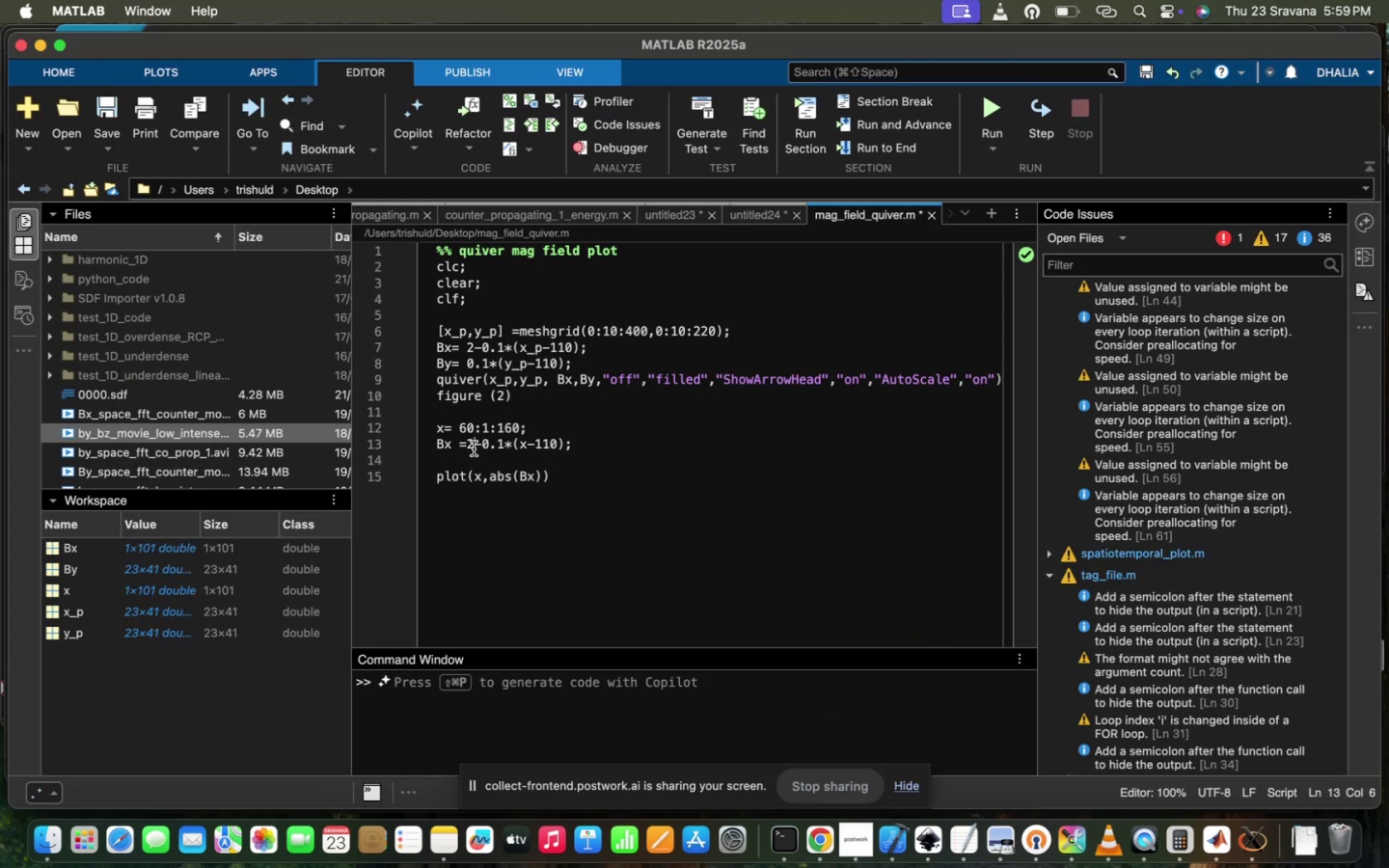 
key(Backspace)
 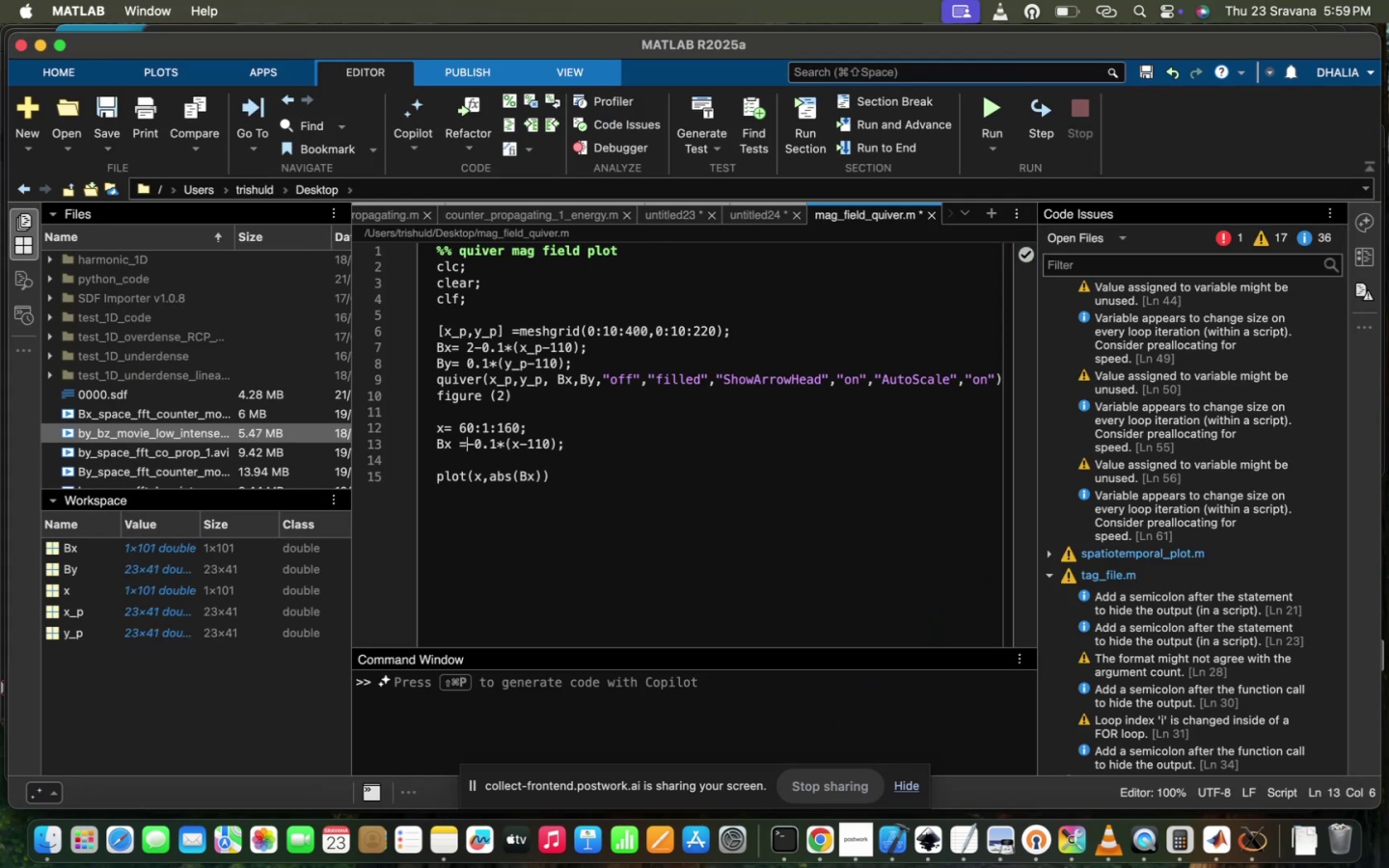 
key(4)
 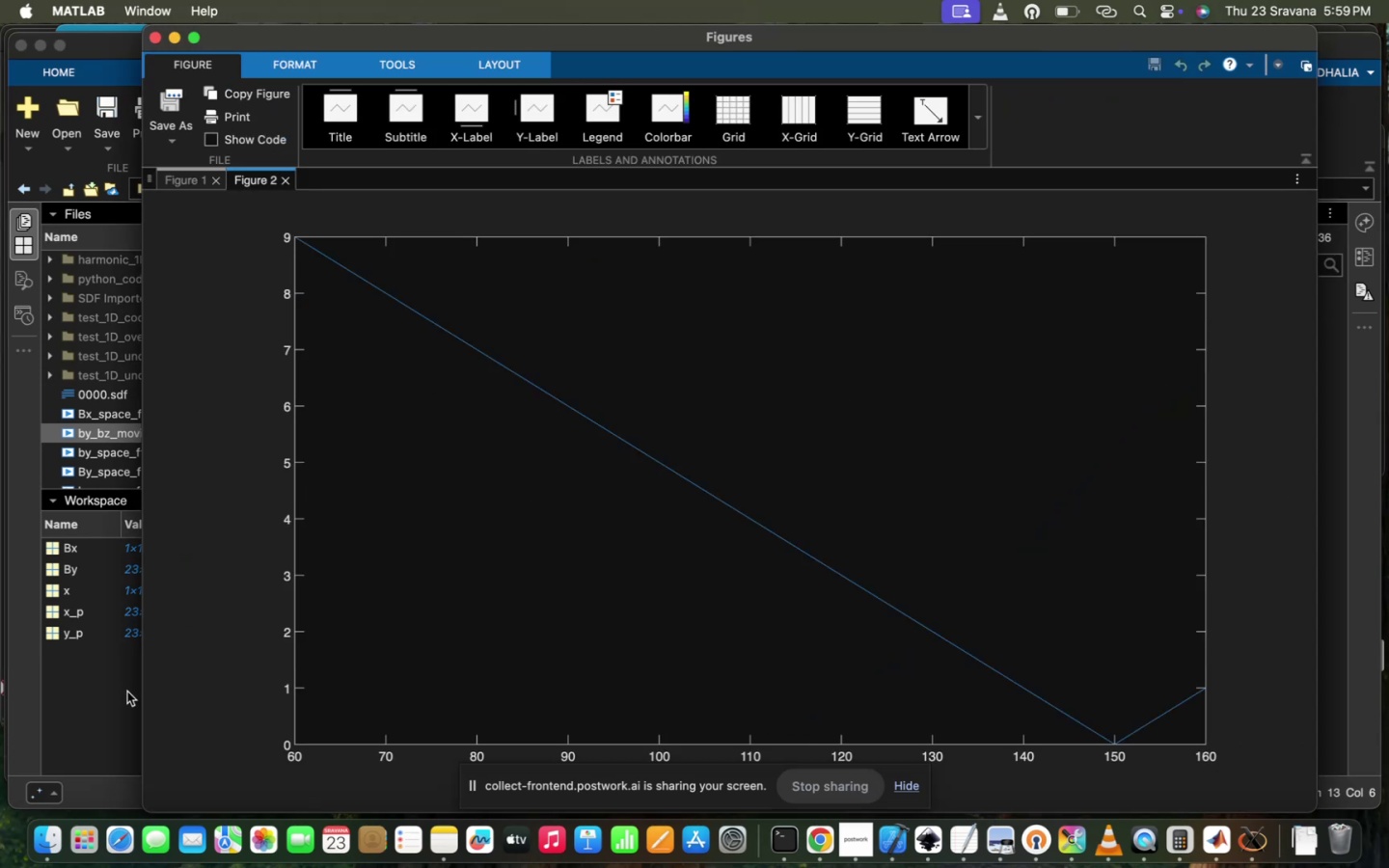 
wait(5.33)
 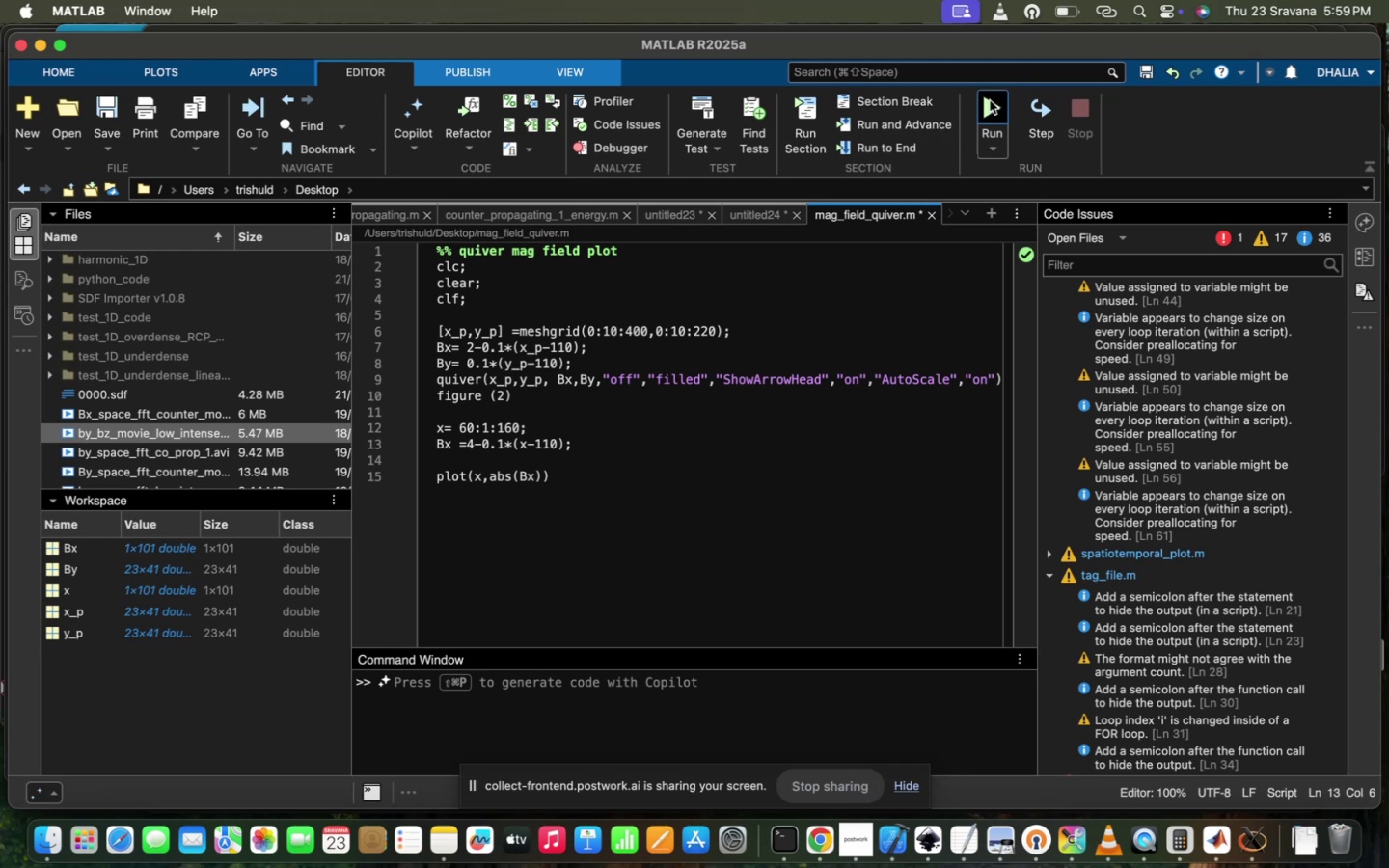 
key(Backspace)
 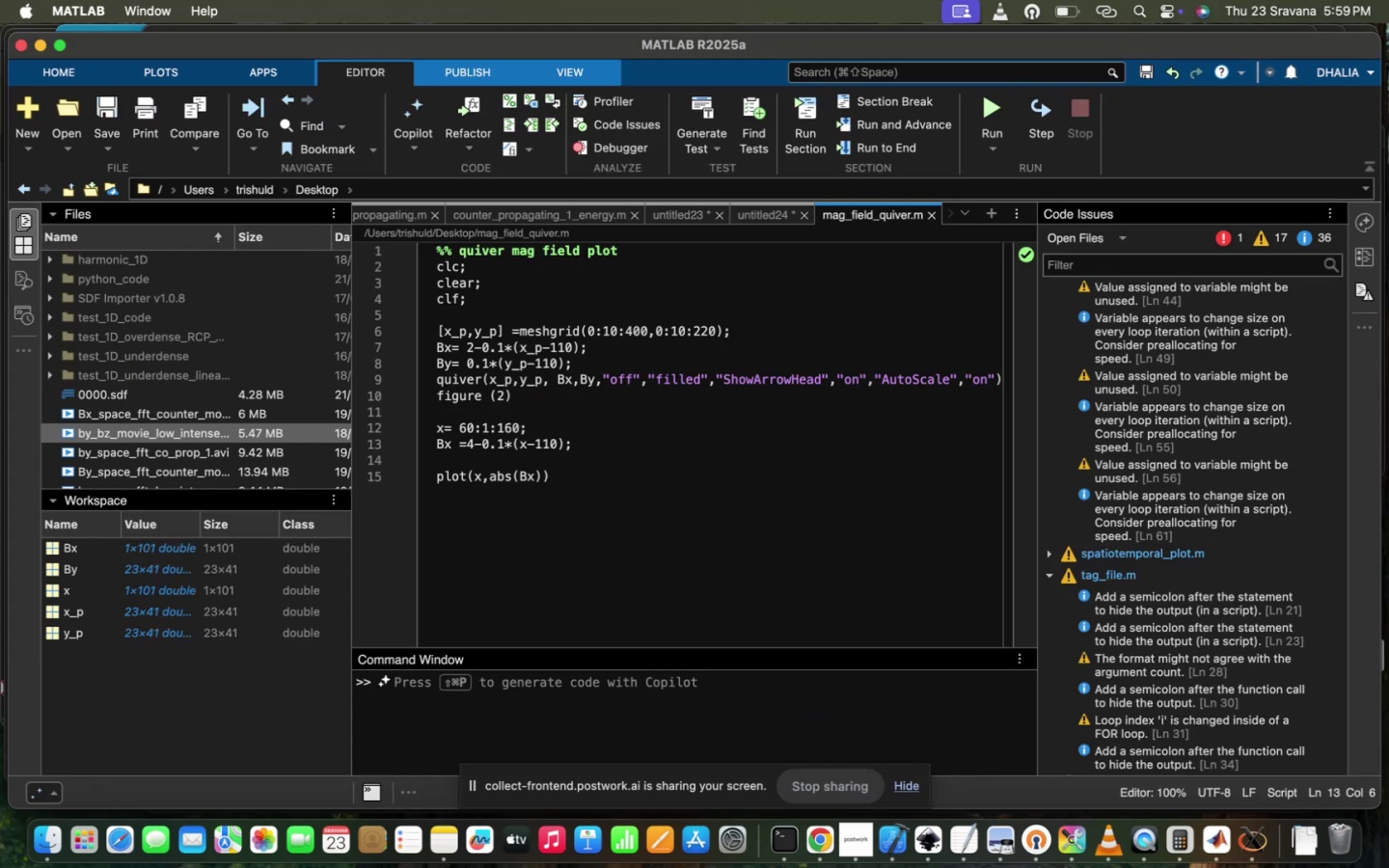 
key(1)
 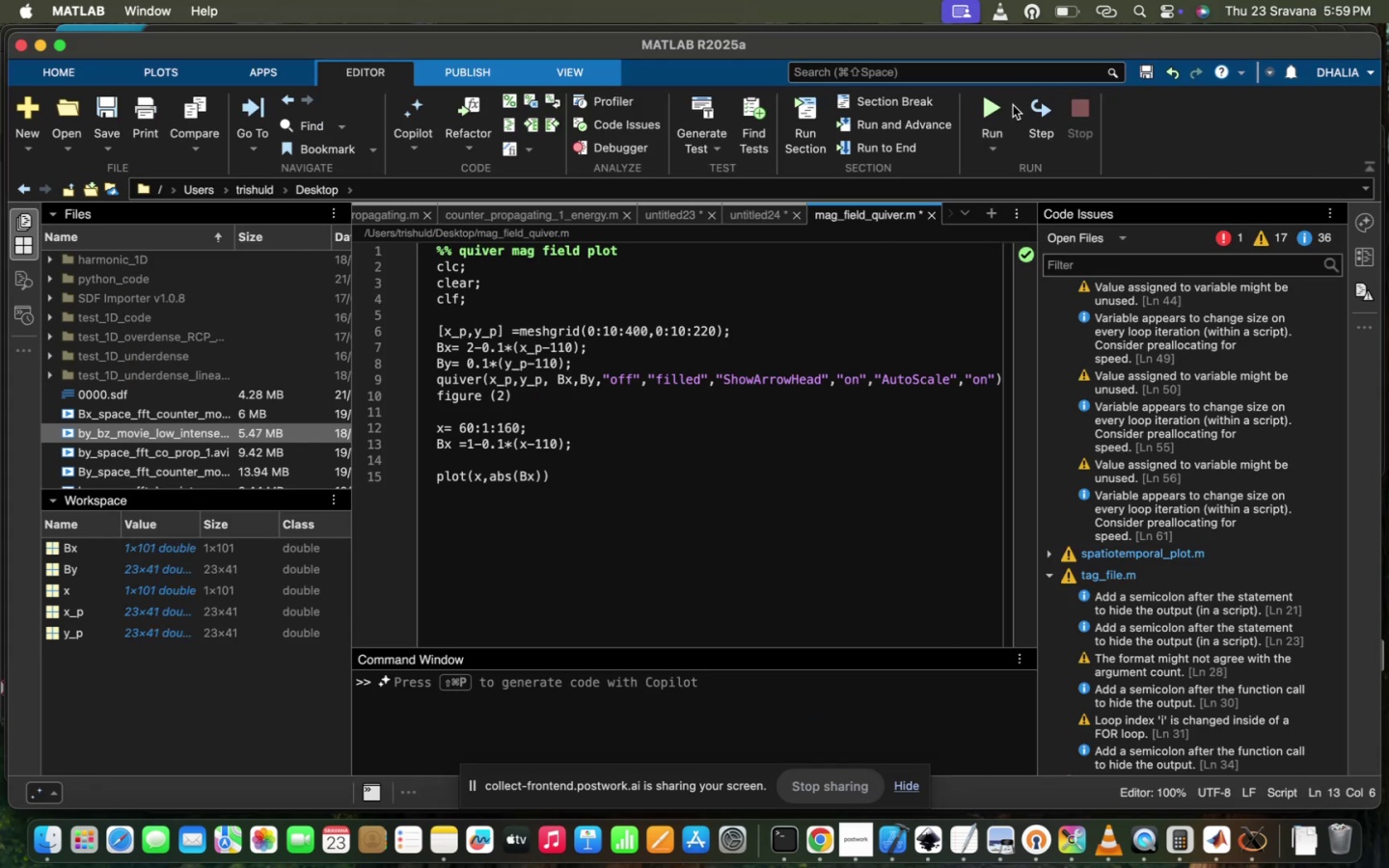 
left_click([1009, 104])
 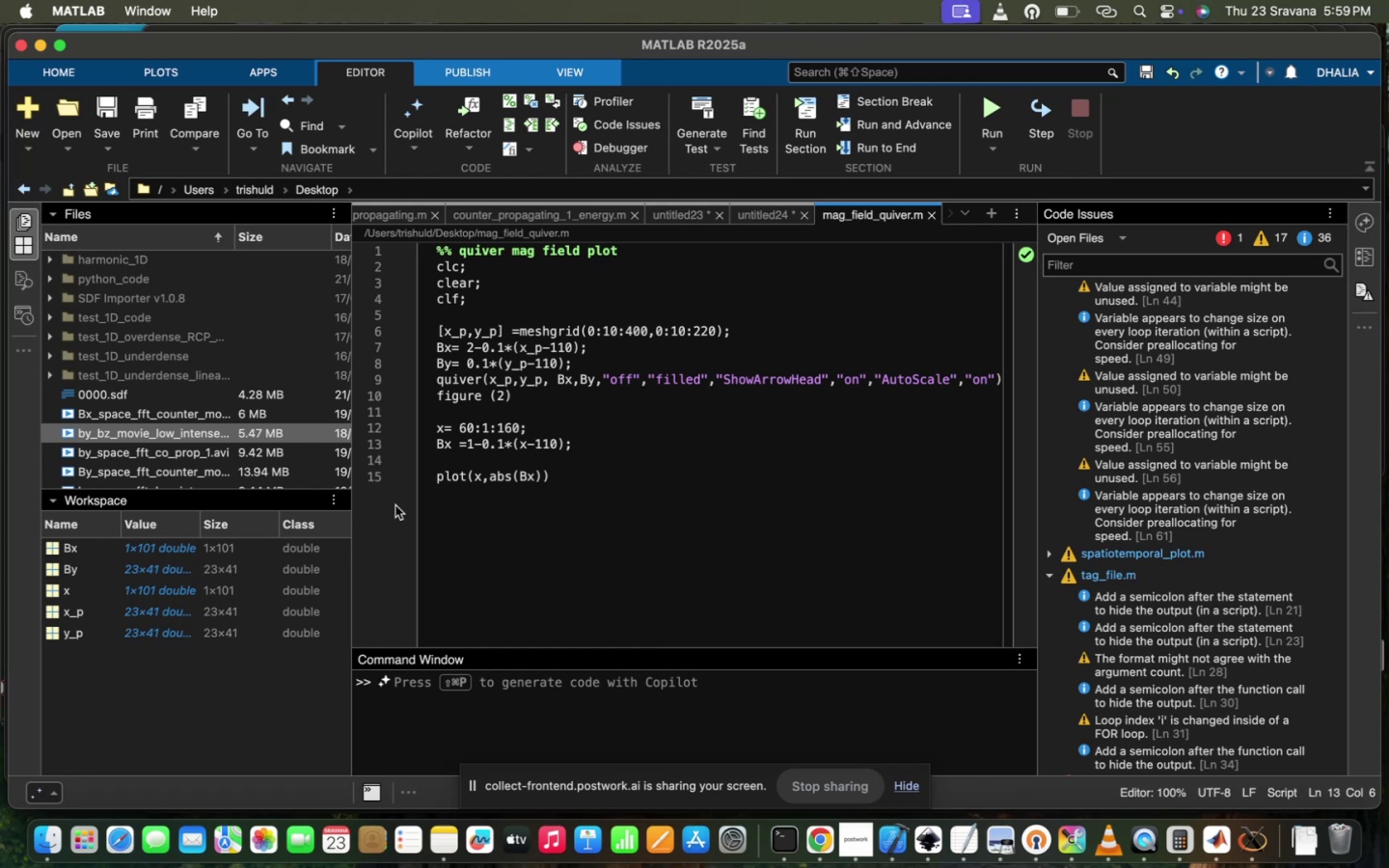 
wait(5.68)
 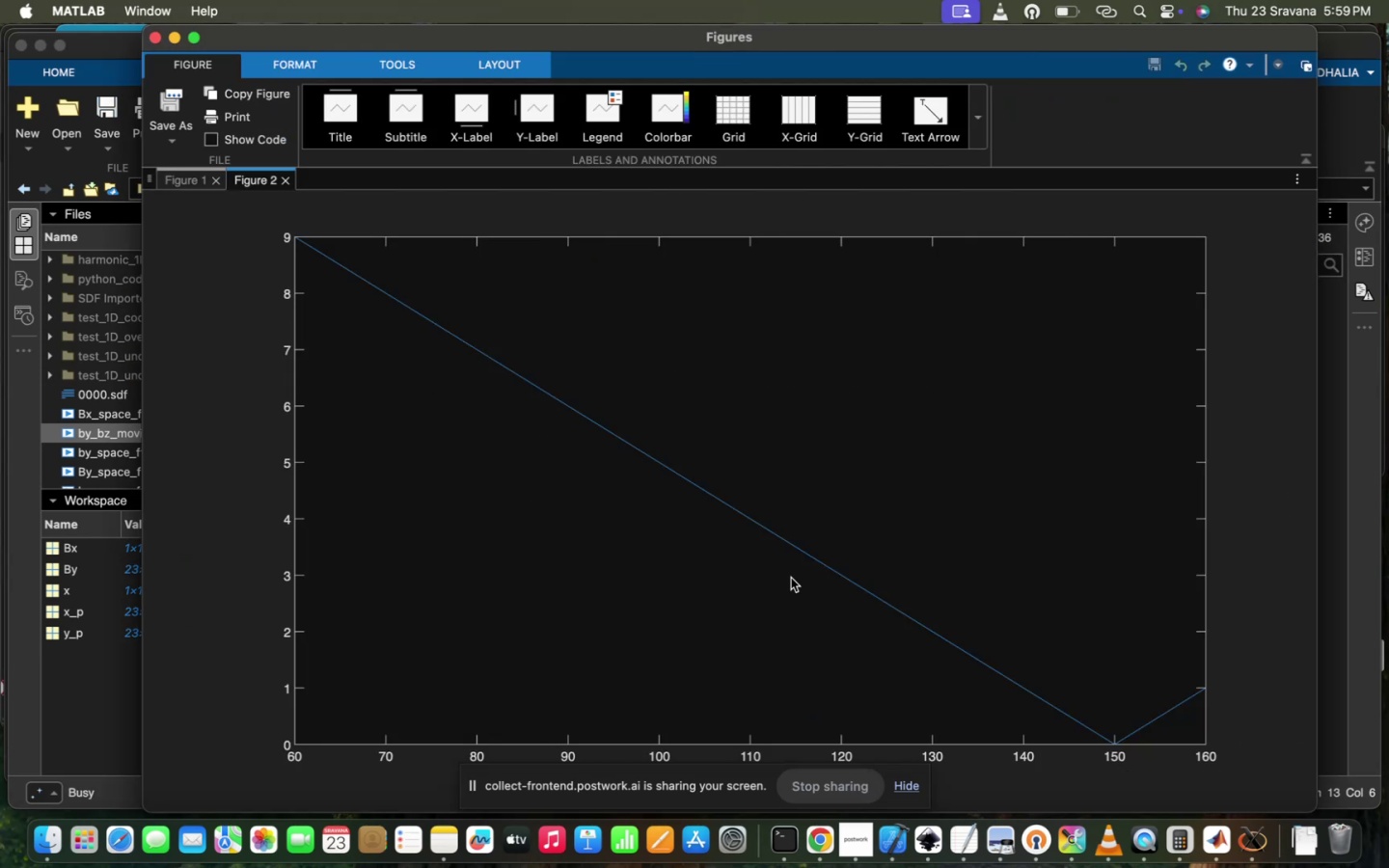 
left_click([501, 439])
 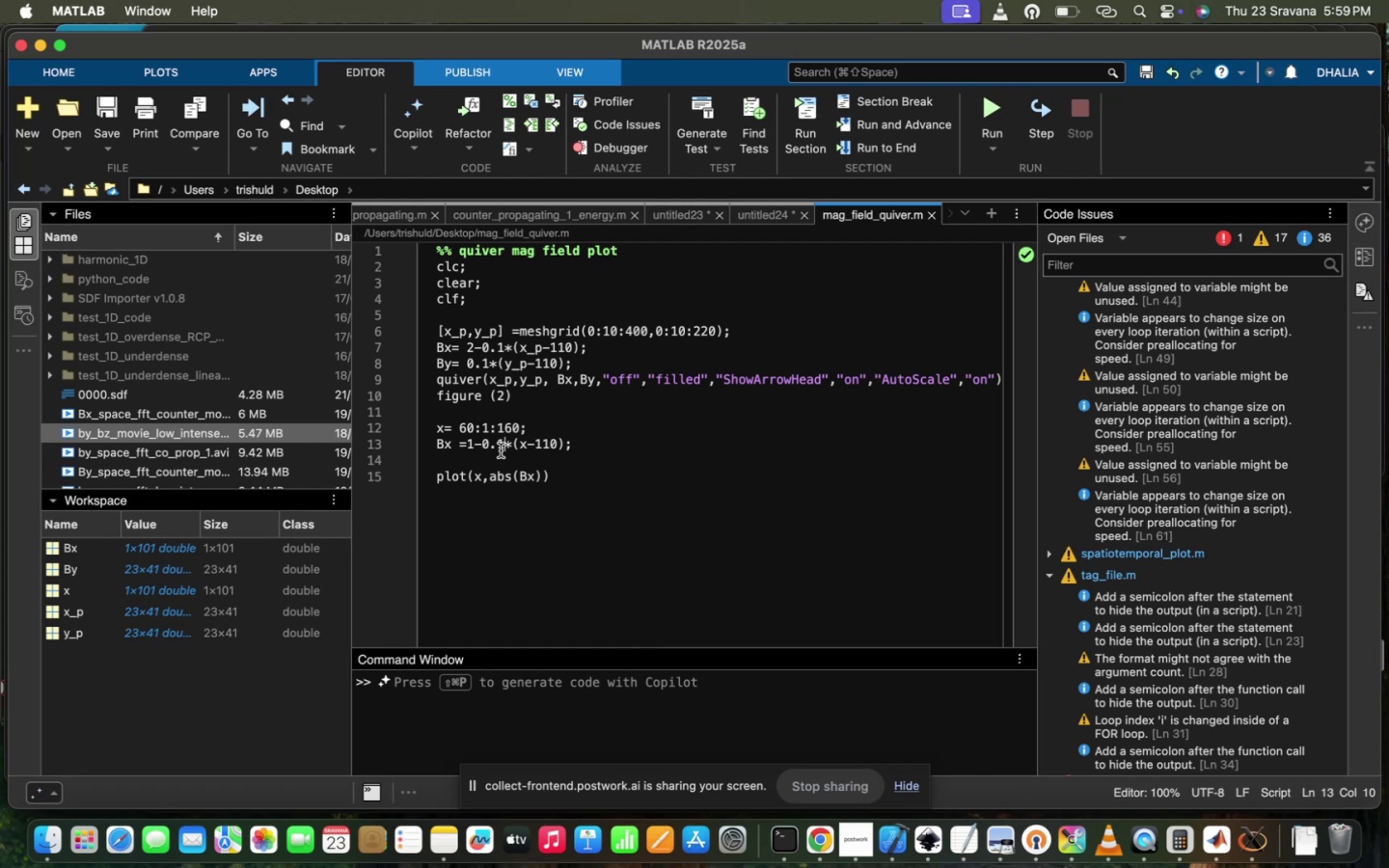 
key(Backspace)
 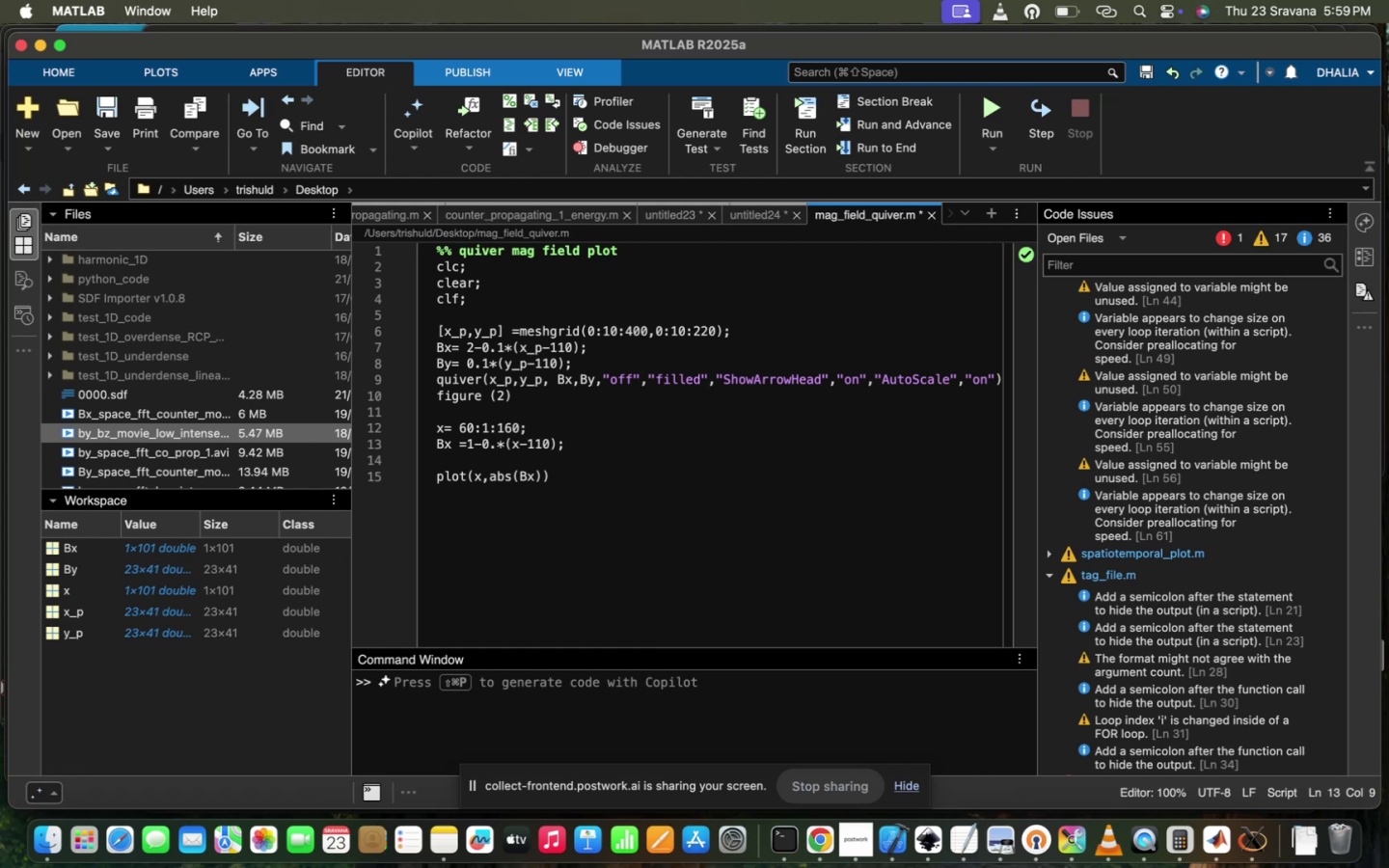 
key(3)
 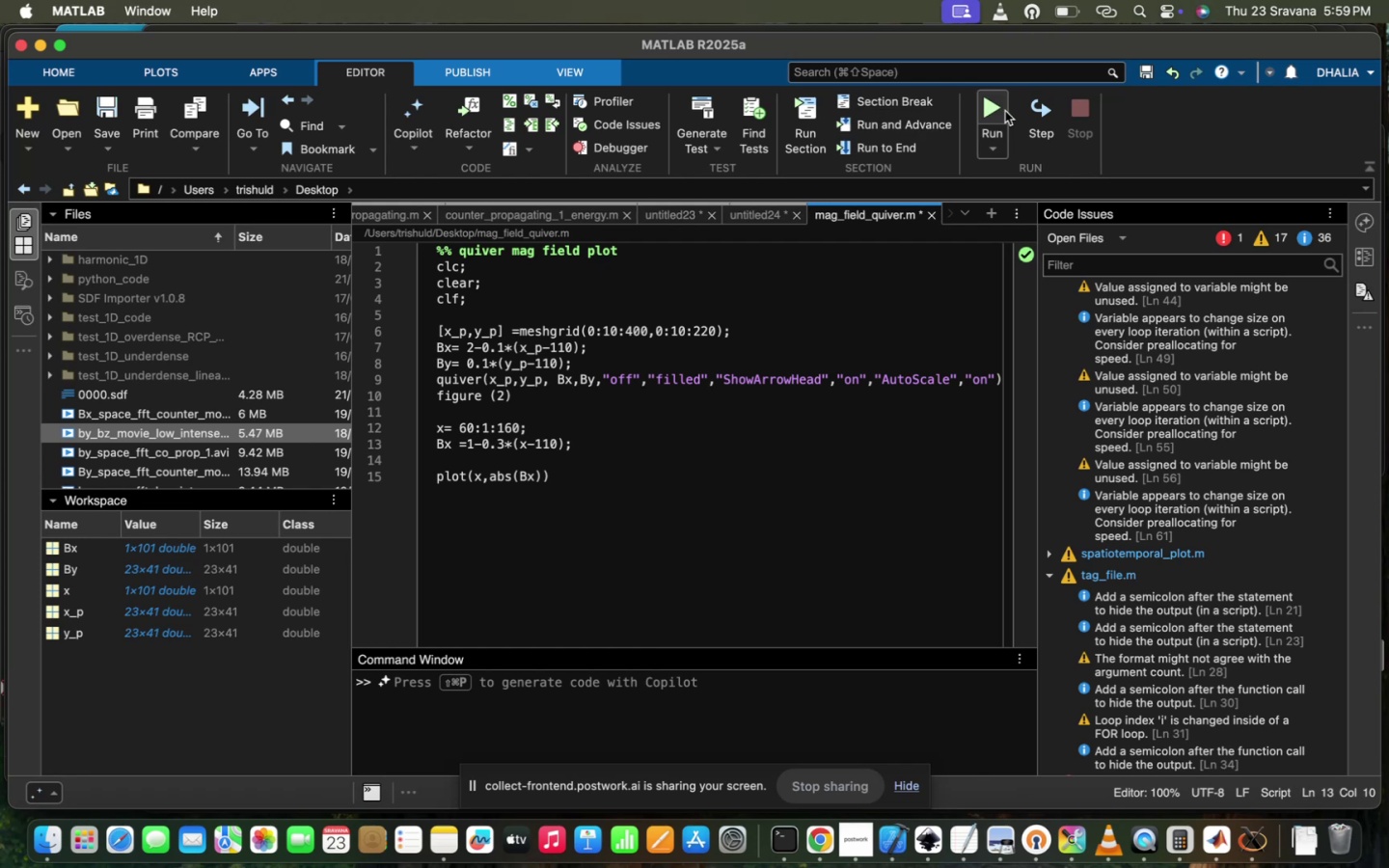 
left_click([1006, 102])
 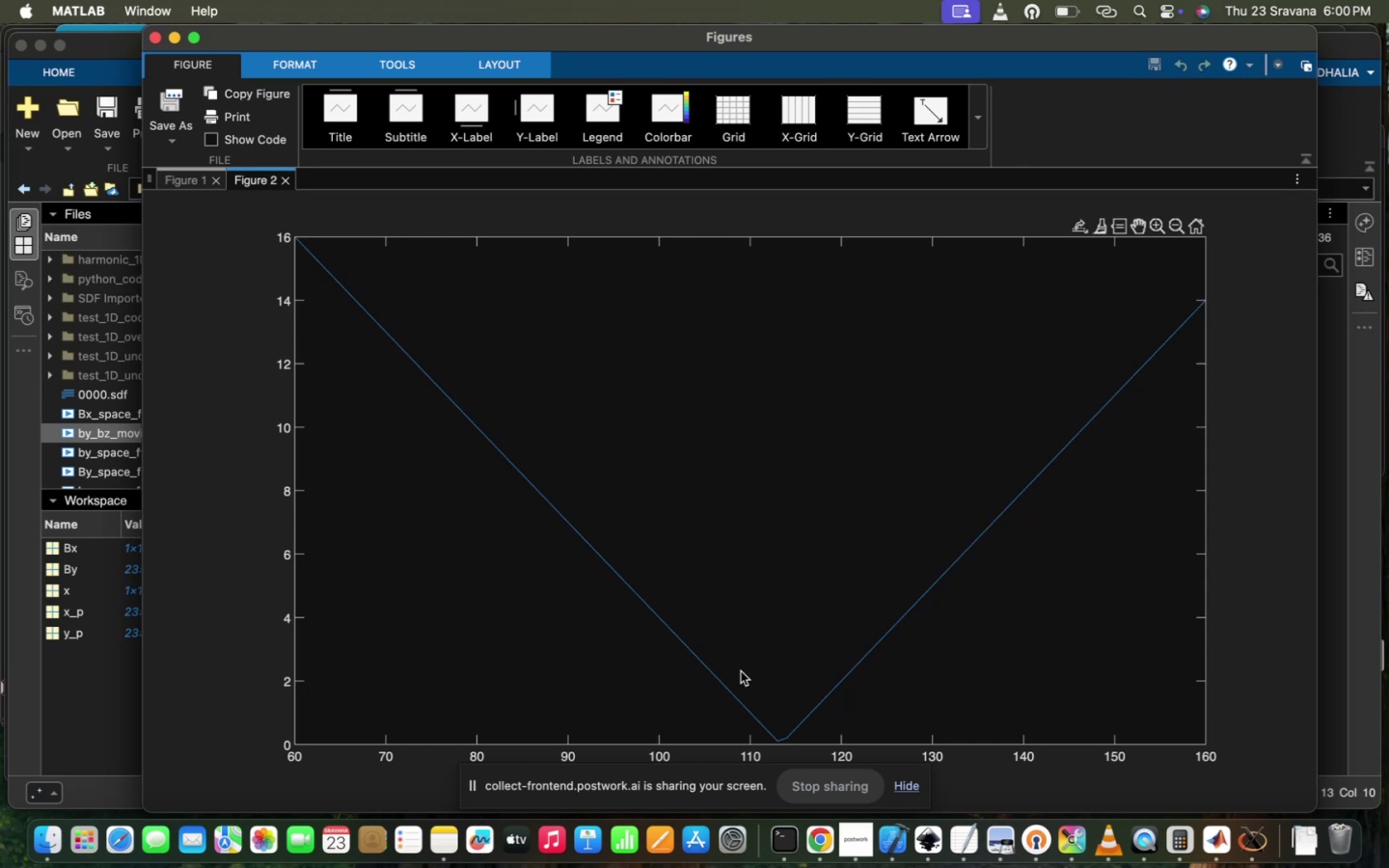 
wait(9.85)
 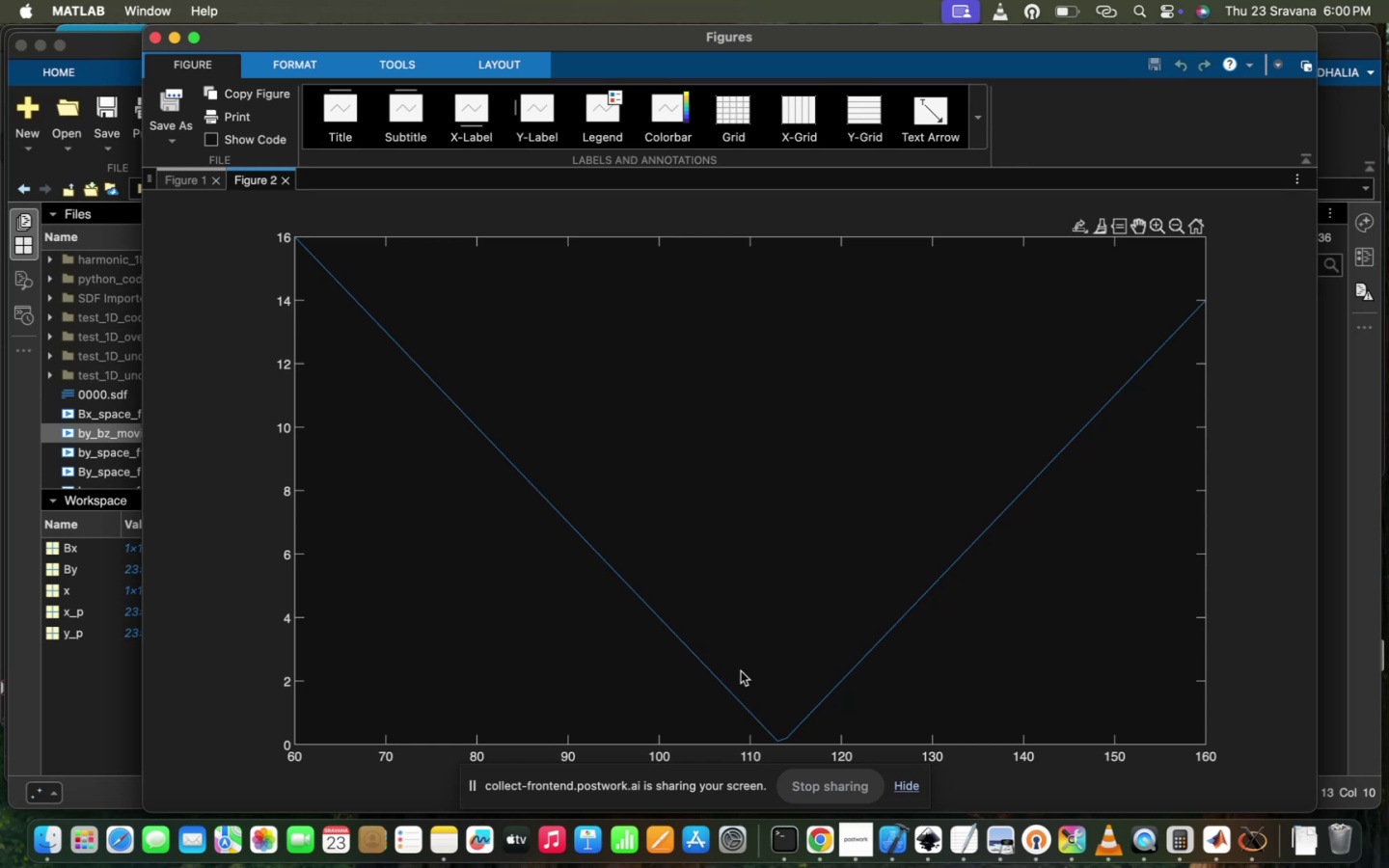 
left_click([135, 709])
 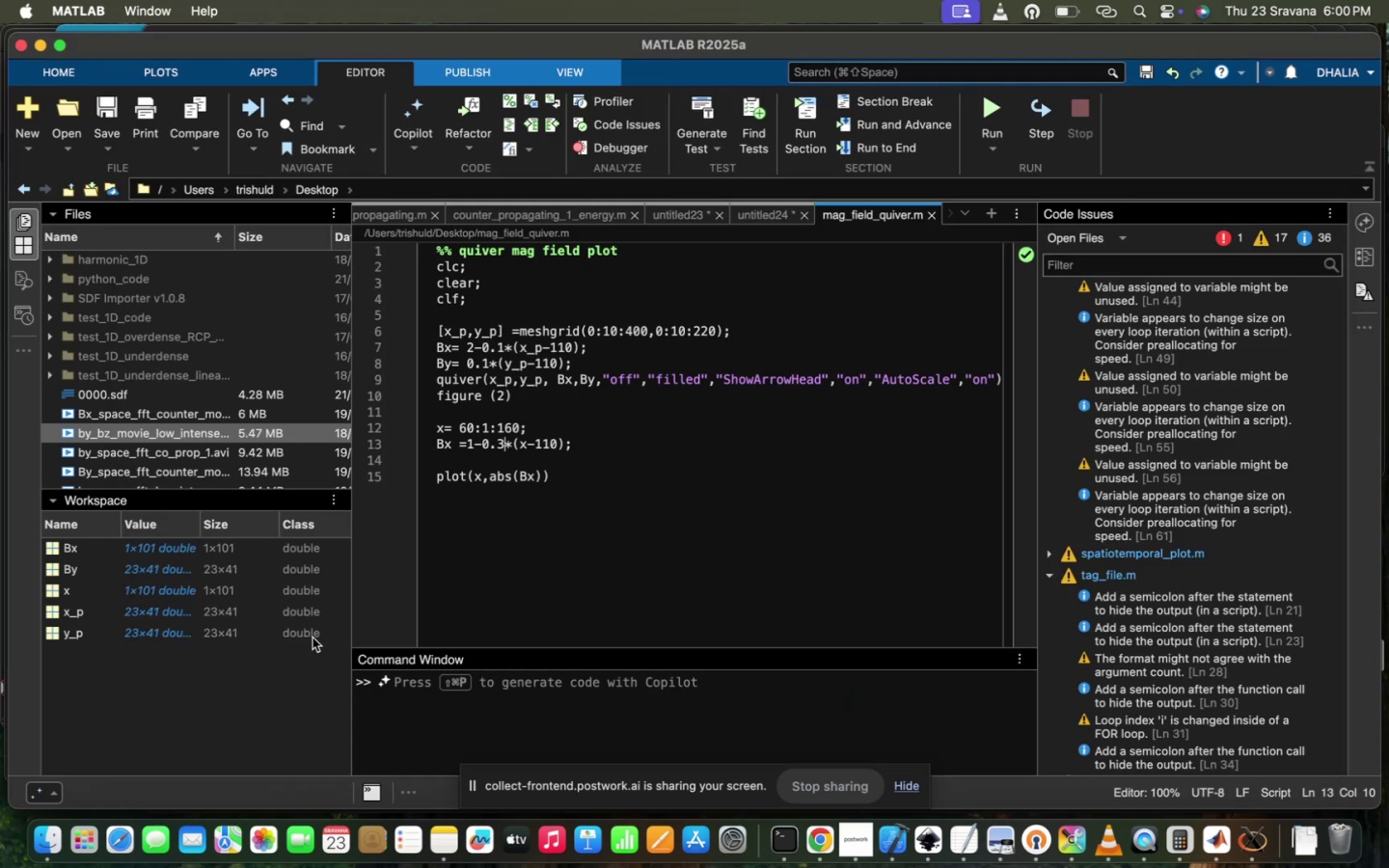 
key(Backspace)
 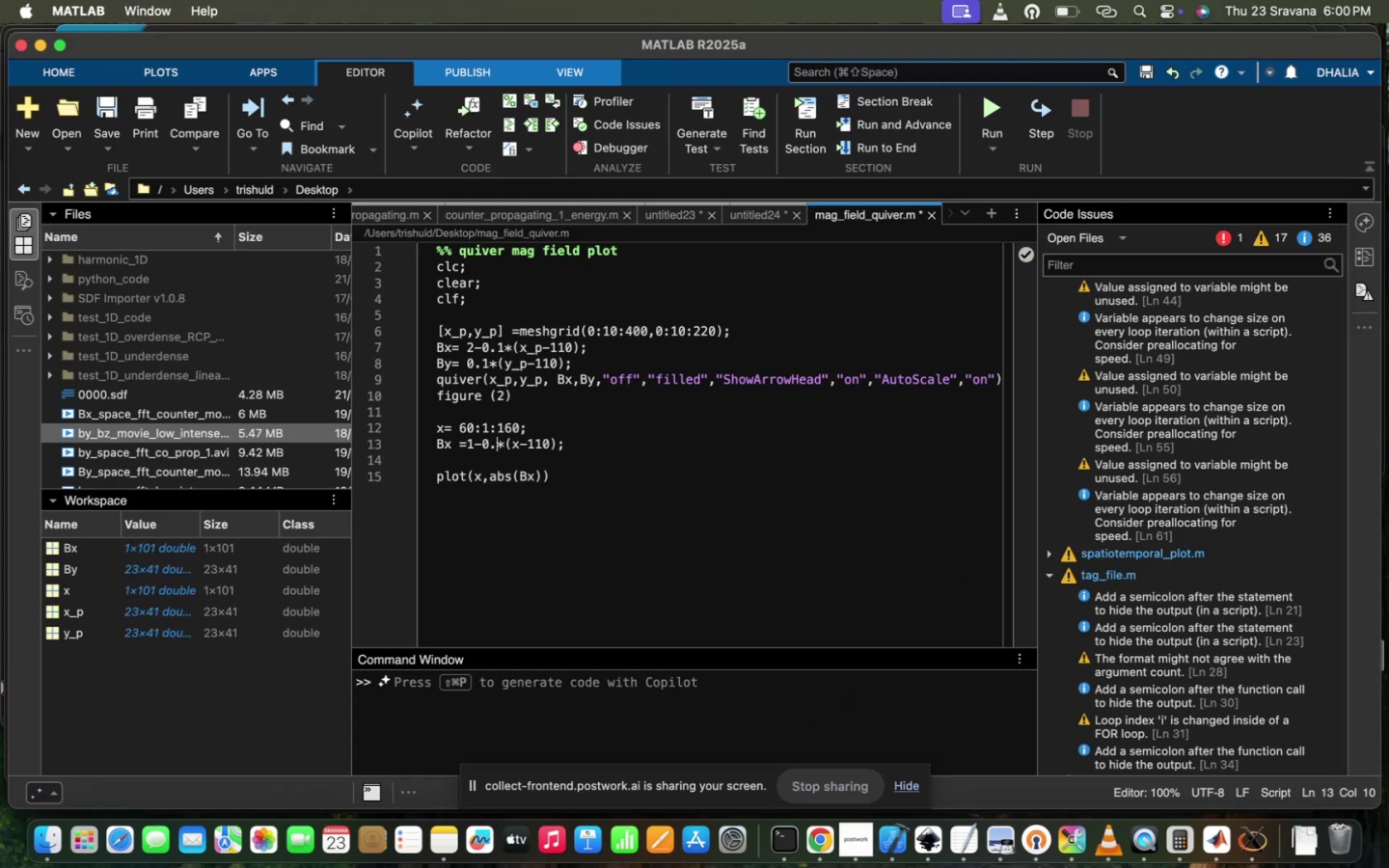 
key(5)
 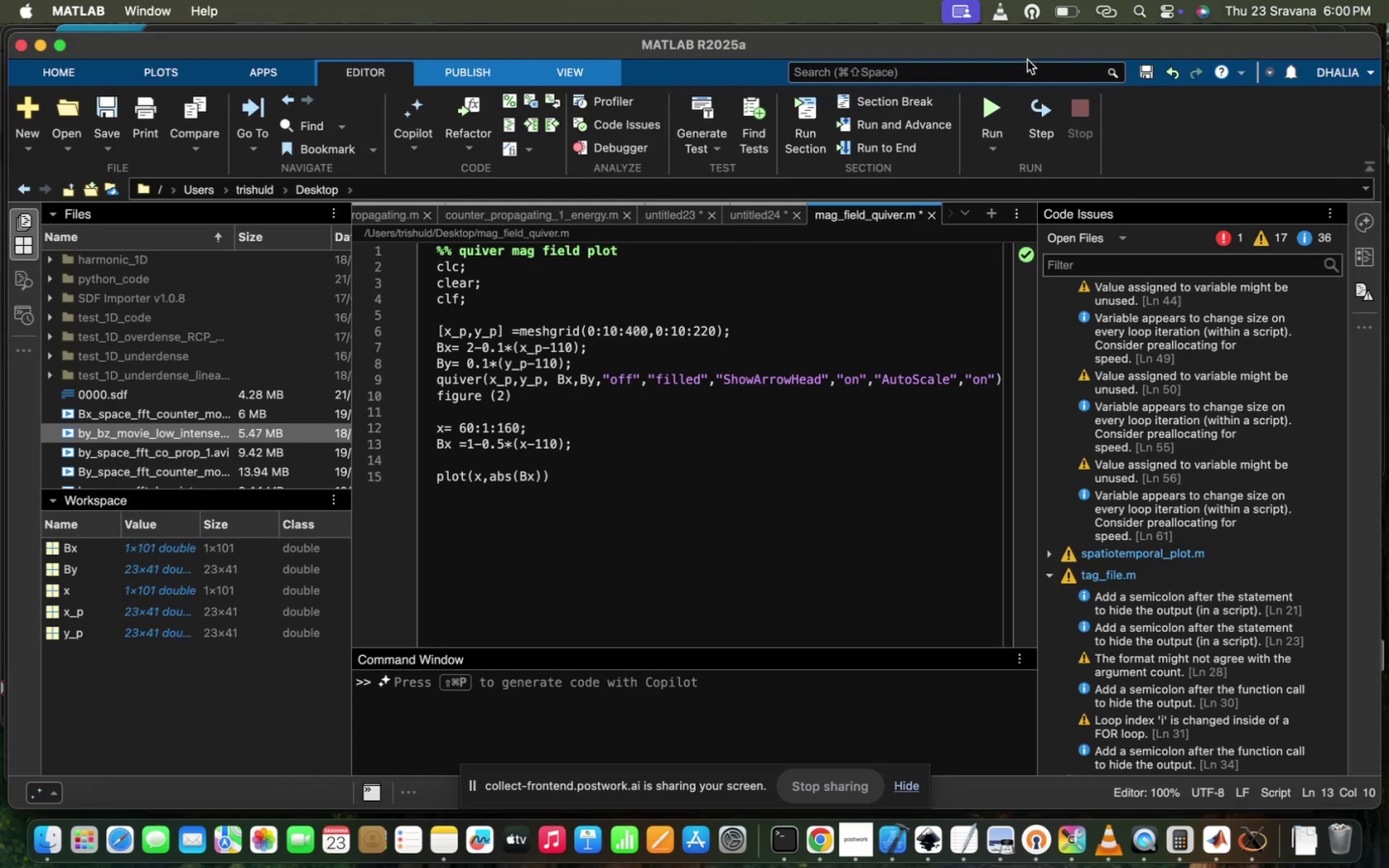 
left_click([1003, 92])
 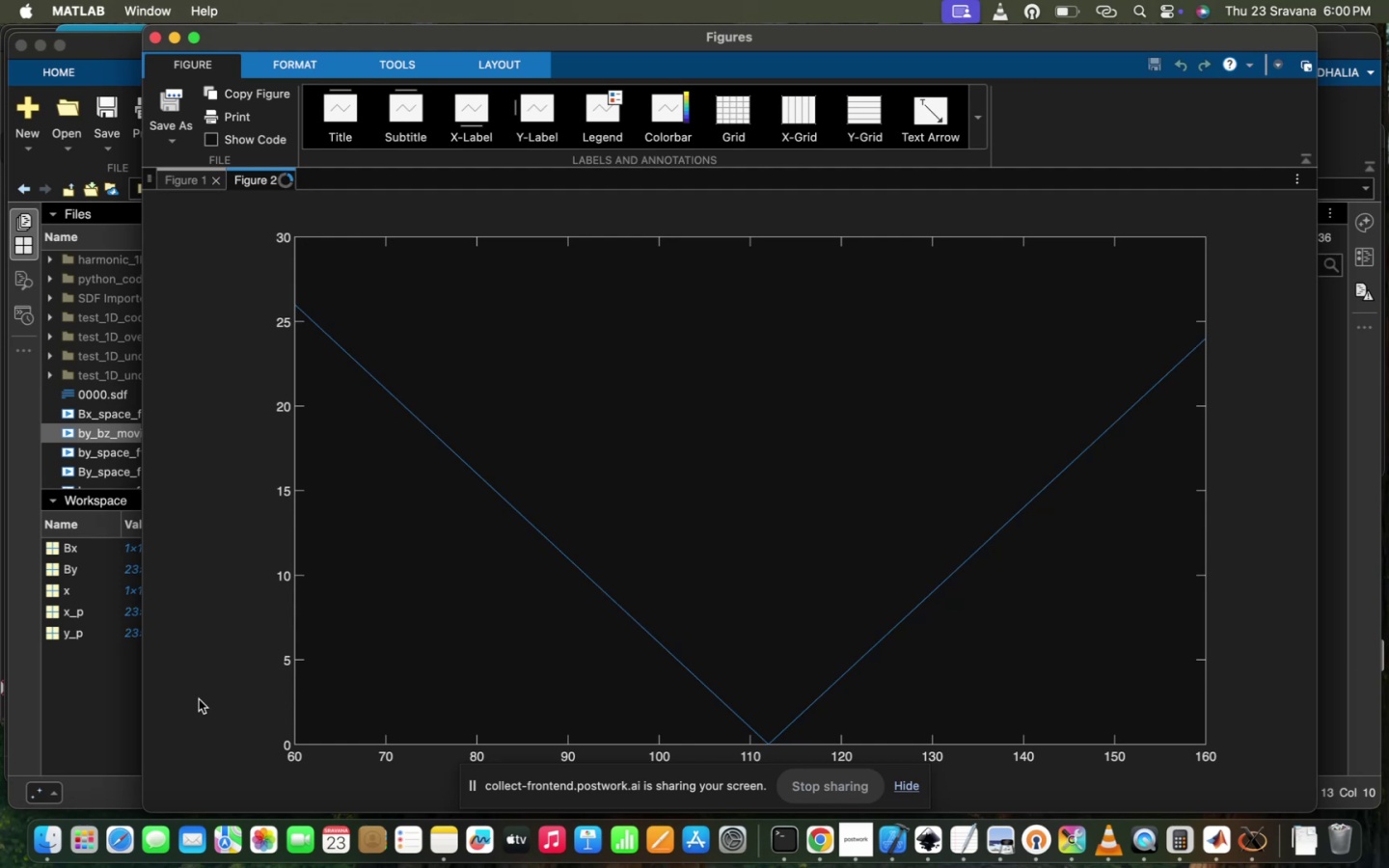 
left_click([130, 687])
 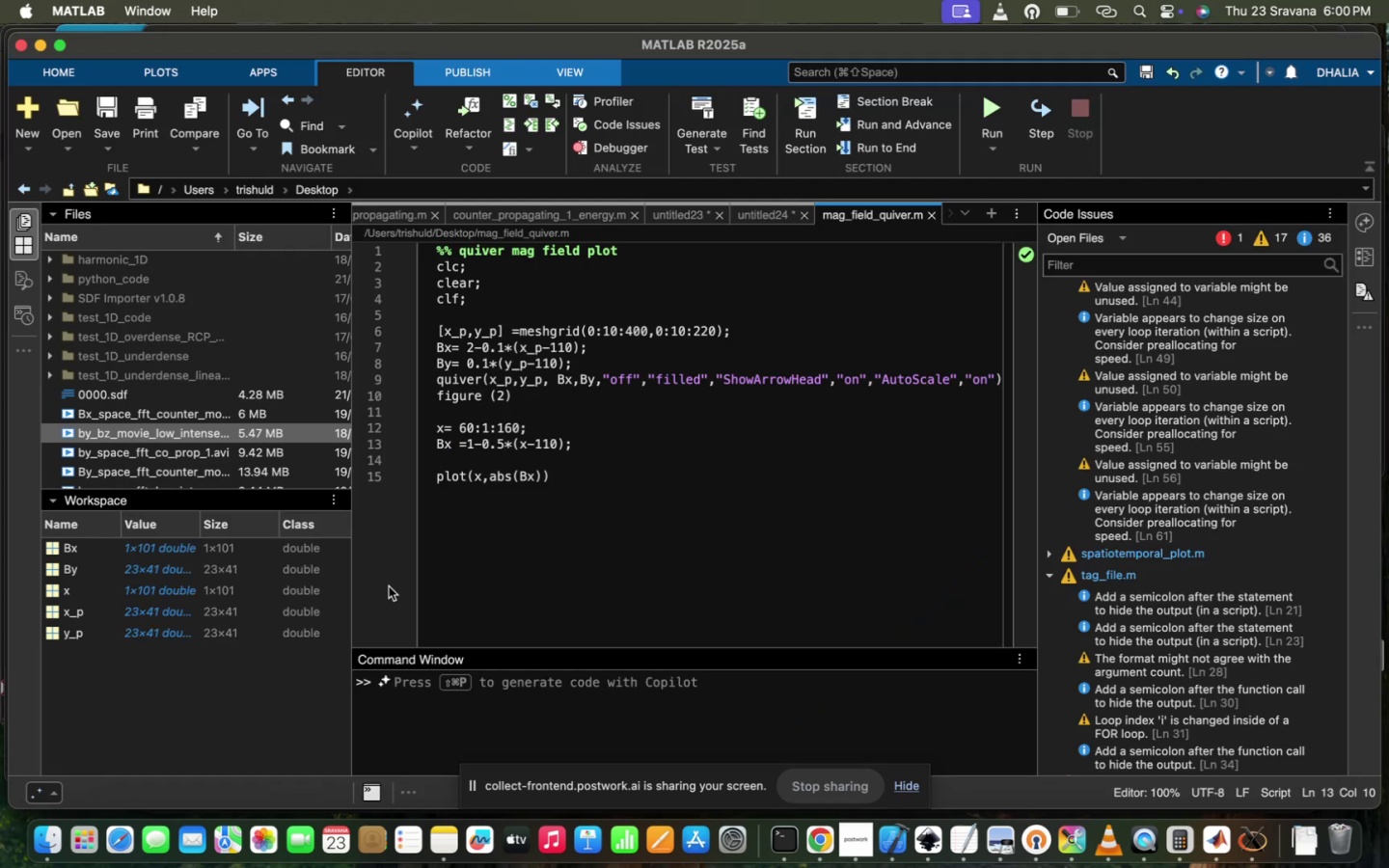 
key(Backspace)
 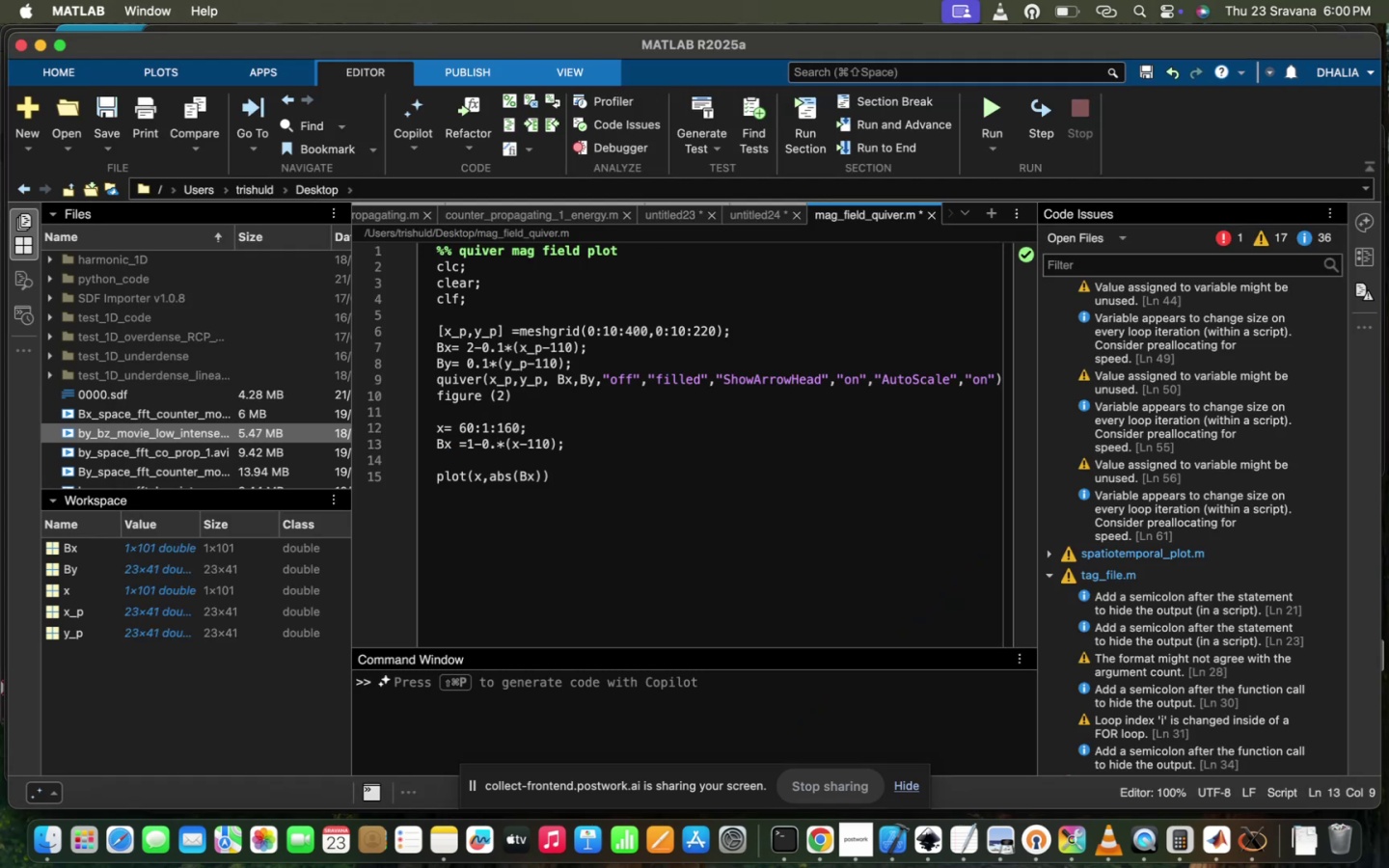 
key(8)
 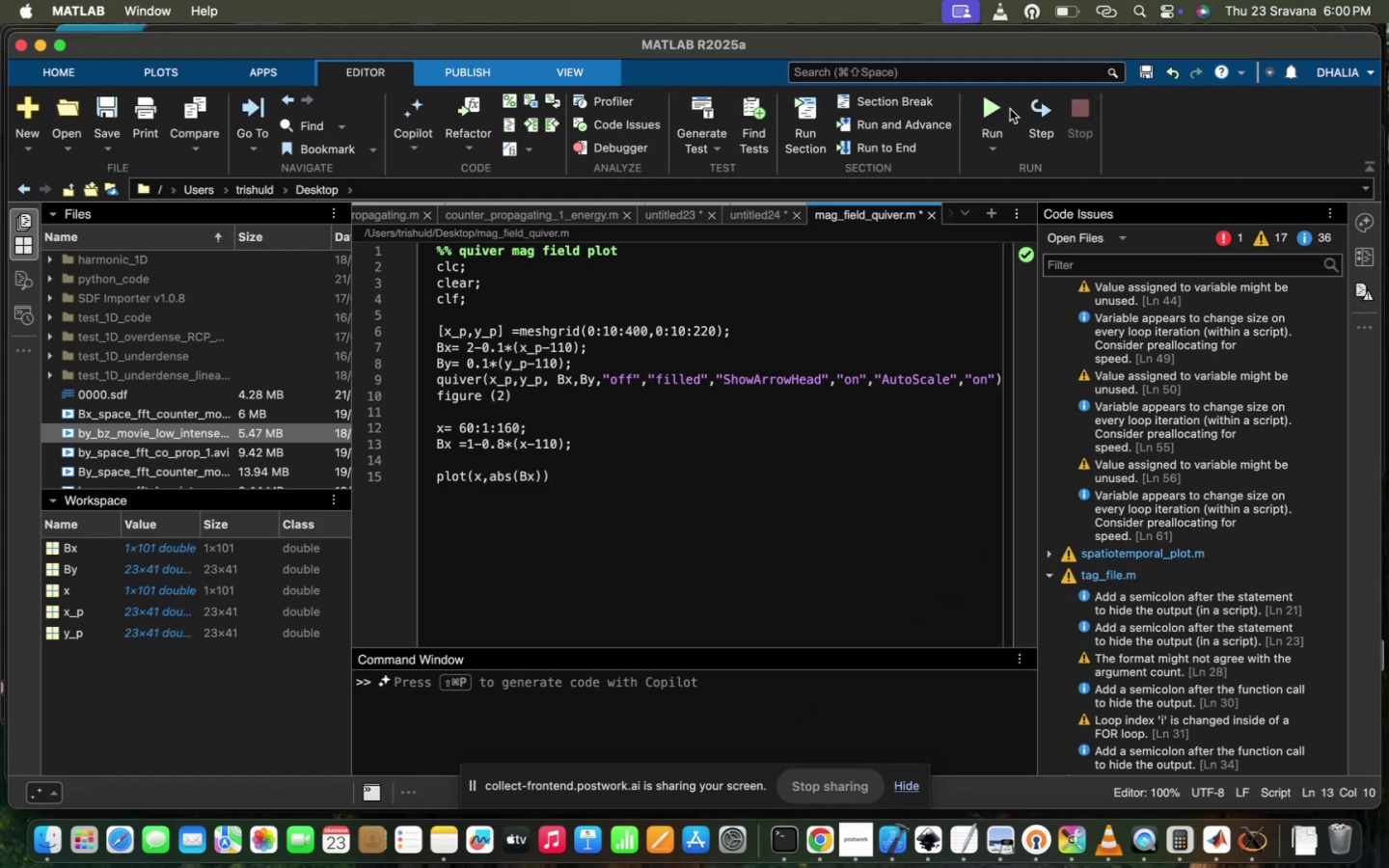 
double_click([994, 109])
 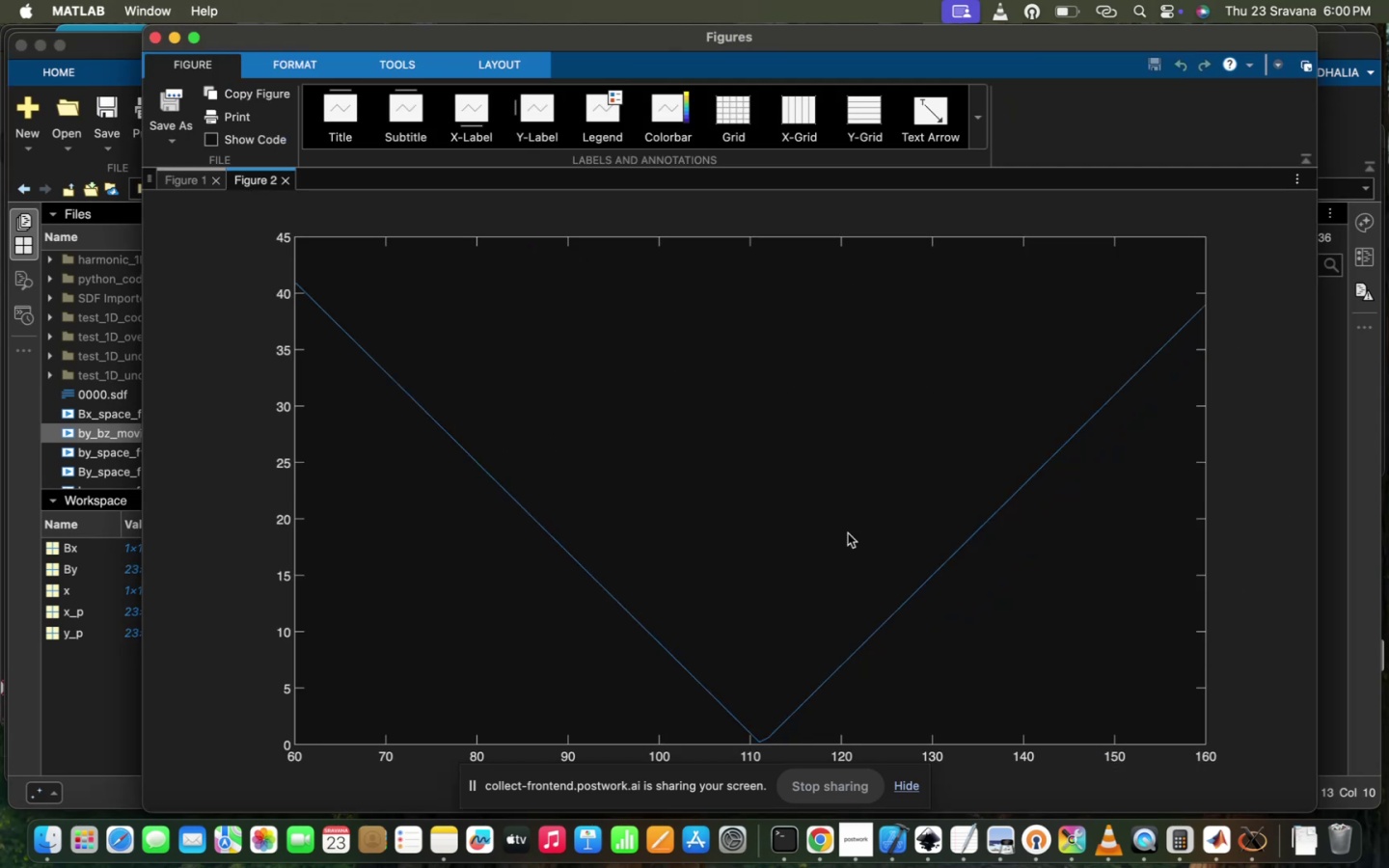 
left_click([103, 680])
 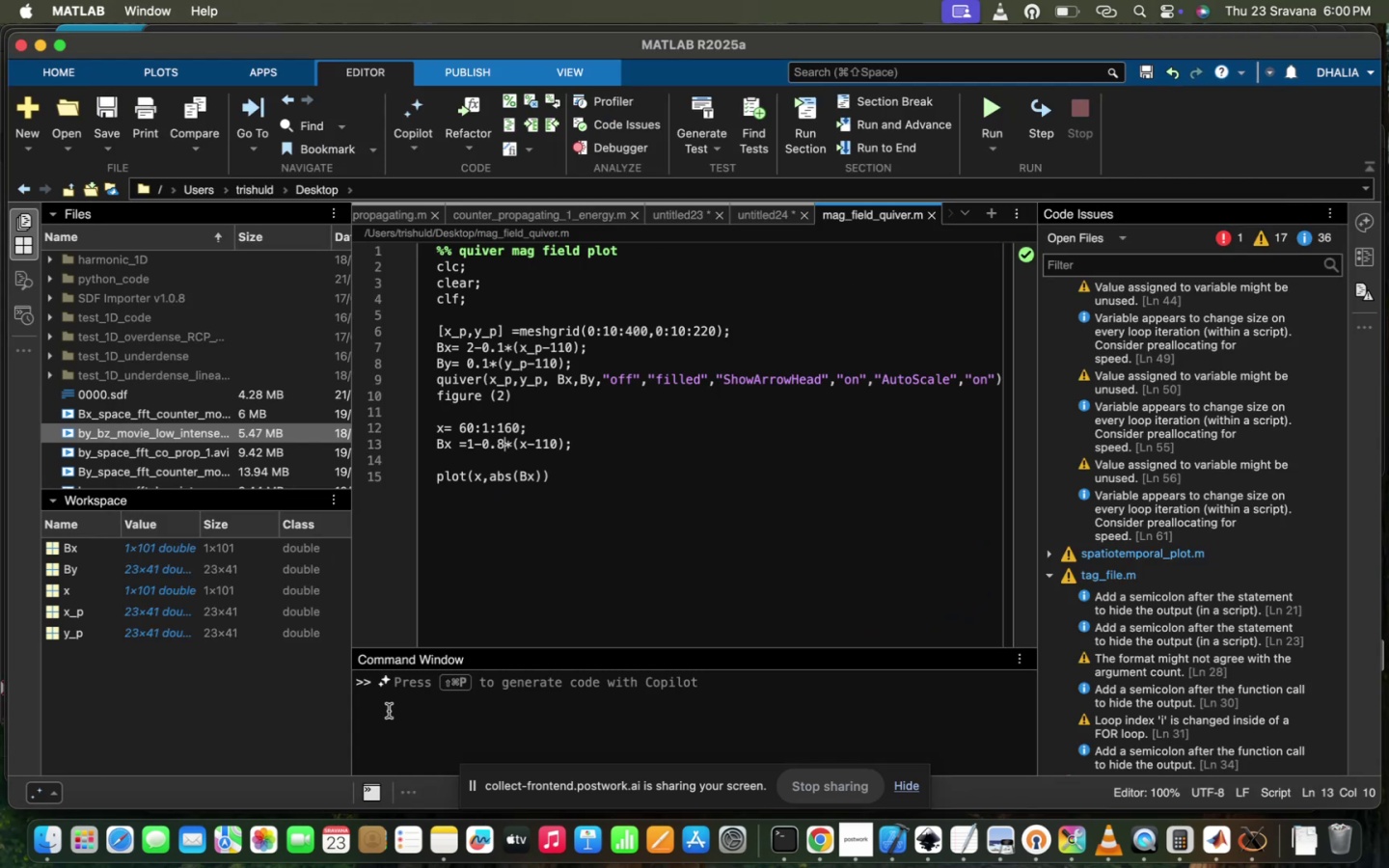 
key(Backspace)
 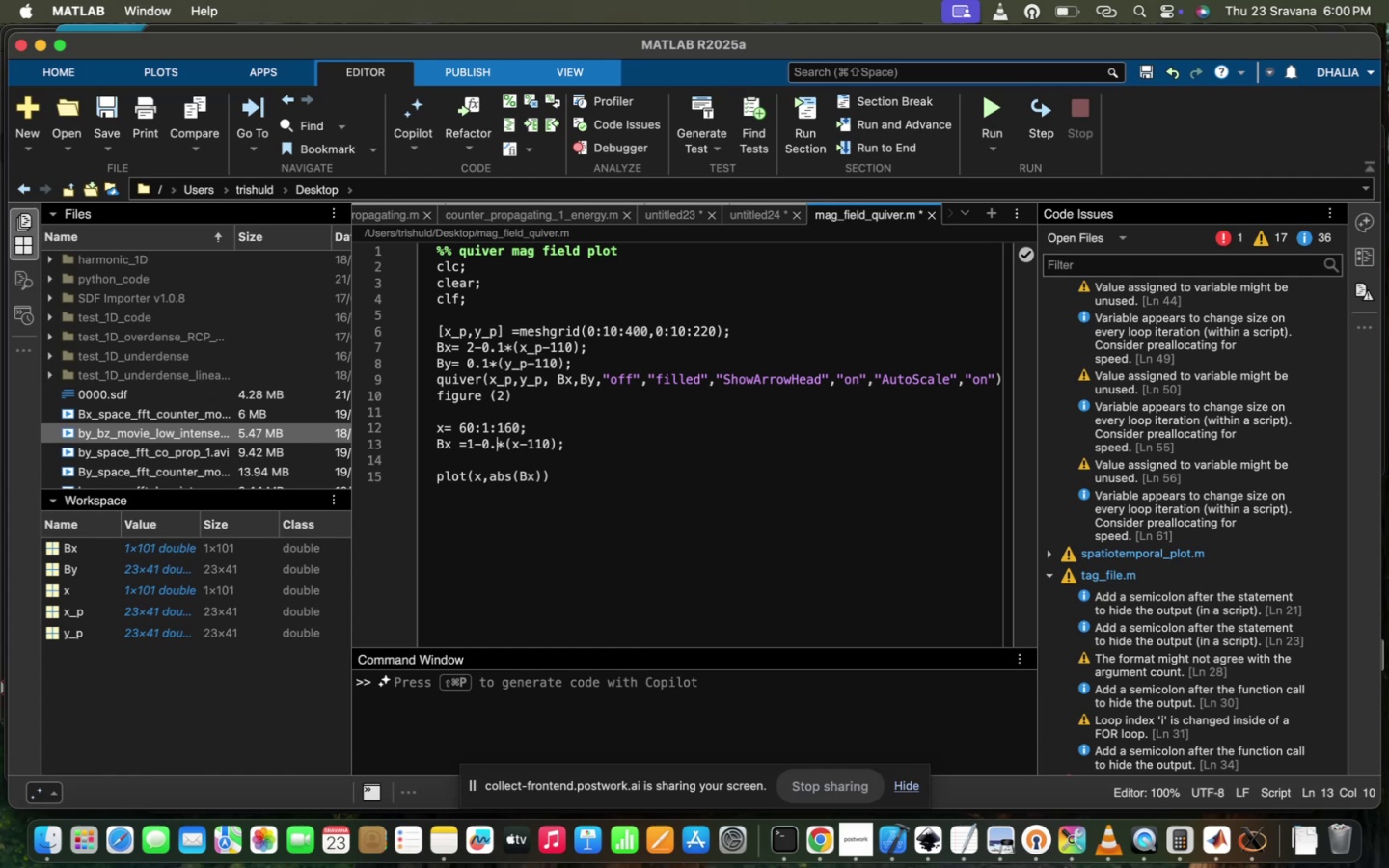 
key(Backspace)
 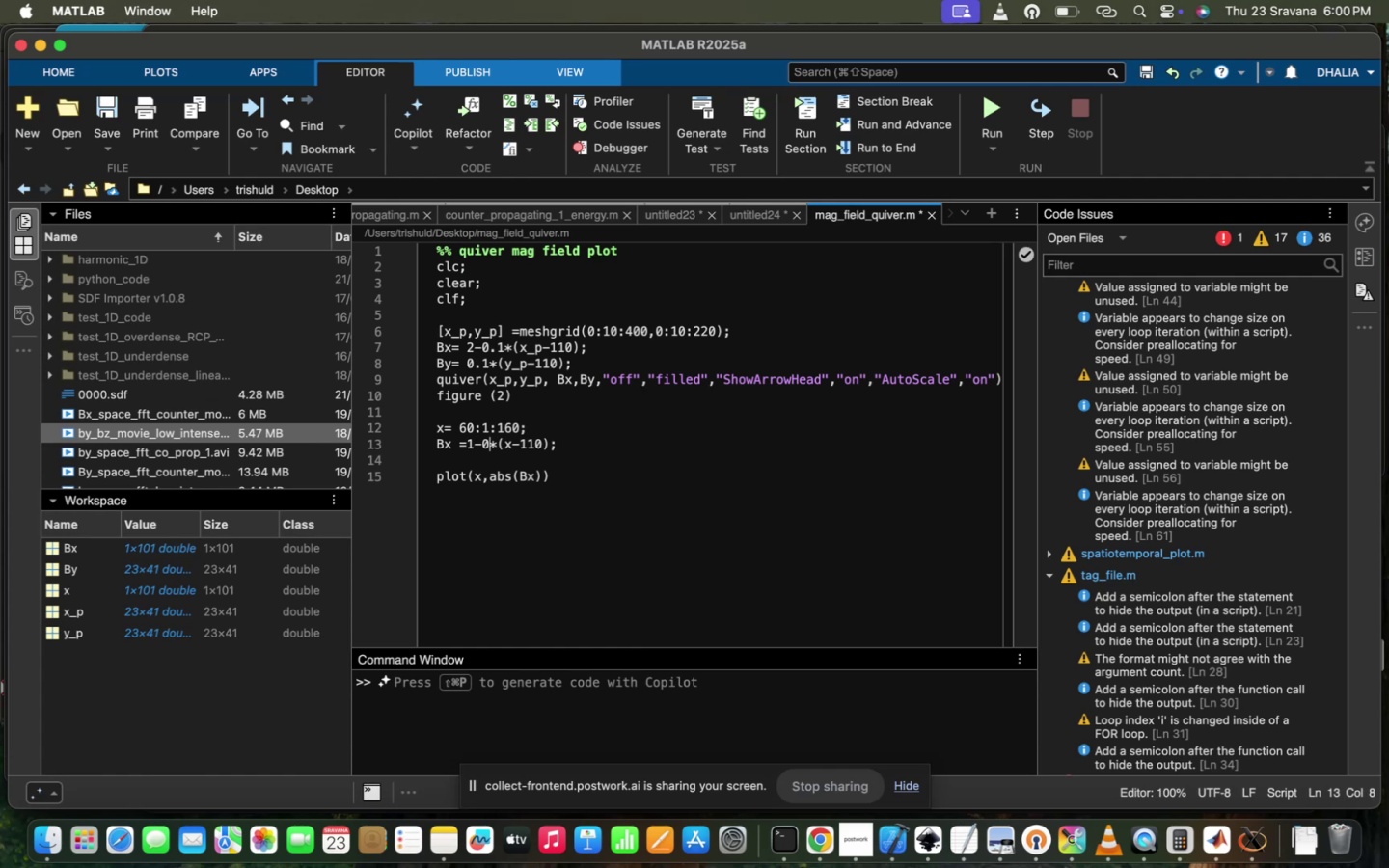 
key(ArrowRight)
 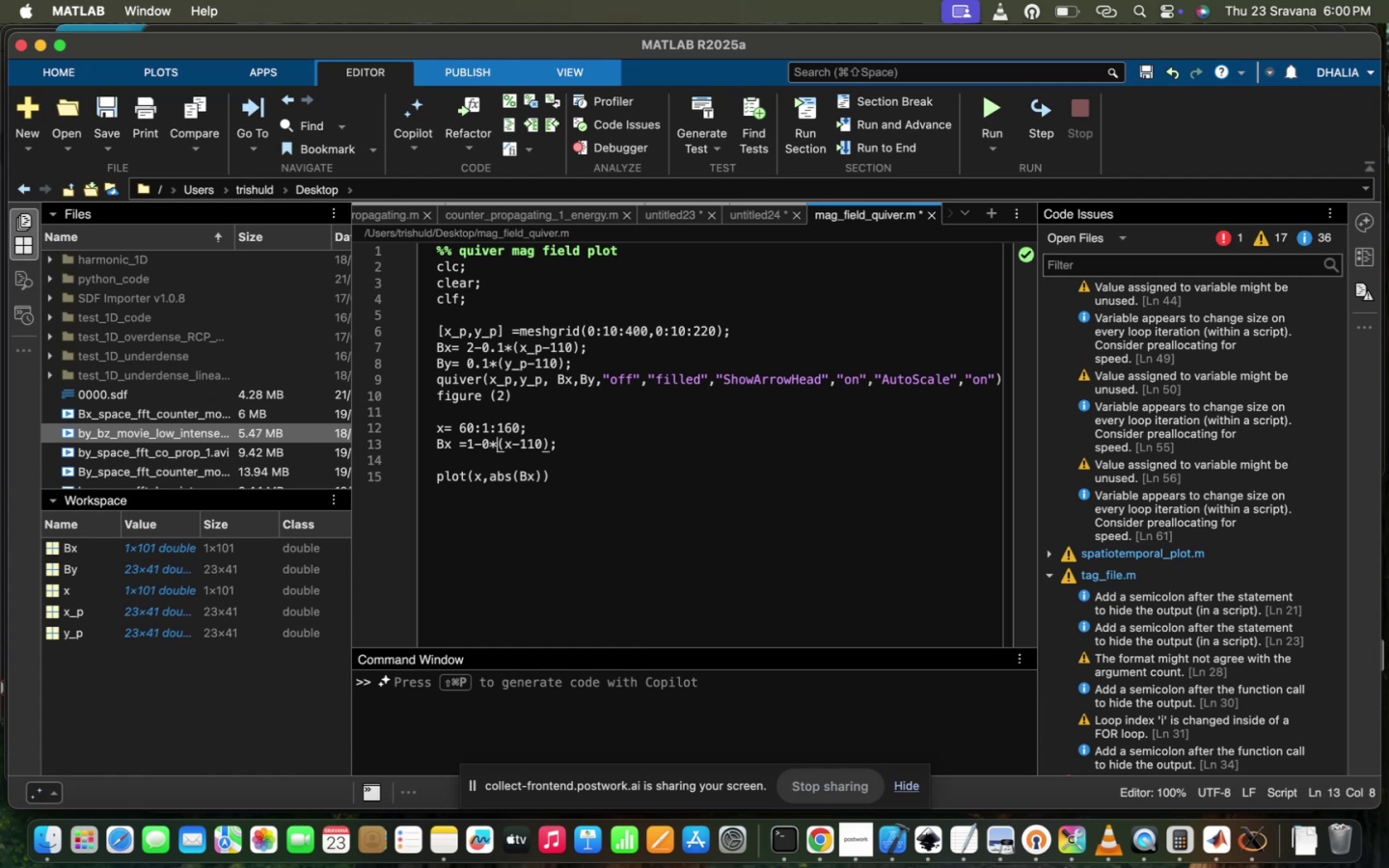 
key(Backspace)
 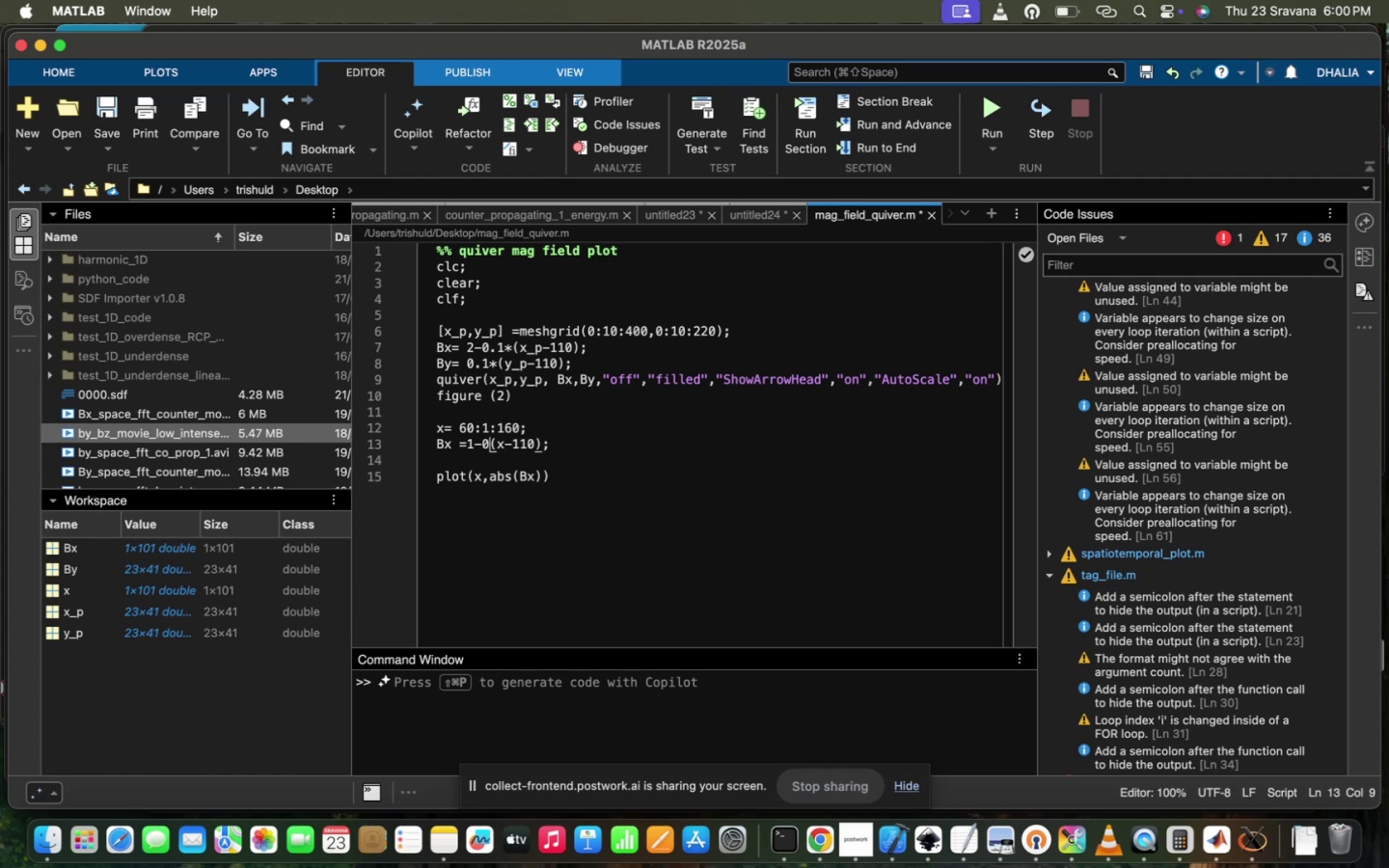 
key(Backspace)
 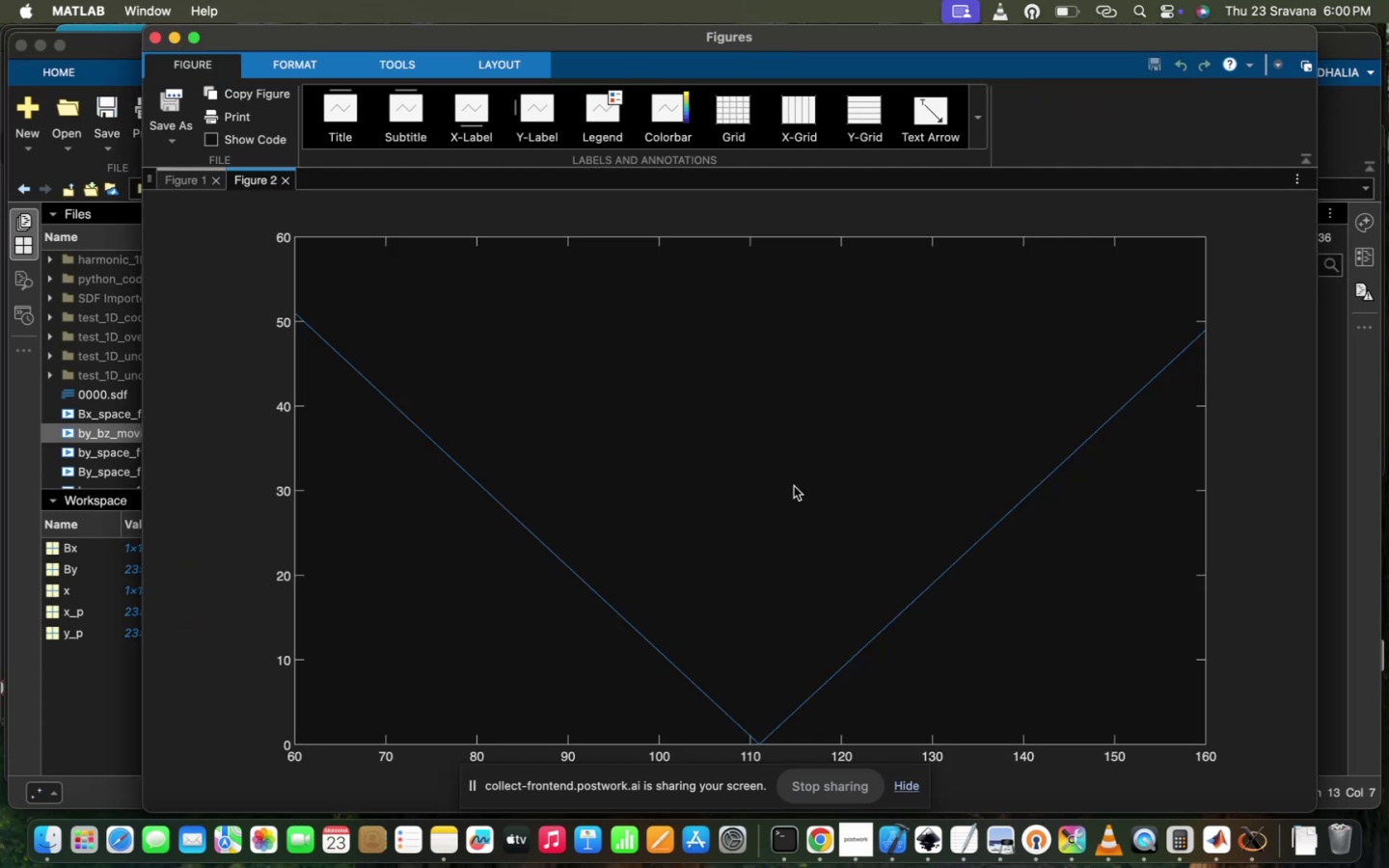 
wait(6.21)
 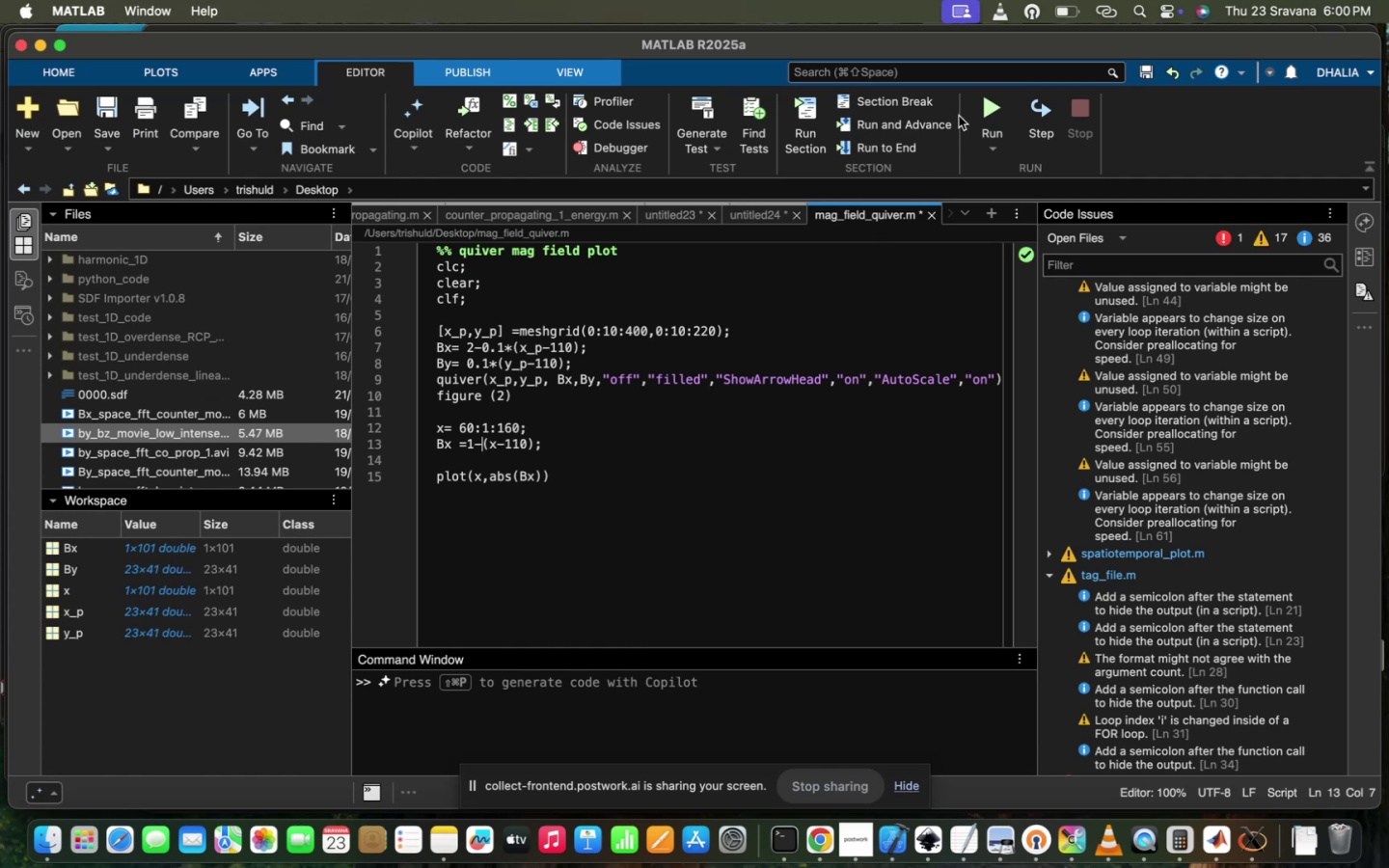 
left_click_drag(start_coordinate=[744, 642], to_coordinate=[631, 639])
 